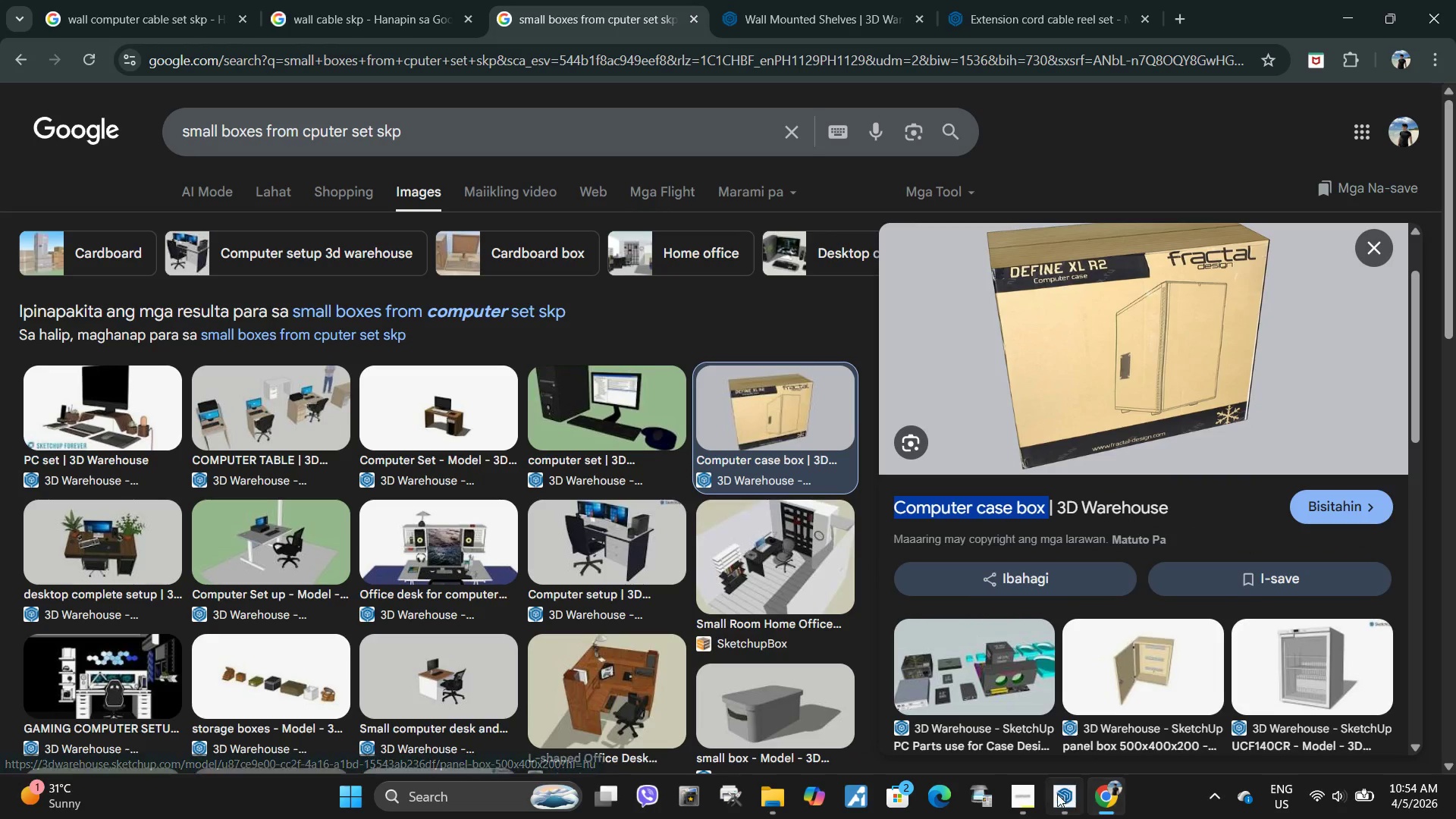 
left_click([1057, 794])
 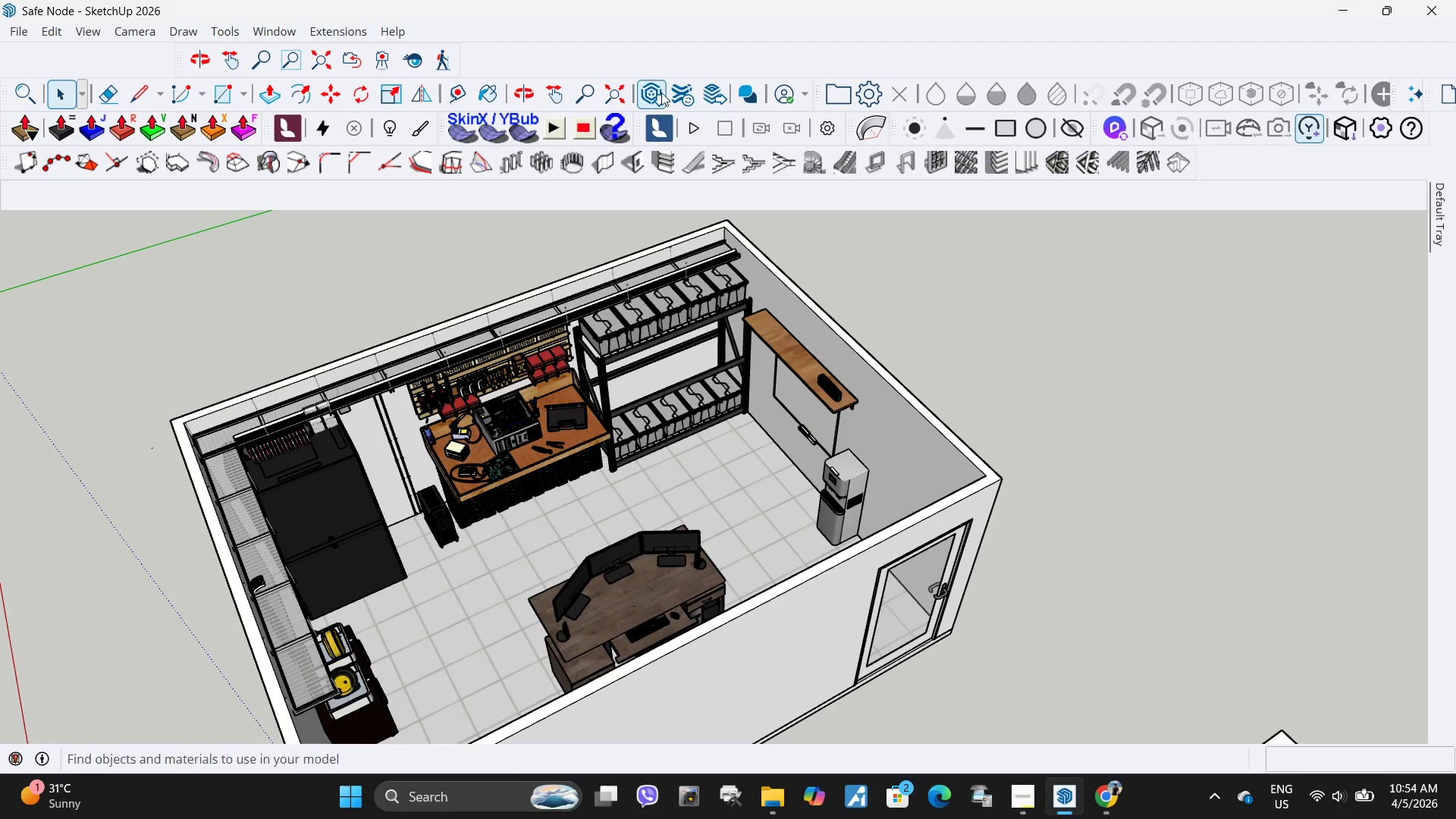 
left_click([652, 93])
 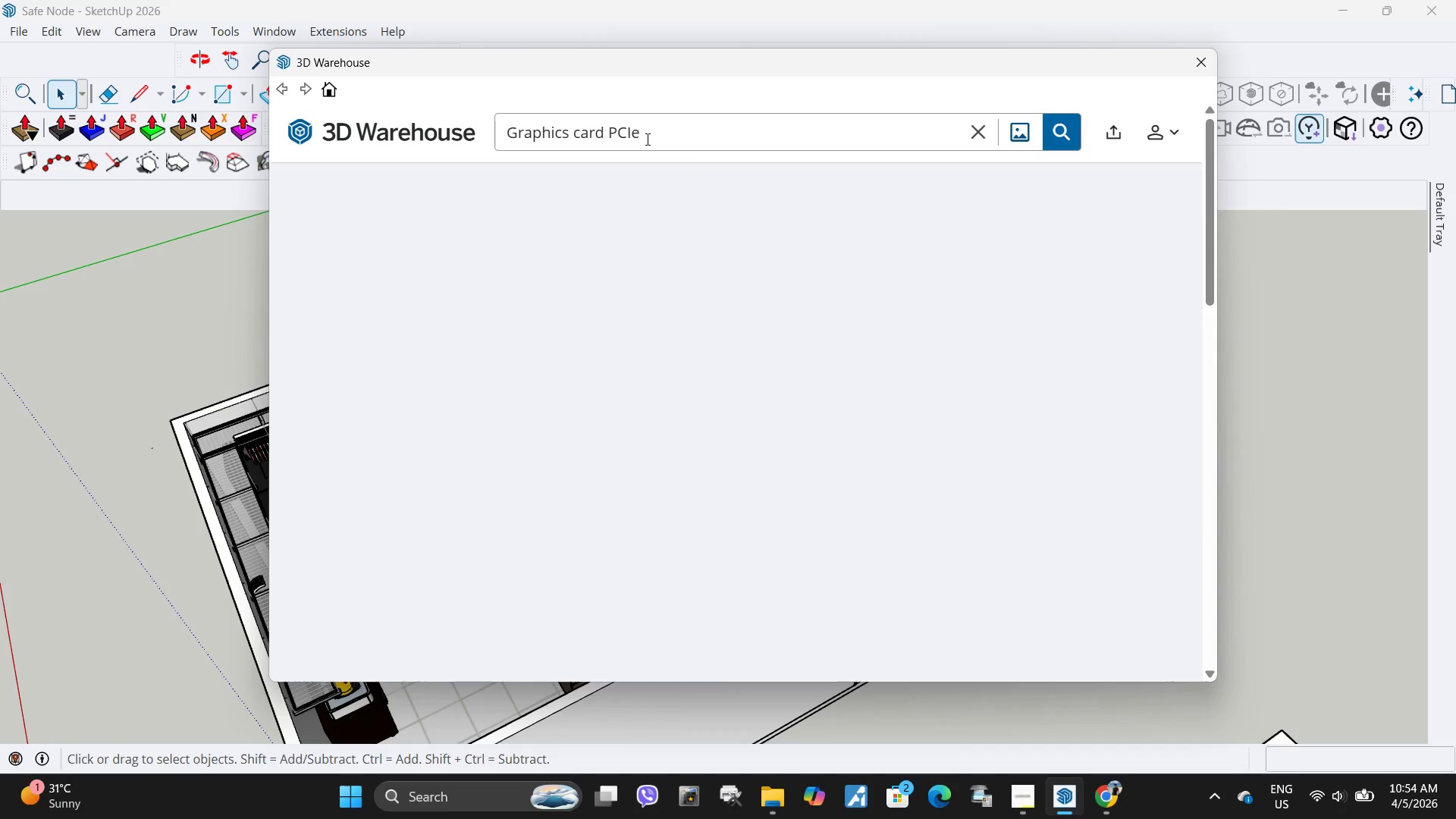 
left_click_drag(start_coordinate=[667, 136], to_coordinate=[453, 135])
 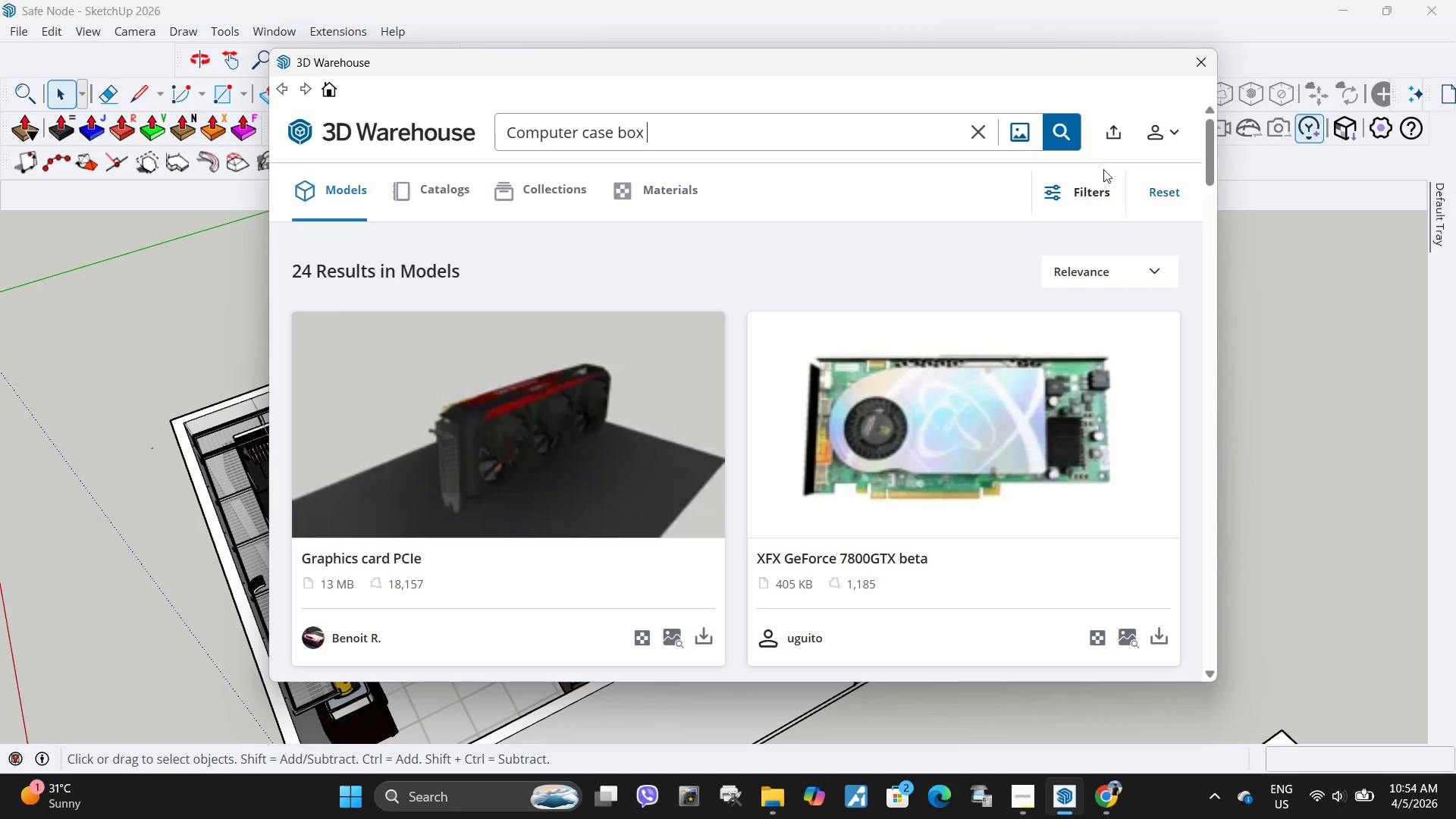 
key(Control+V)
 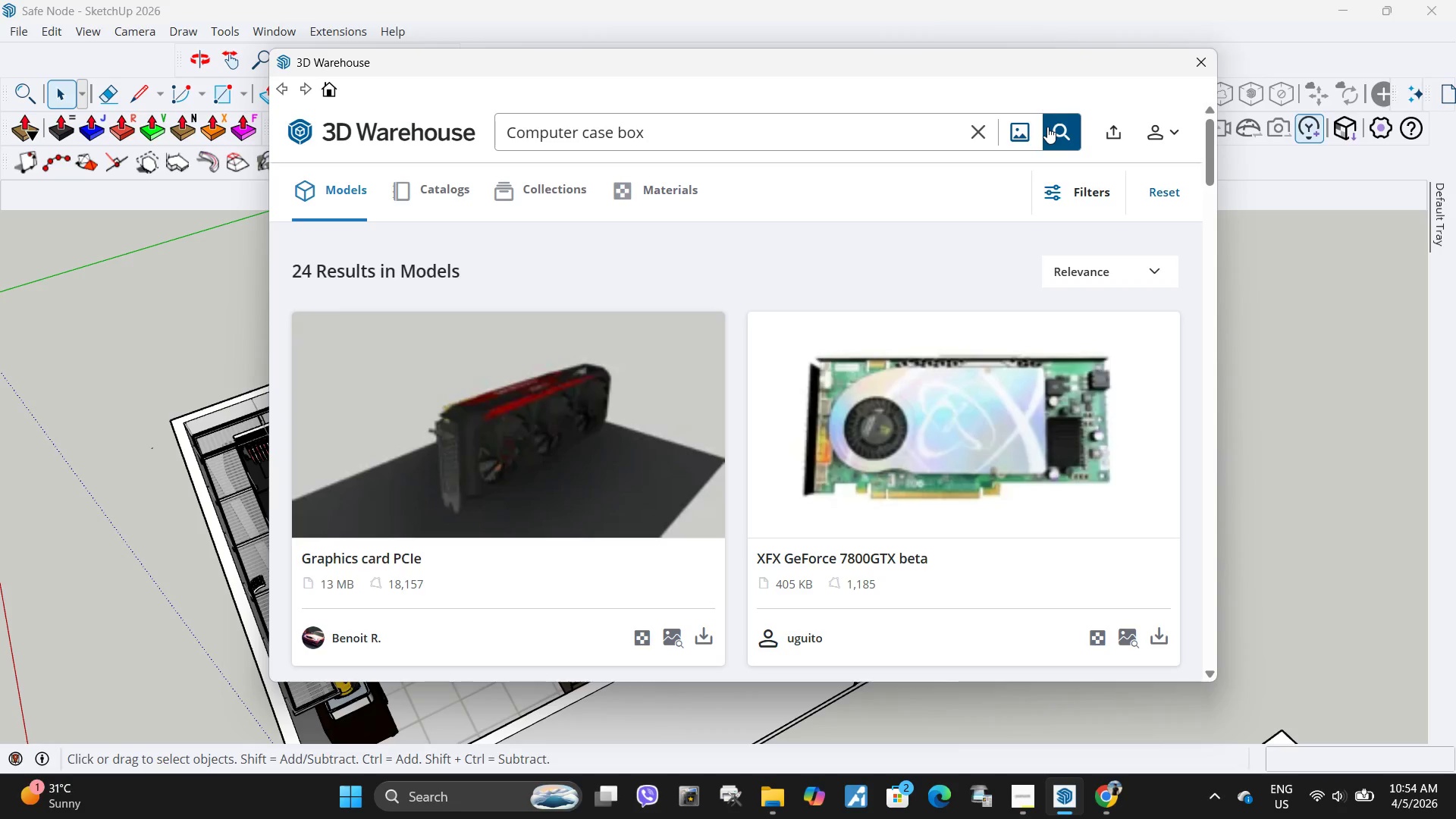 
left_click([1055, 127])
 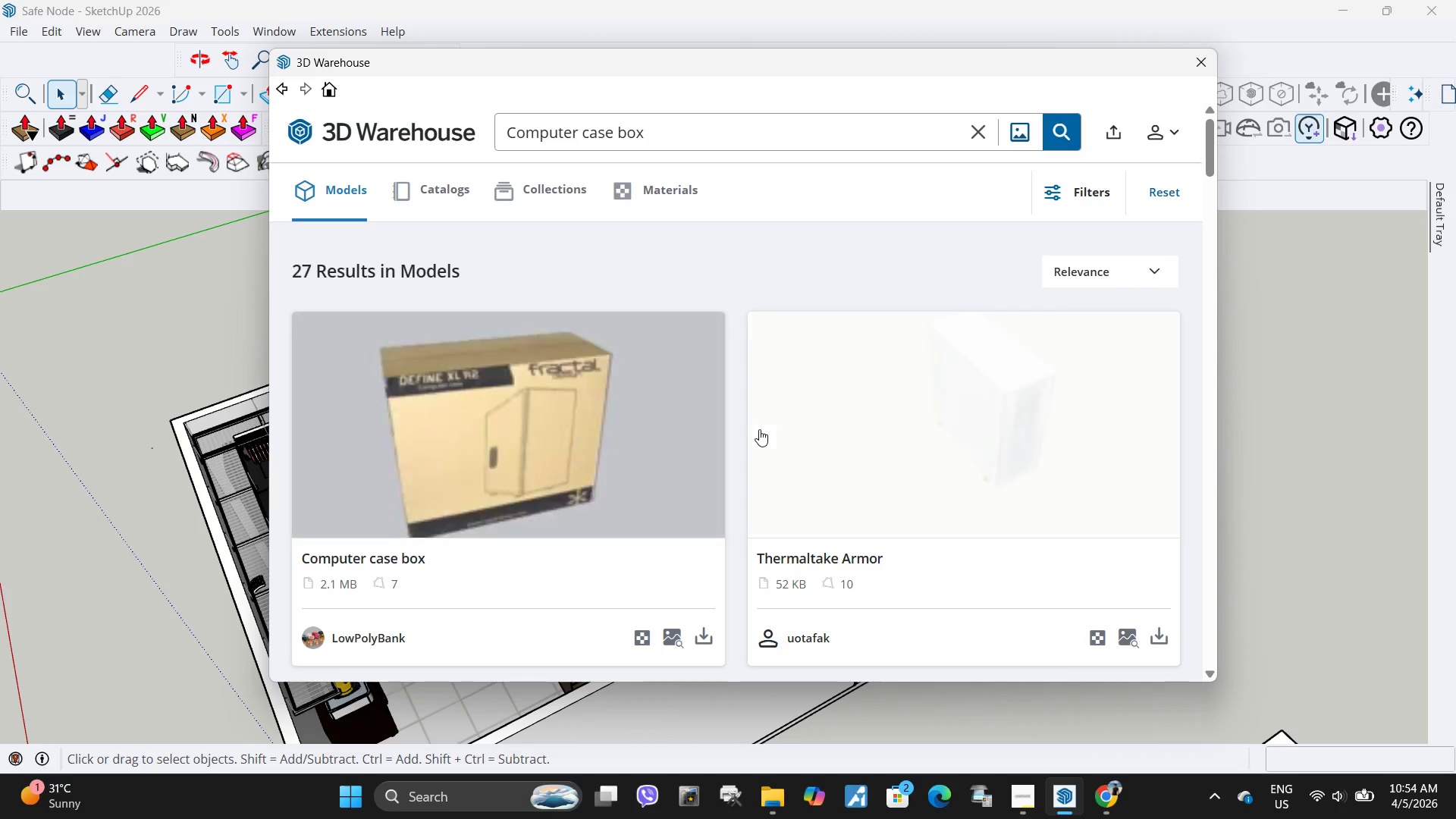 
scroll: coordinate [760, 419], scroll_direction: down, amount: 2.0
 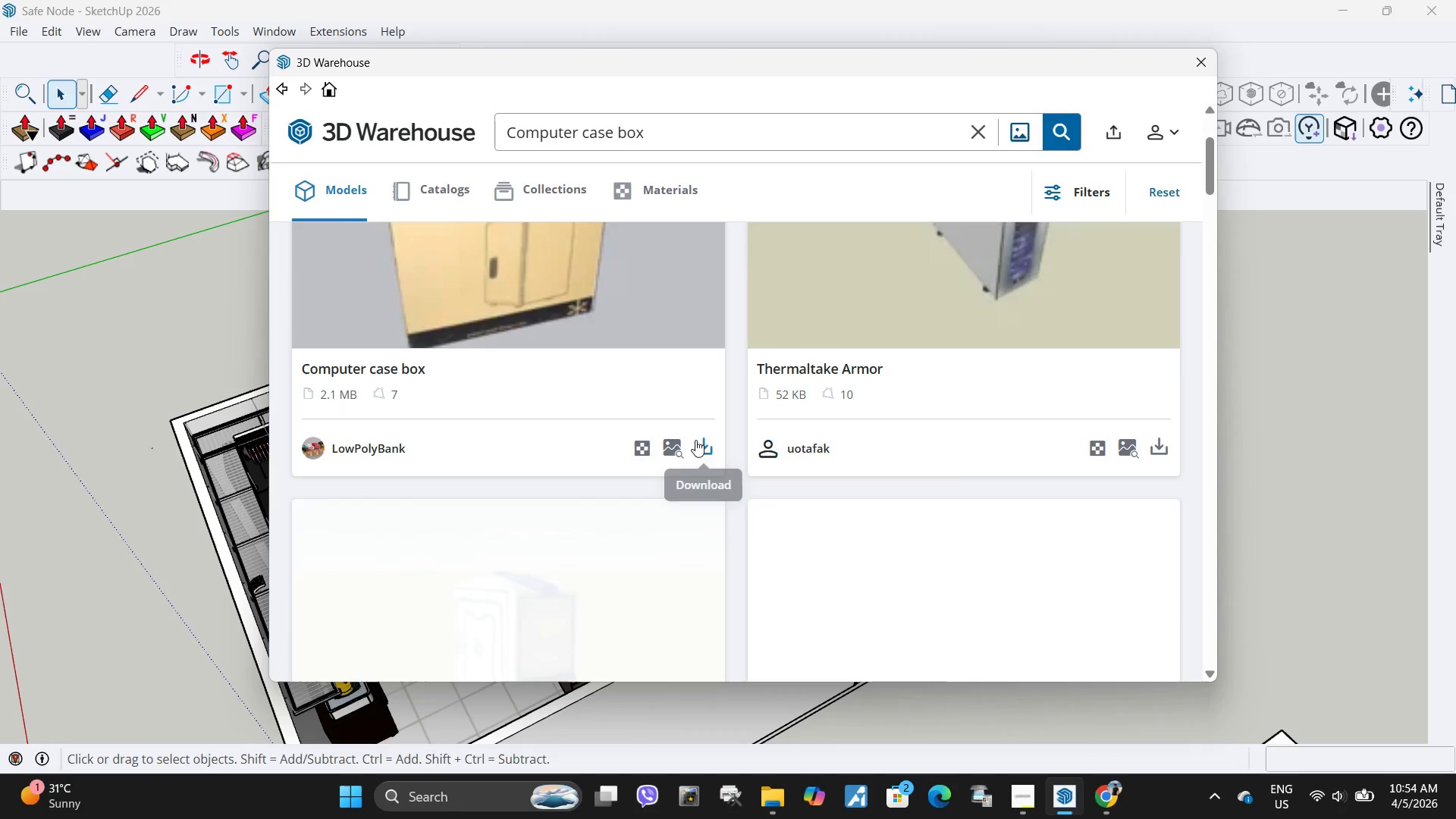 
left_click([695, 443])
 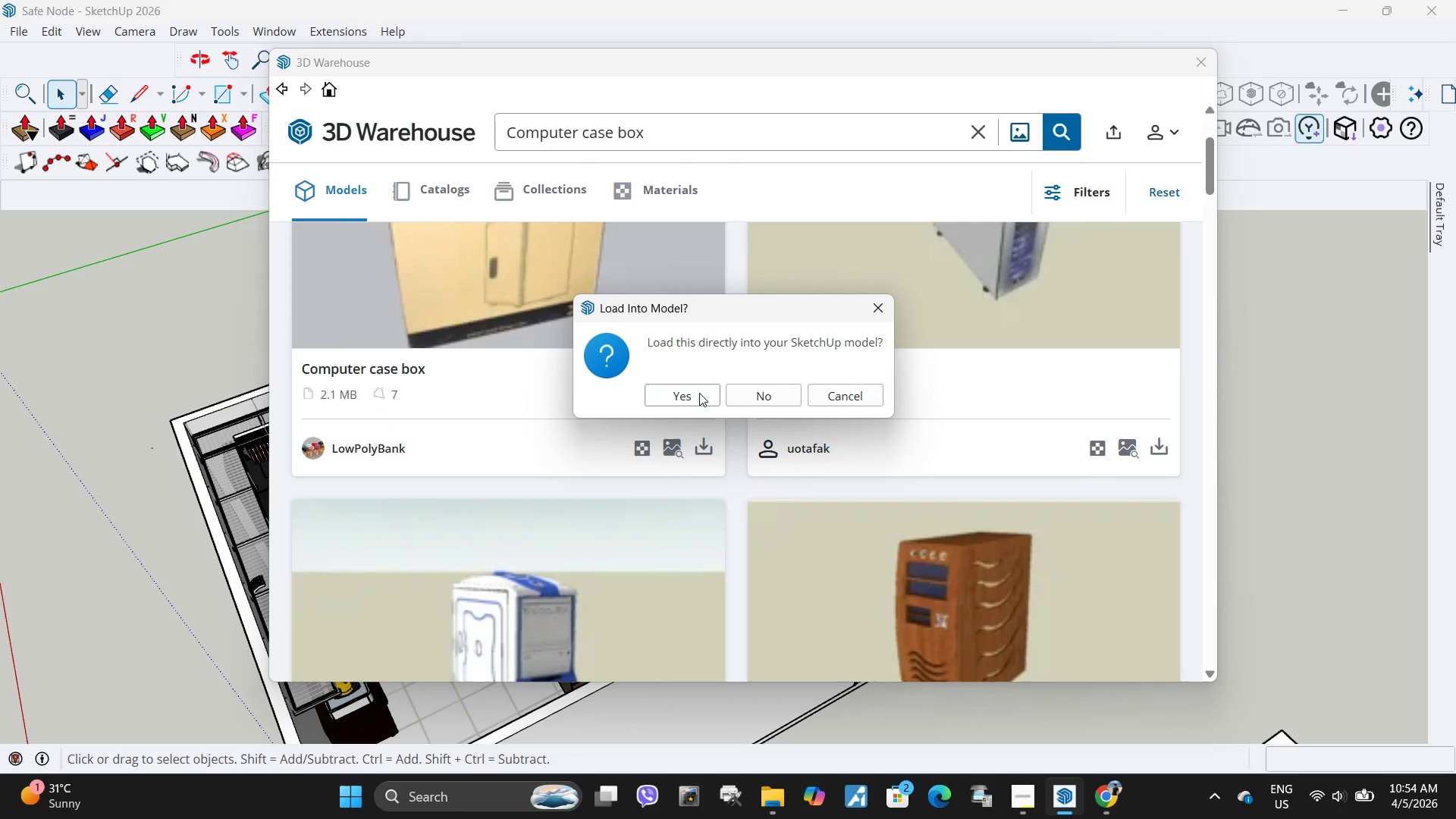 
left_click([694, 393])
 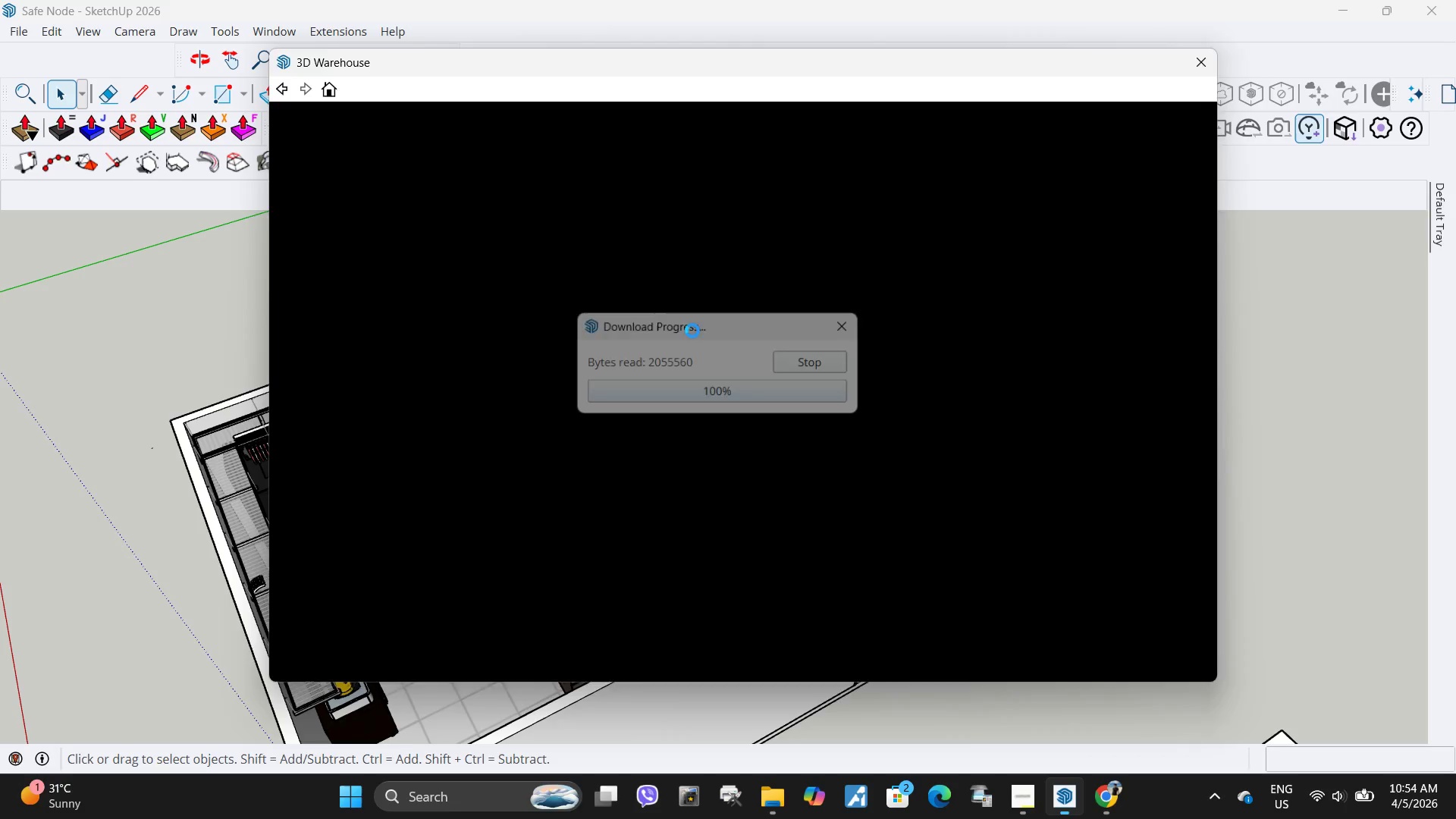 
scroll: coordinate [799, 342], scroll_direction: up, amount: 4.0
 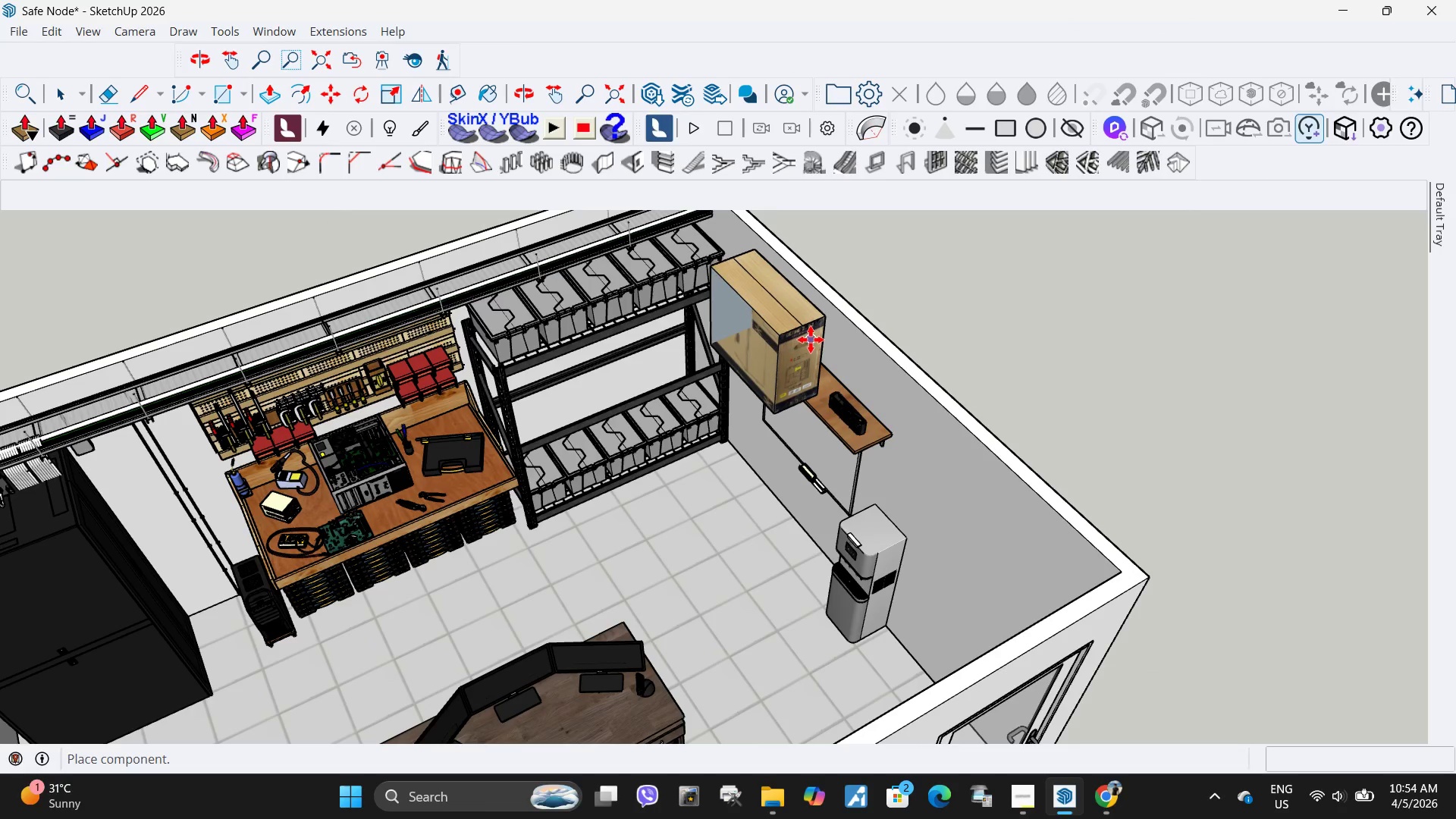 
left_click([808, 348])
 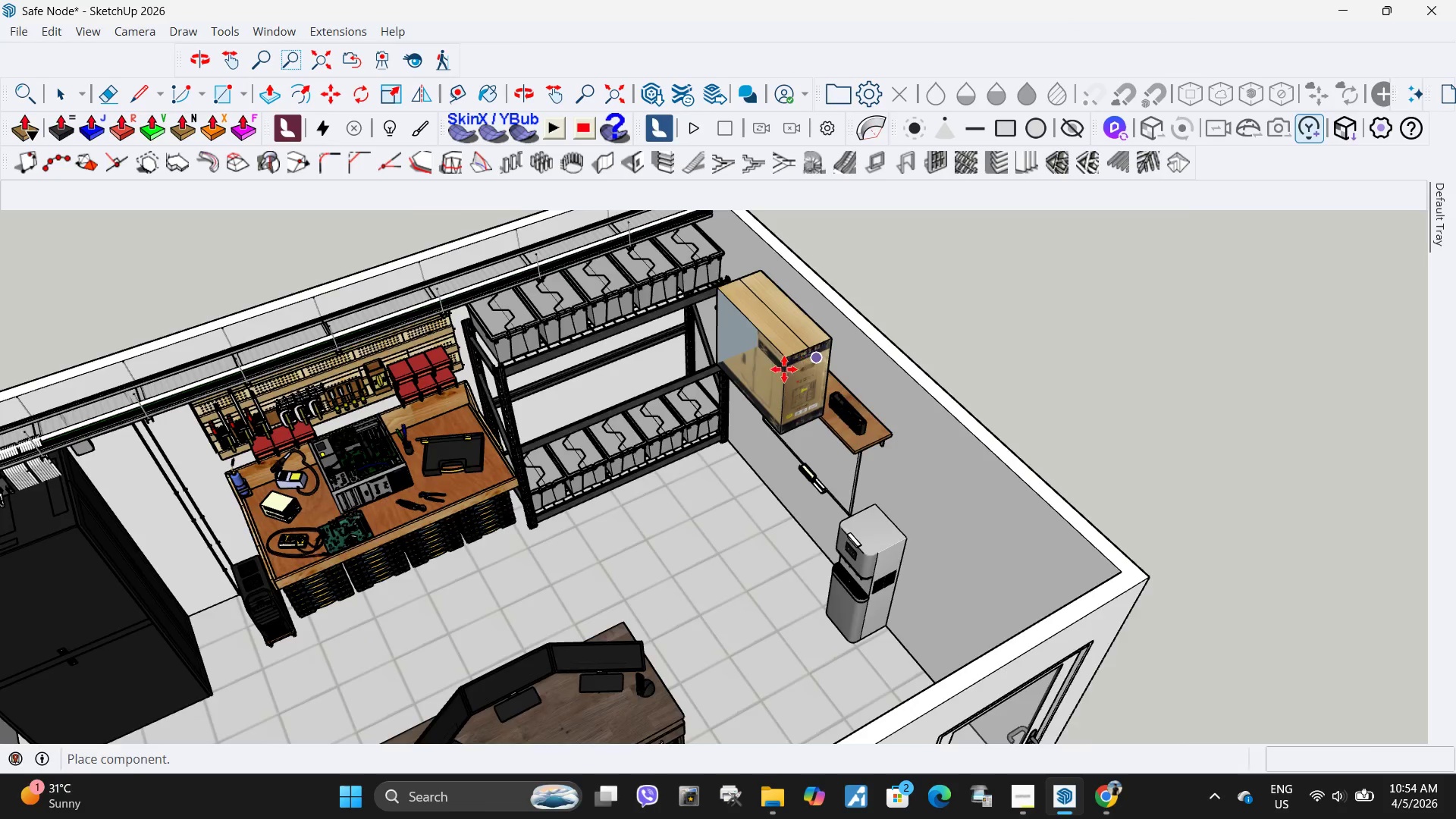 
scroll: coordinate [678, 337], scroll_direction: up, amount: 9.0
 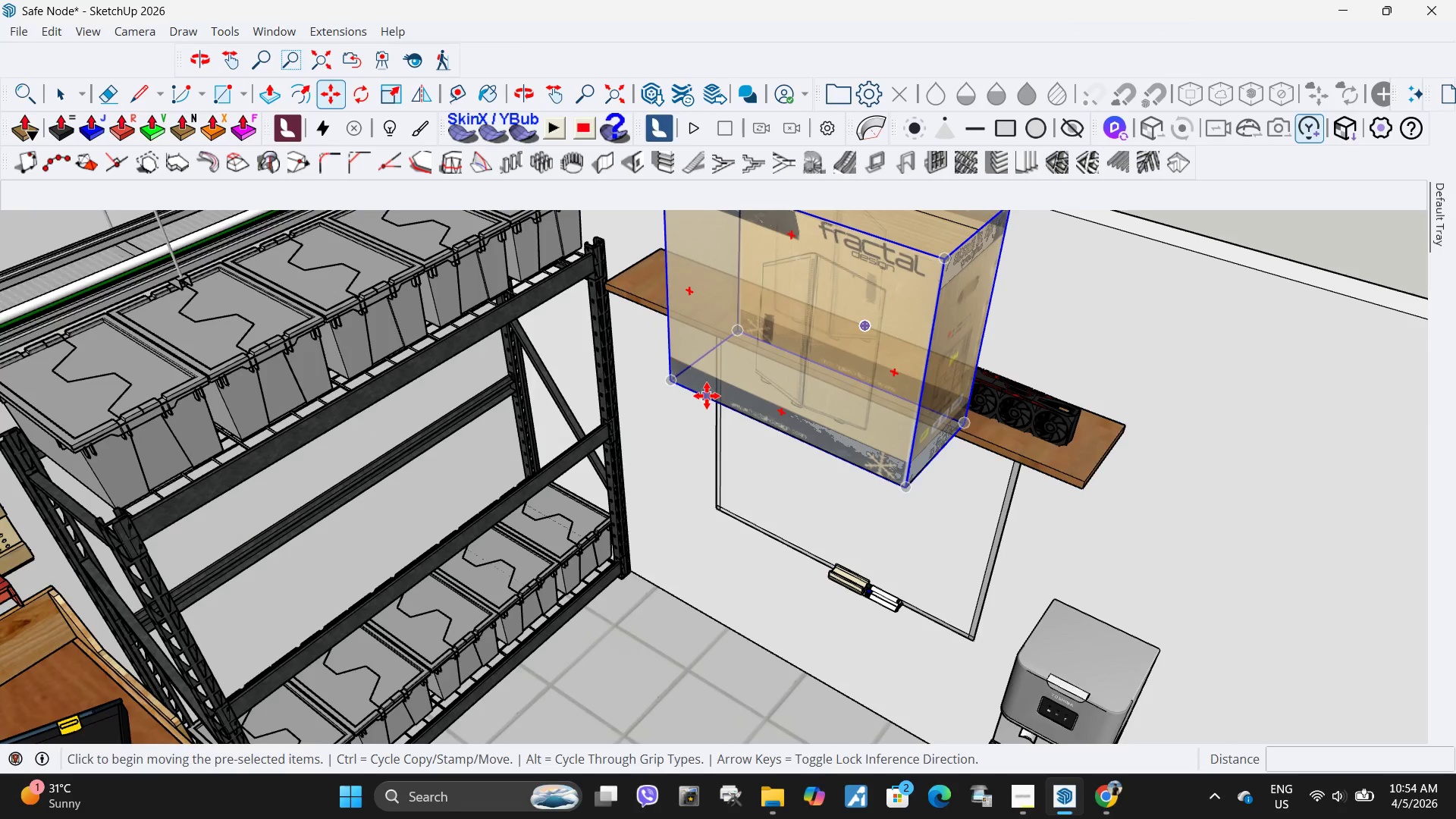 
key(S)
 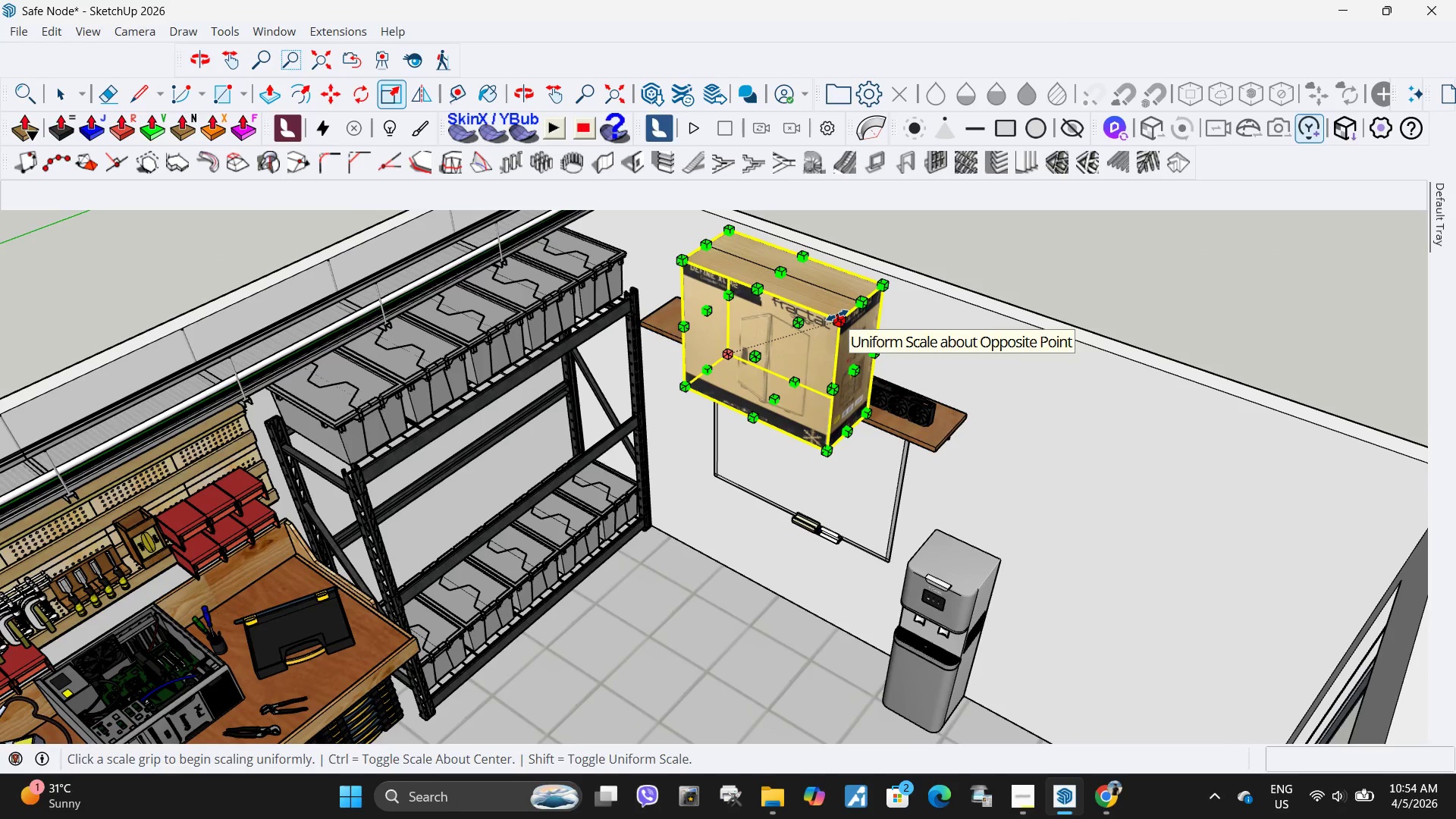 
scroll: coordinate [712, 397], scroll_direction: down, amount: 5.0
 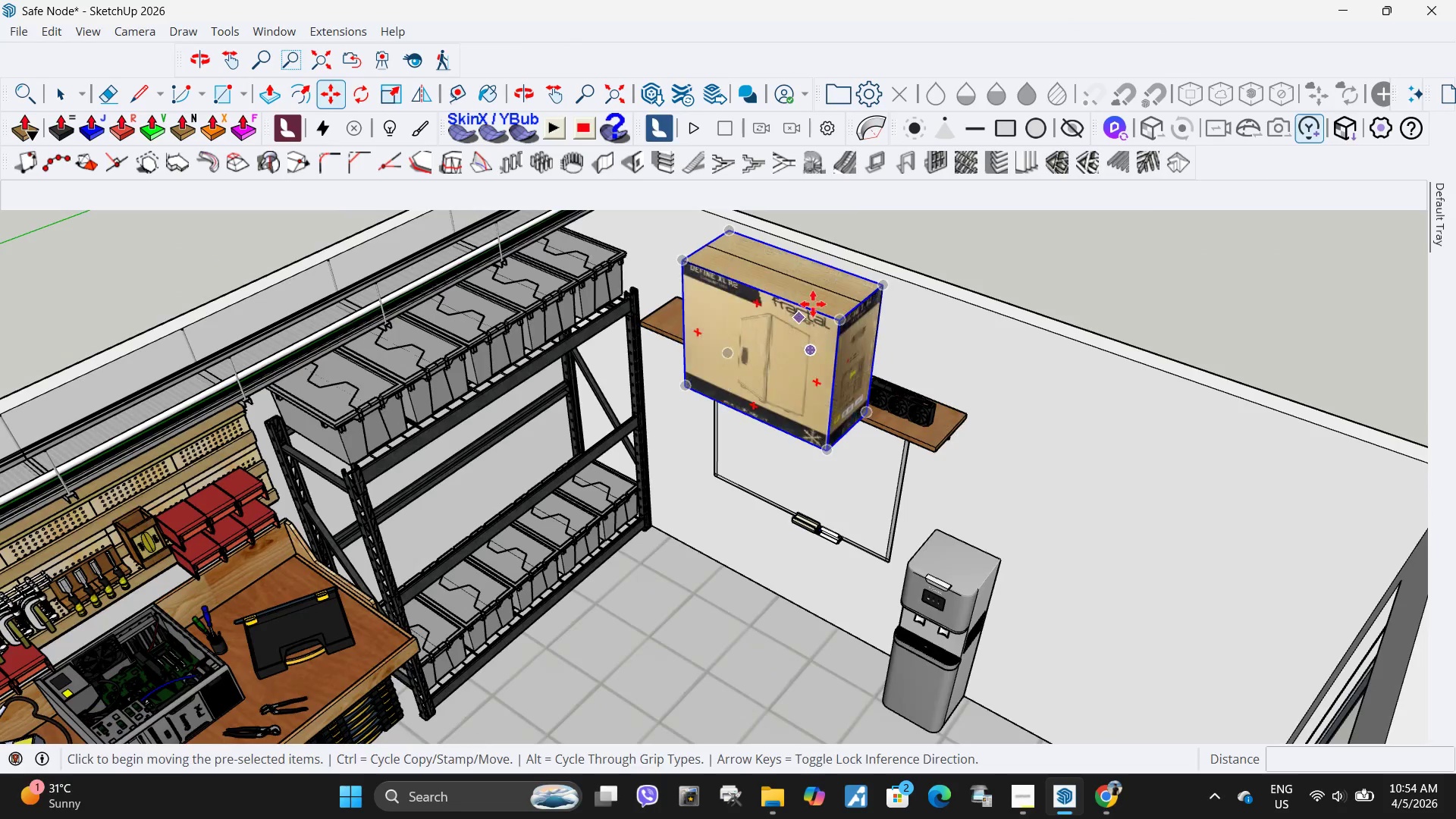 
left_click([837, 315])
 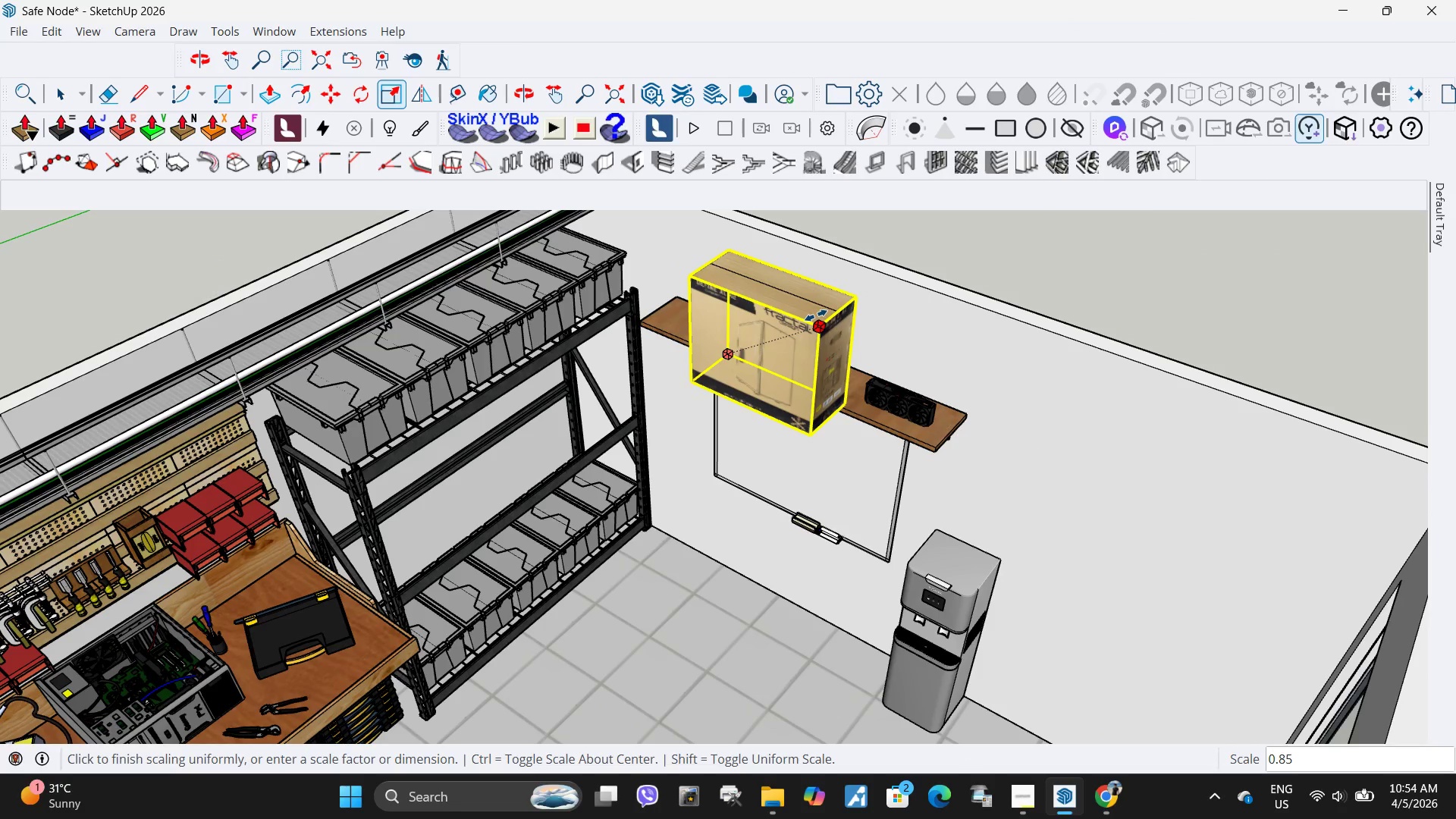 
left_click([816, 315])
 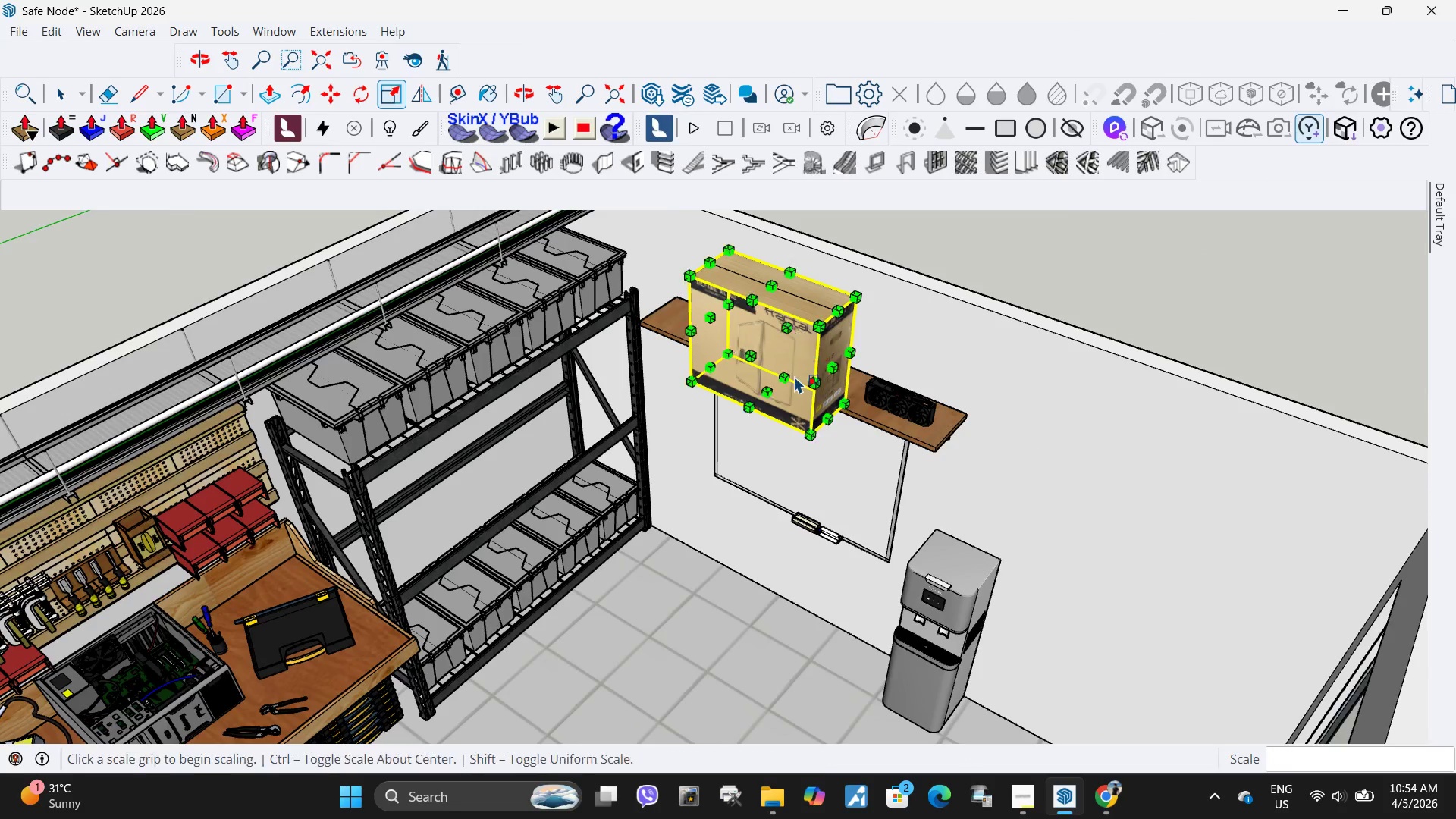 
scroll: coordinate [817, 449], scroll_direction: up, amount: 6.0
 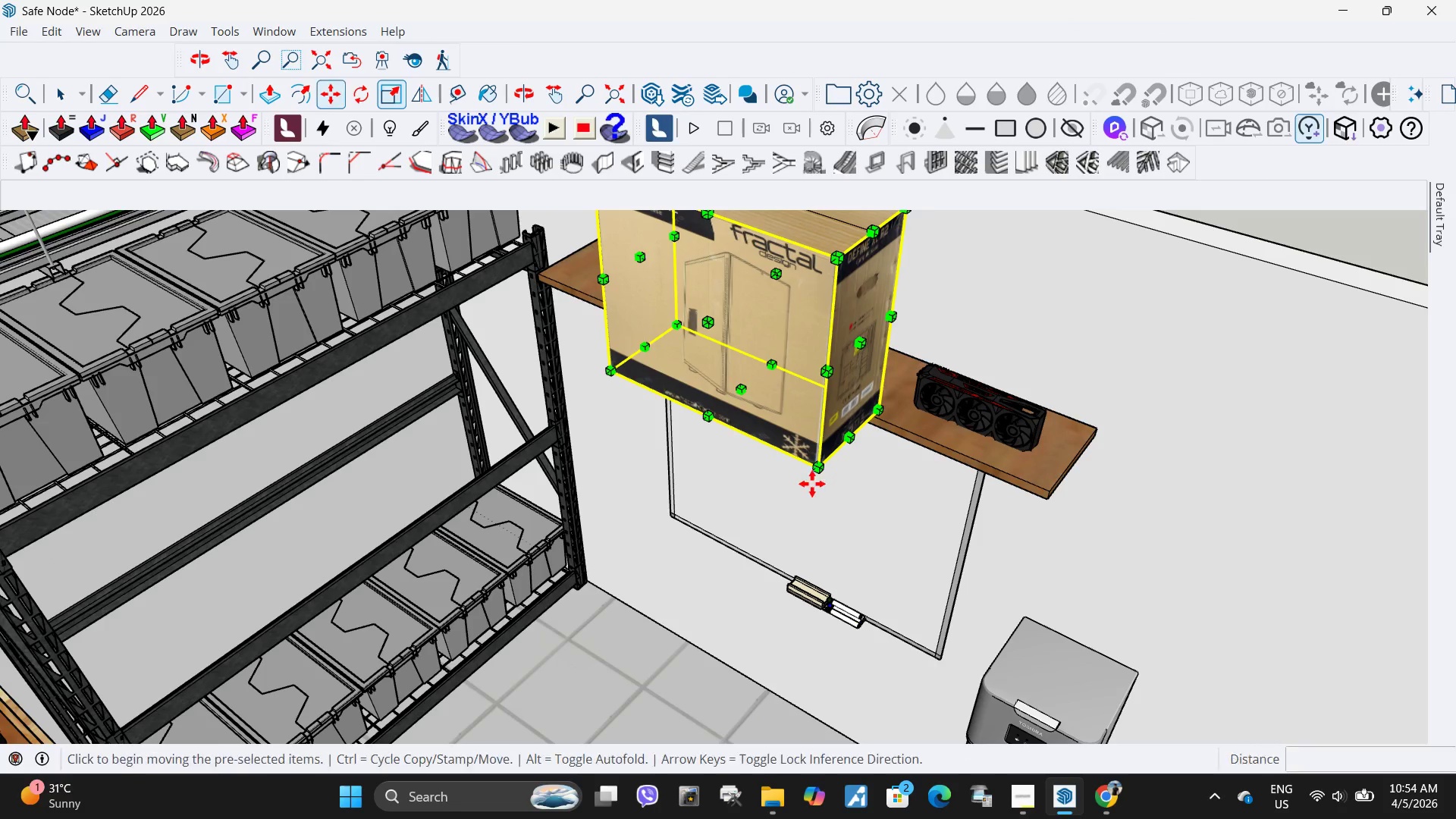 
key(M)
 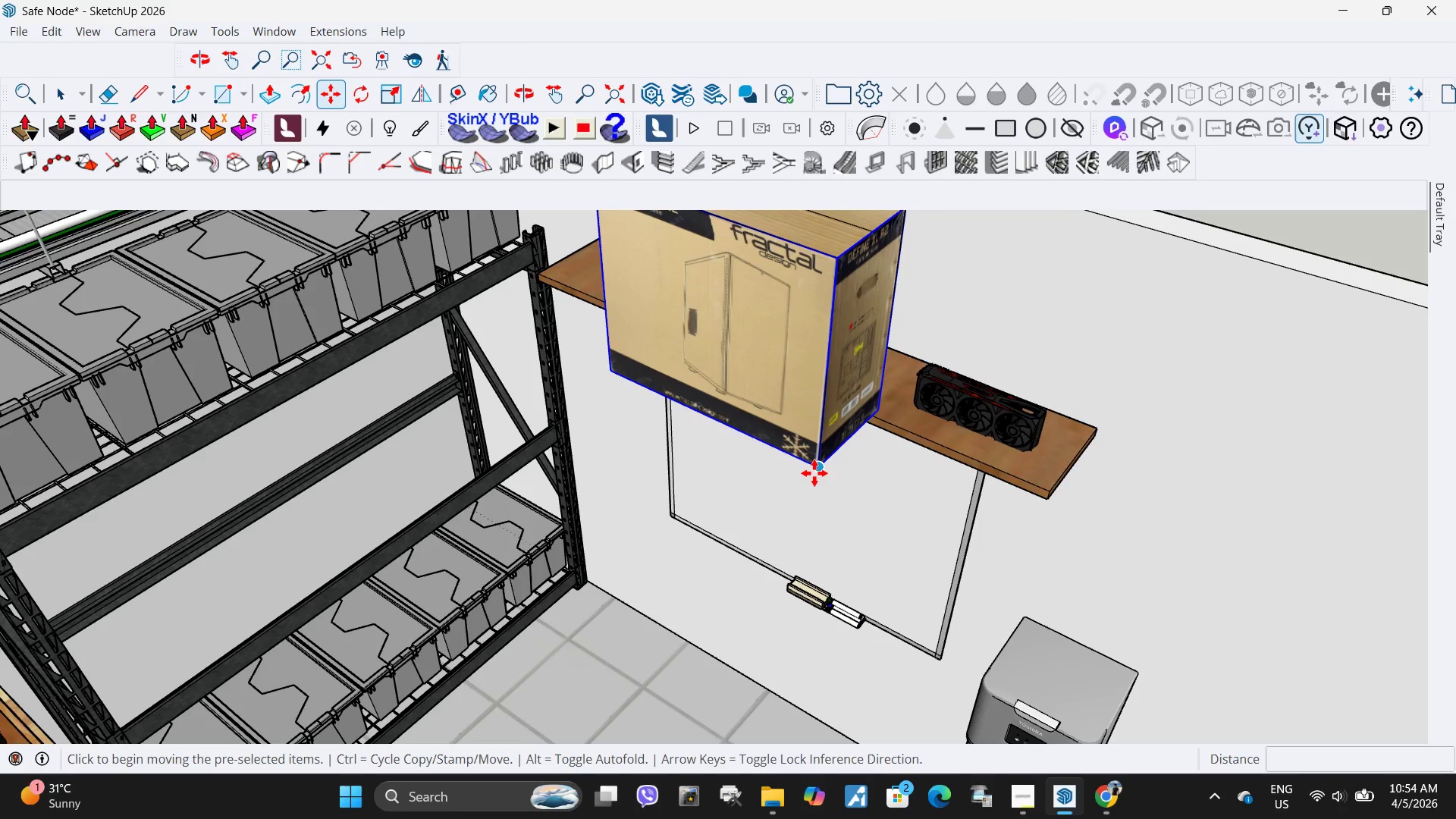 
left_click([814, 473])
 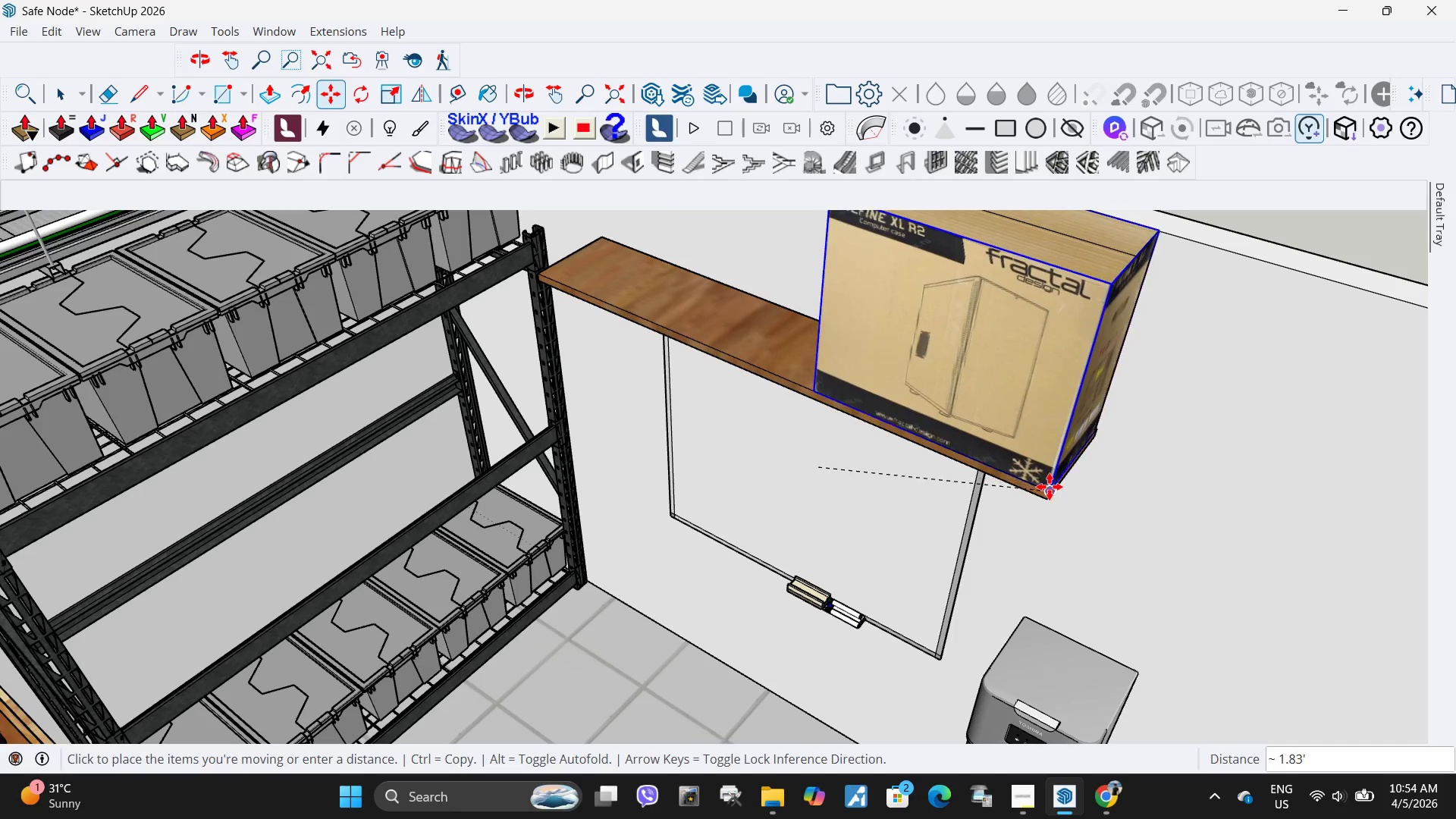 
double_click([1204, 552])
 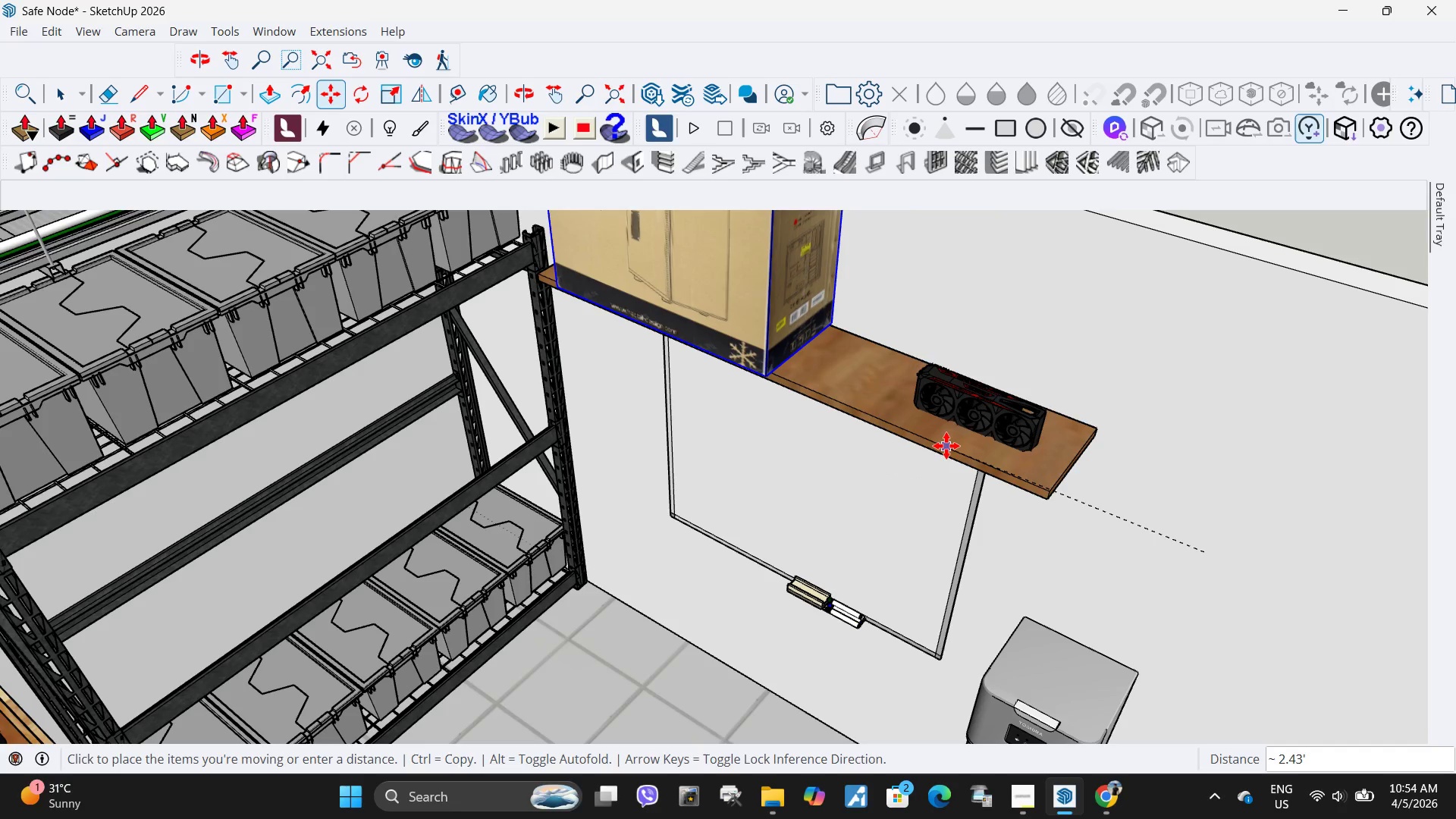 
key(Escape)
 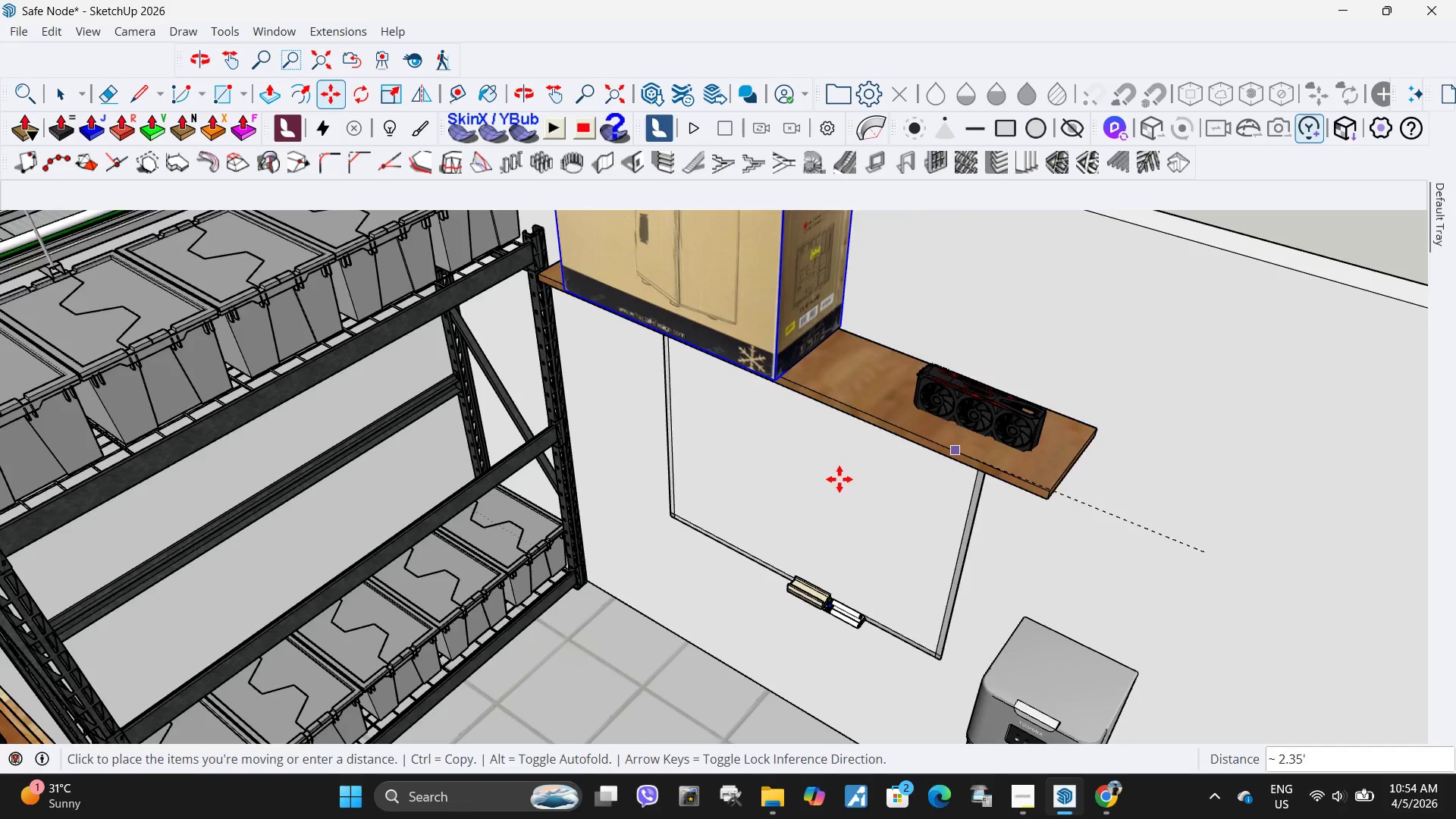 
scroll: coordinate [838, 492], scroll_direction: down, amount: 3.0
 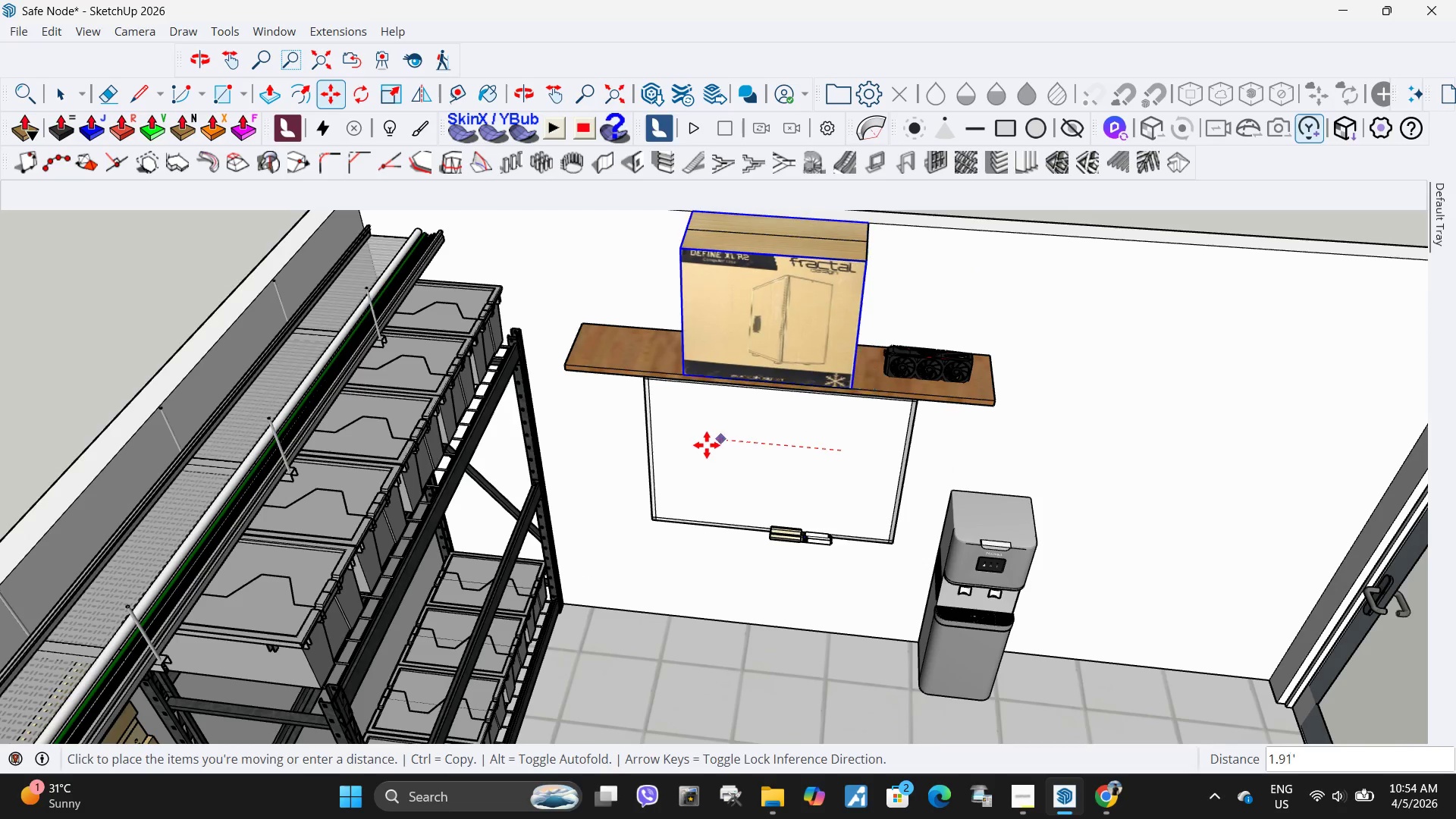 
left_click([696, 445])
 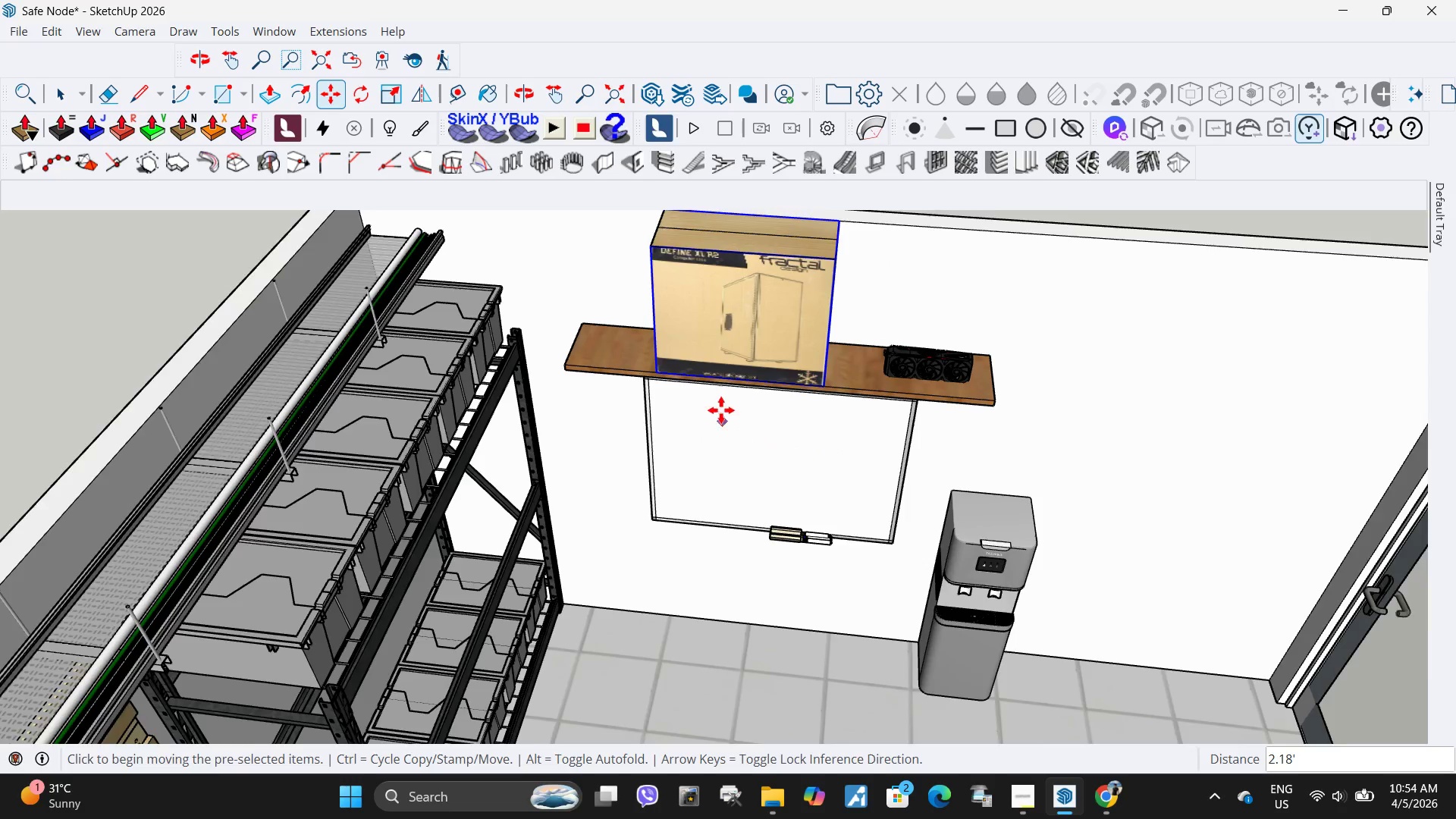 
scroll: coordinate [827, 366], scroll_direction: down, amount: 2.0
 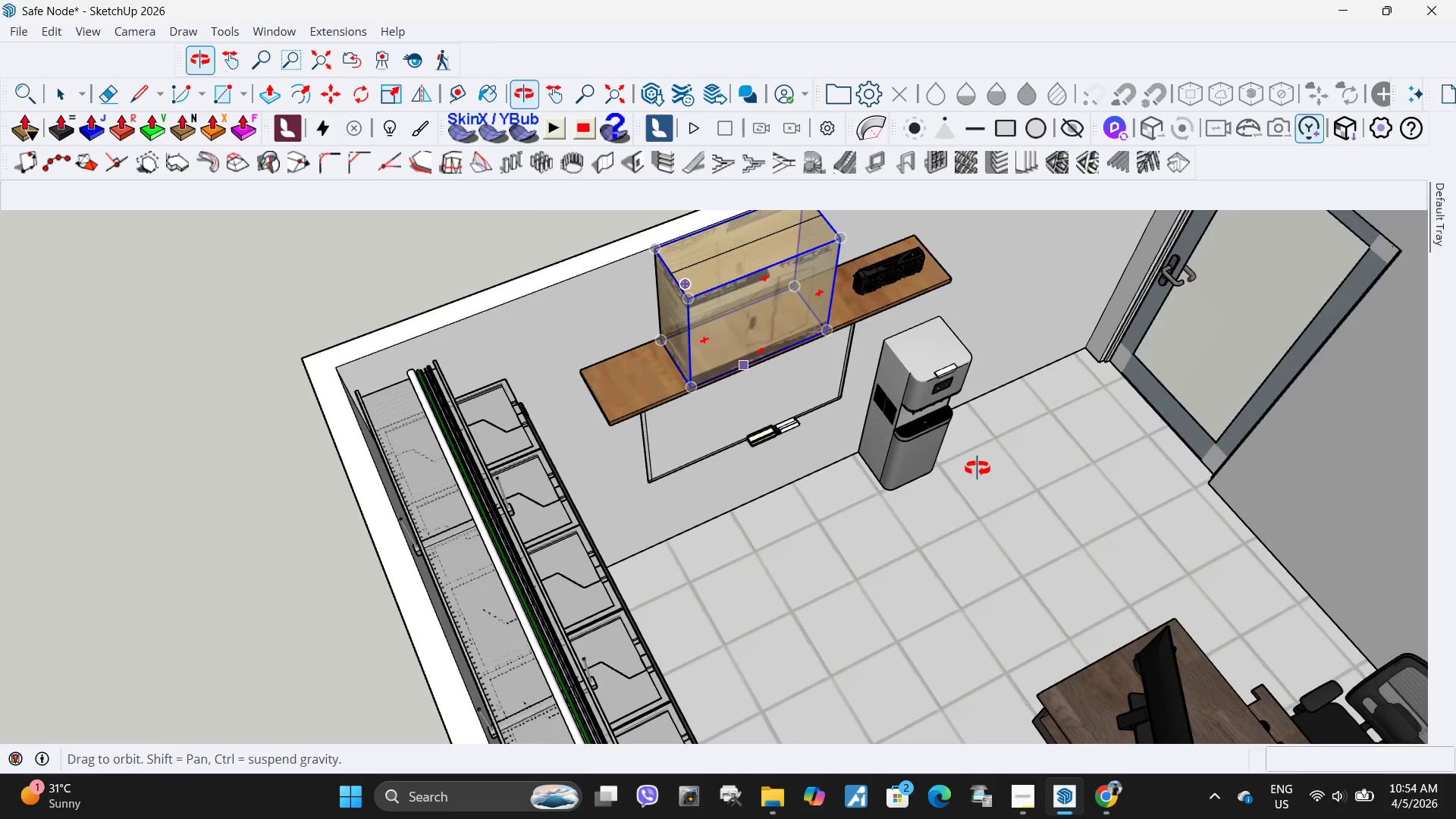 
key(S)
 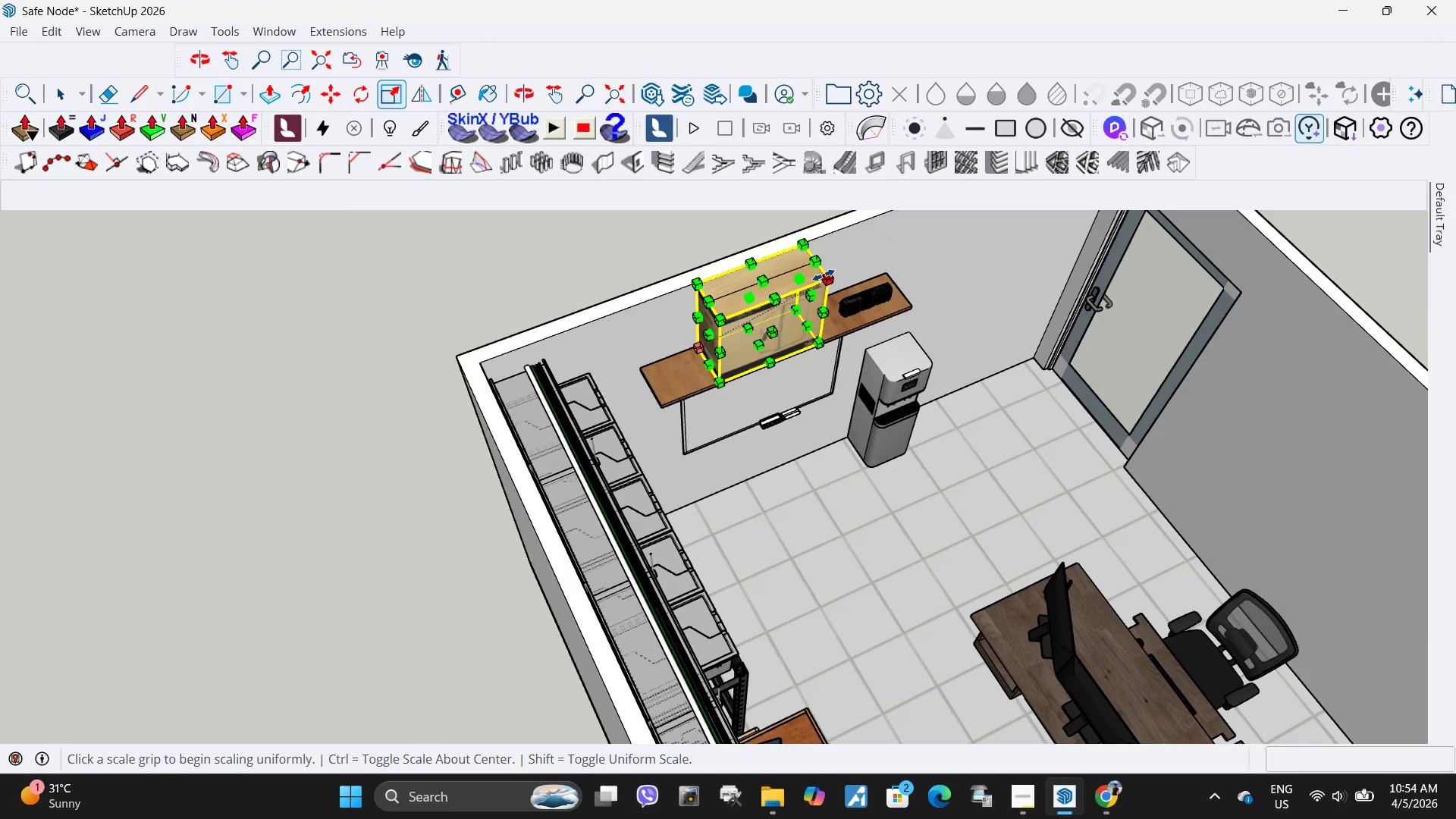 
scroll: coordinate [794, 359], scroll_direction: down, amount: 3.0
 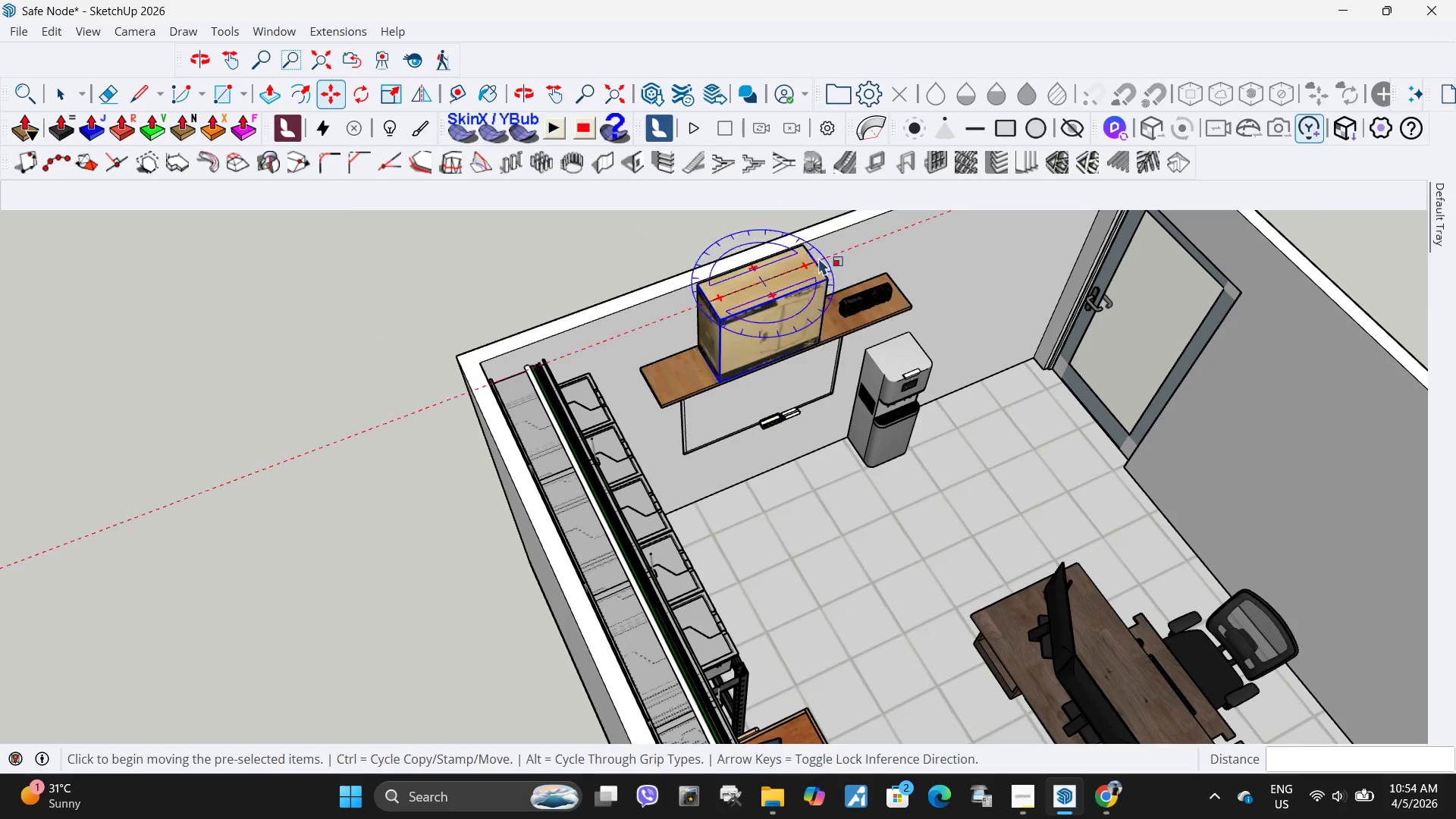 
left_click([824, 275])
 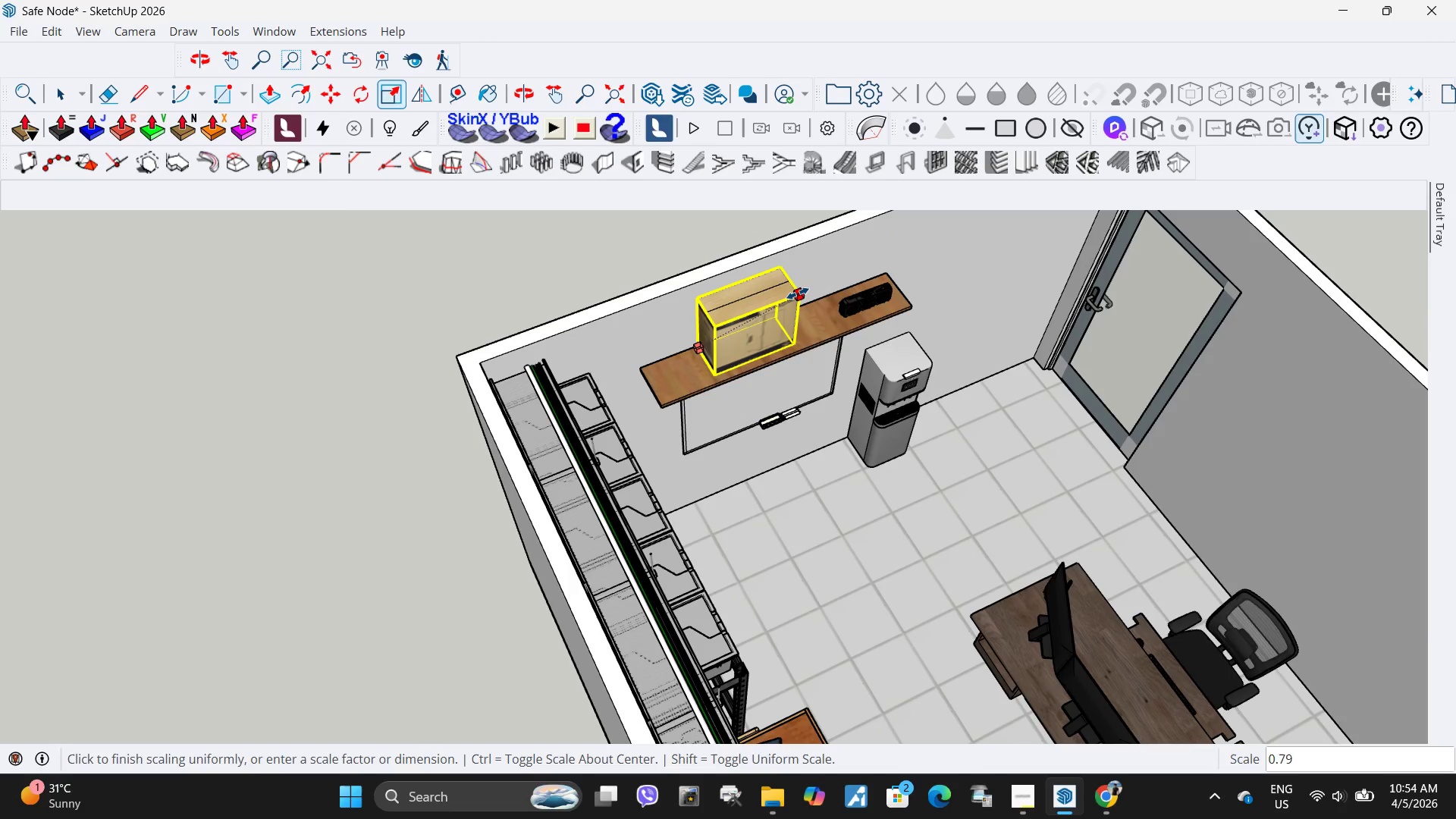 
left_click([798, 293])
 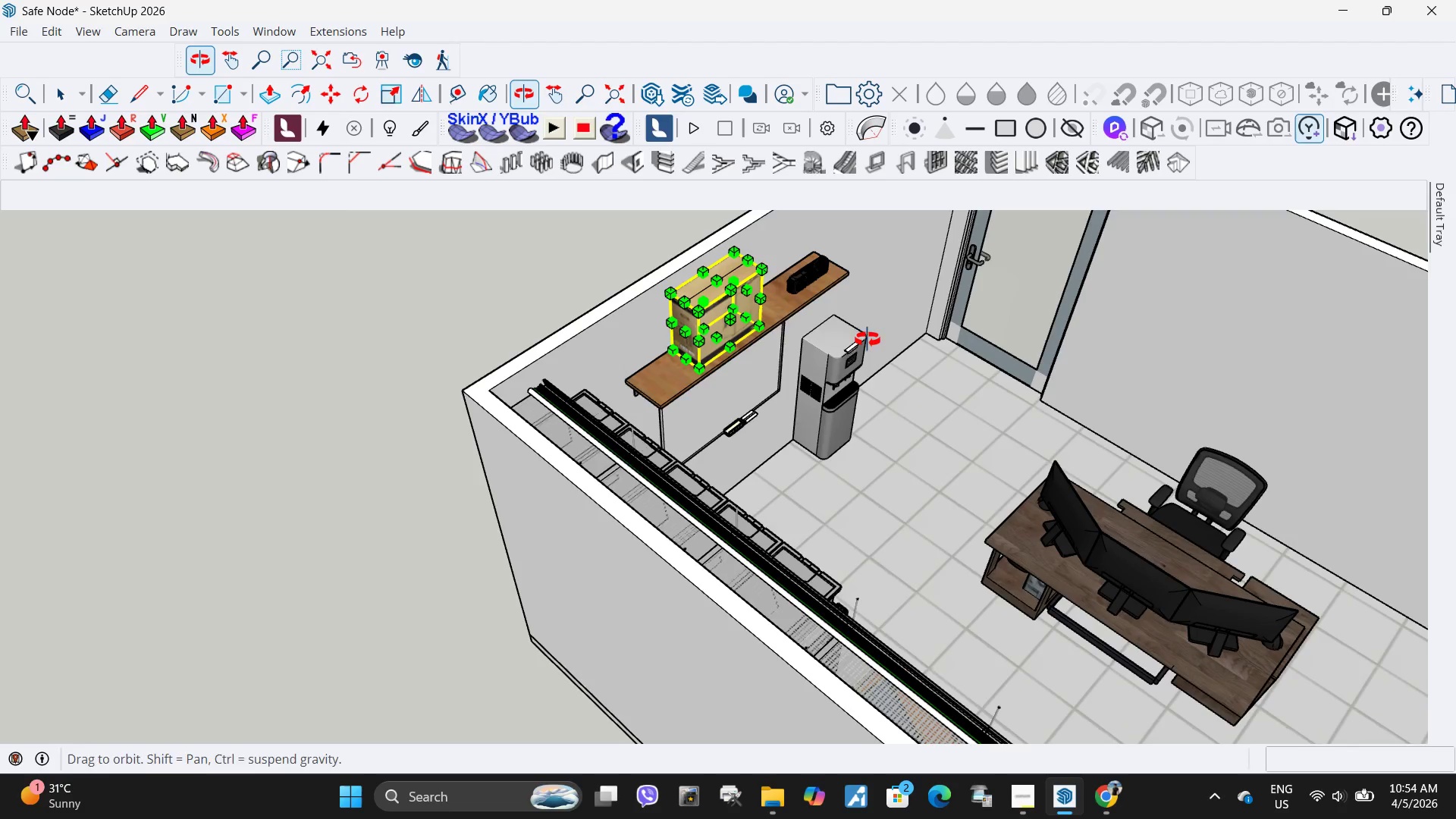 
scroll: coordinate [670, 350], scroll_direction: up, amount: 8.0
 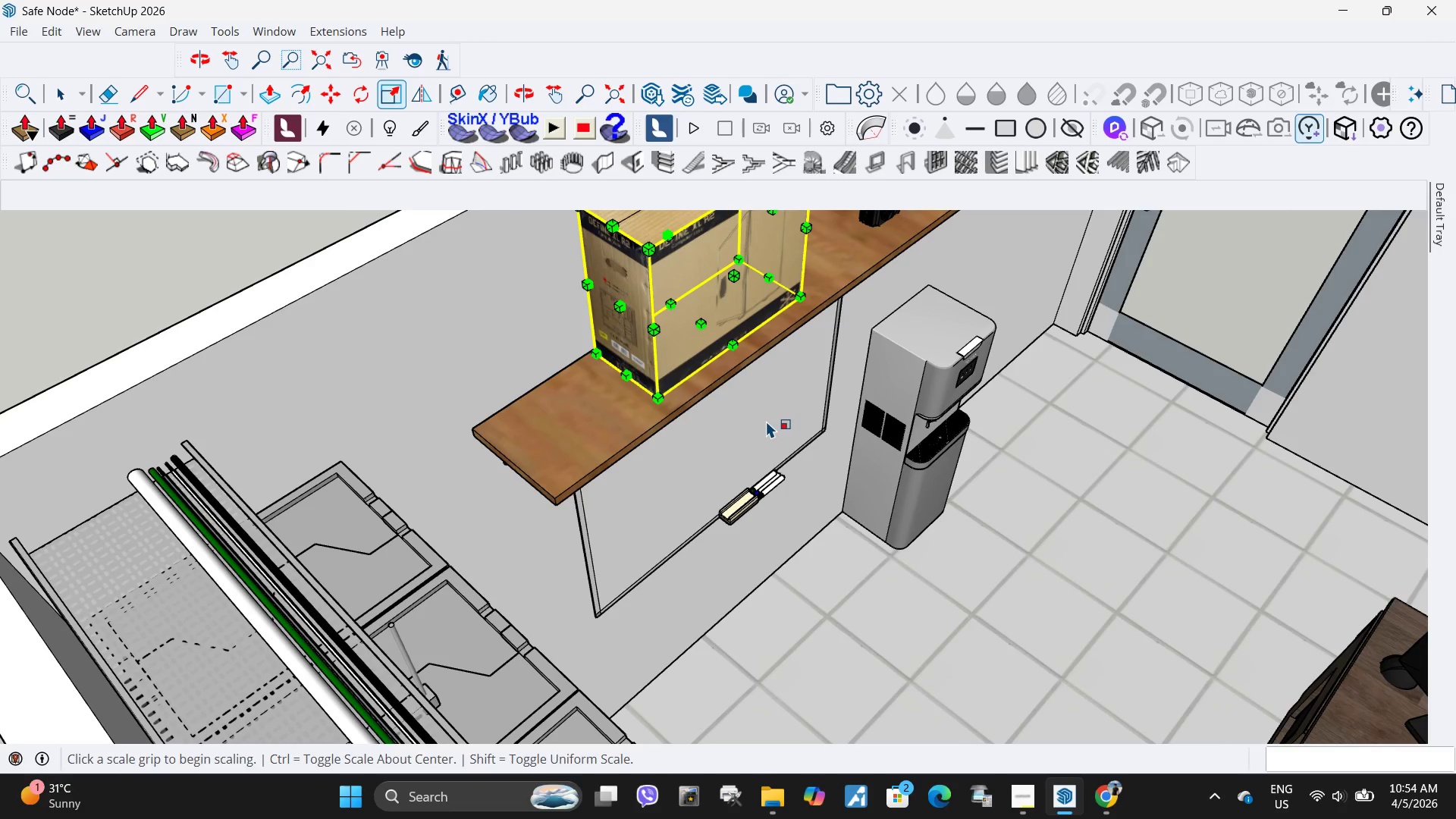 
key(M)
 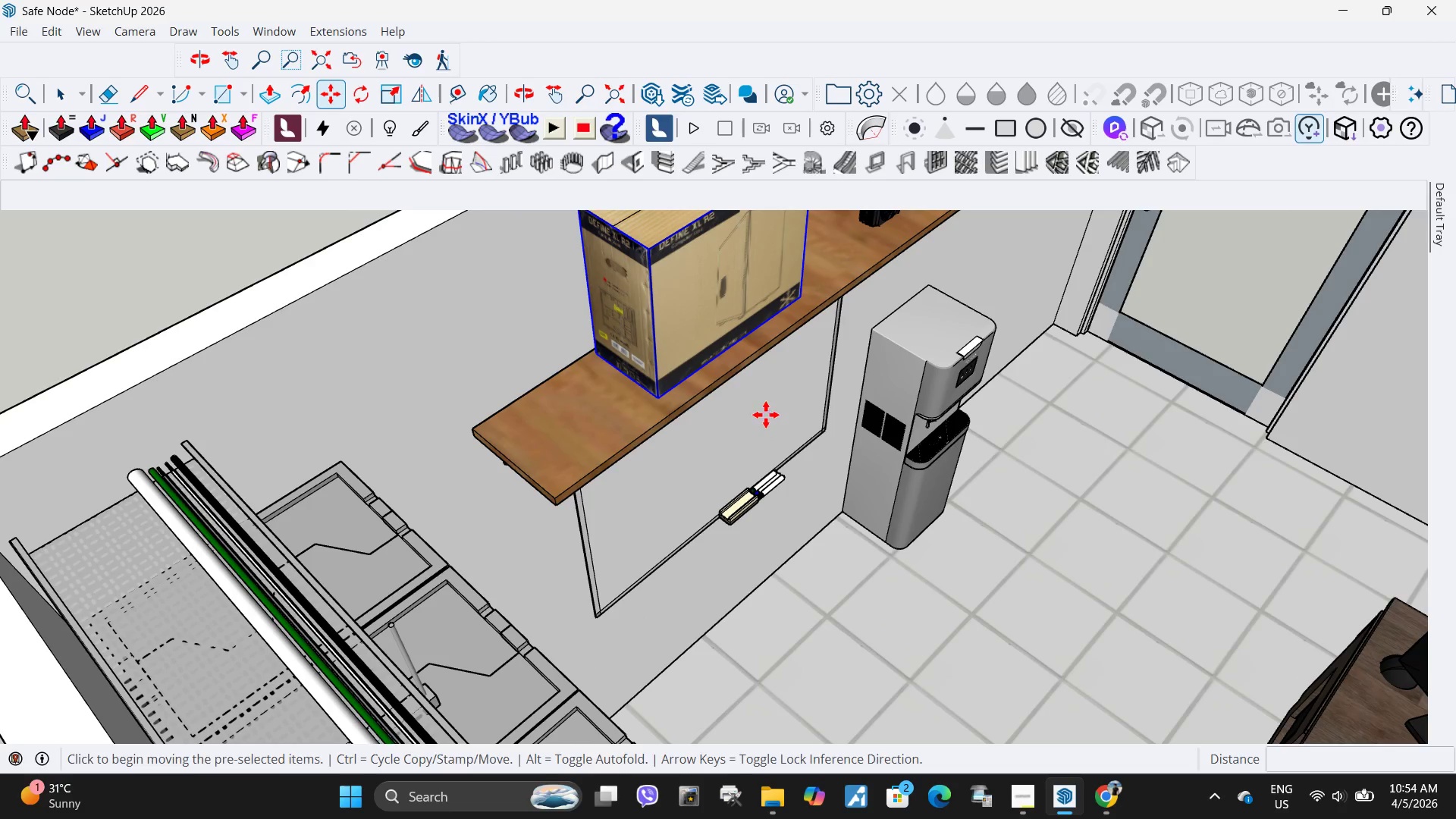 
double_click([766, 415])
 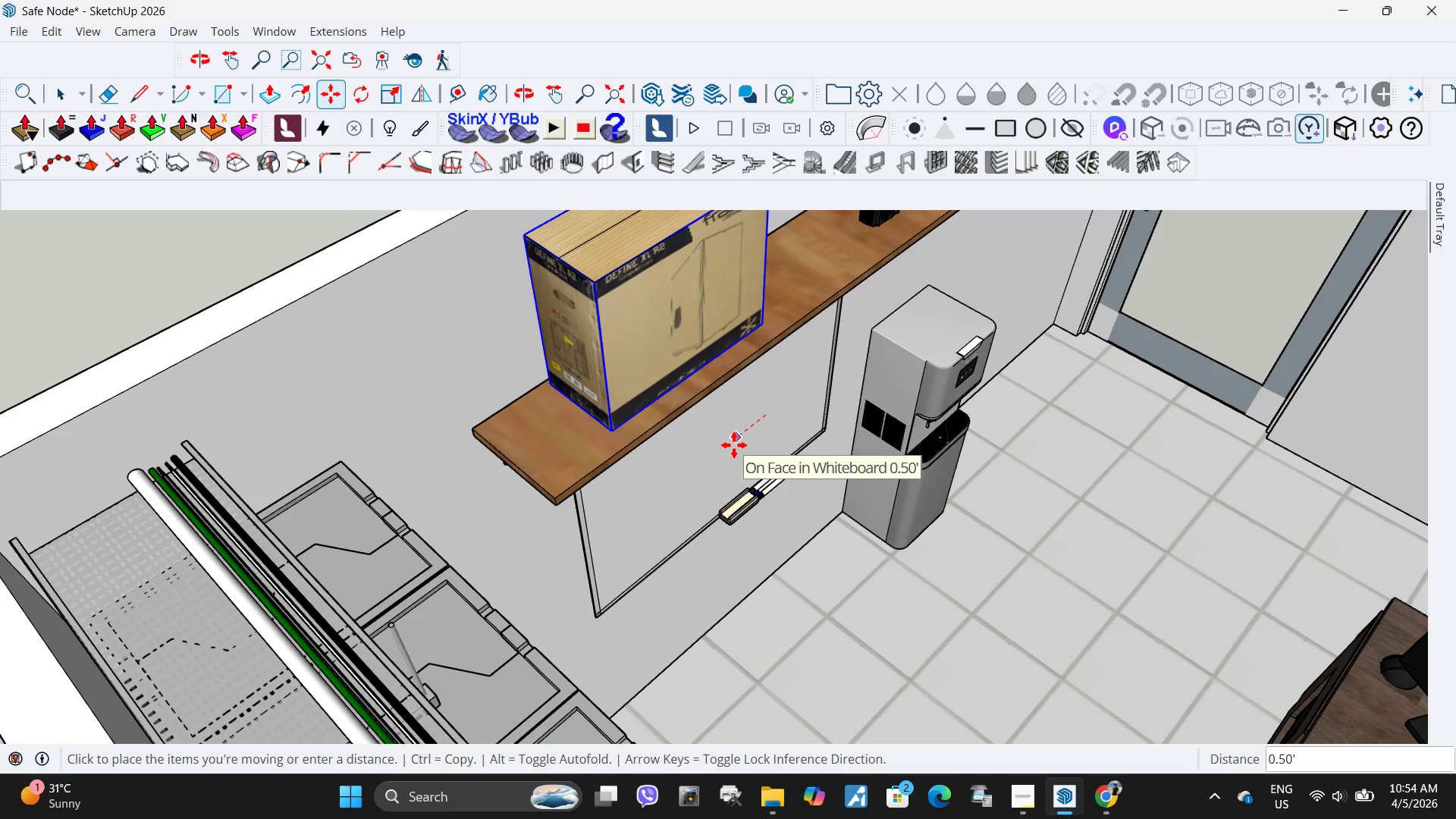 
left_click([734, 445])
 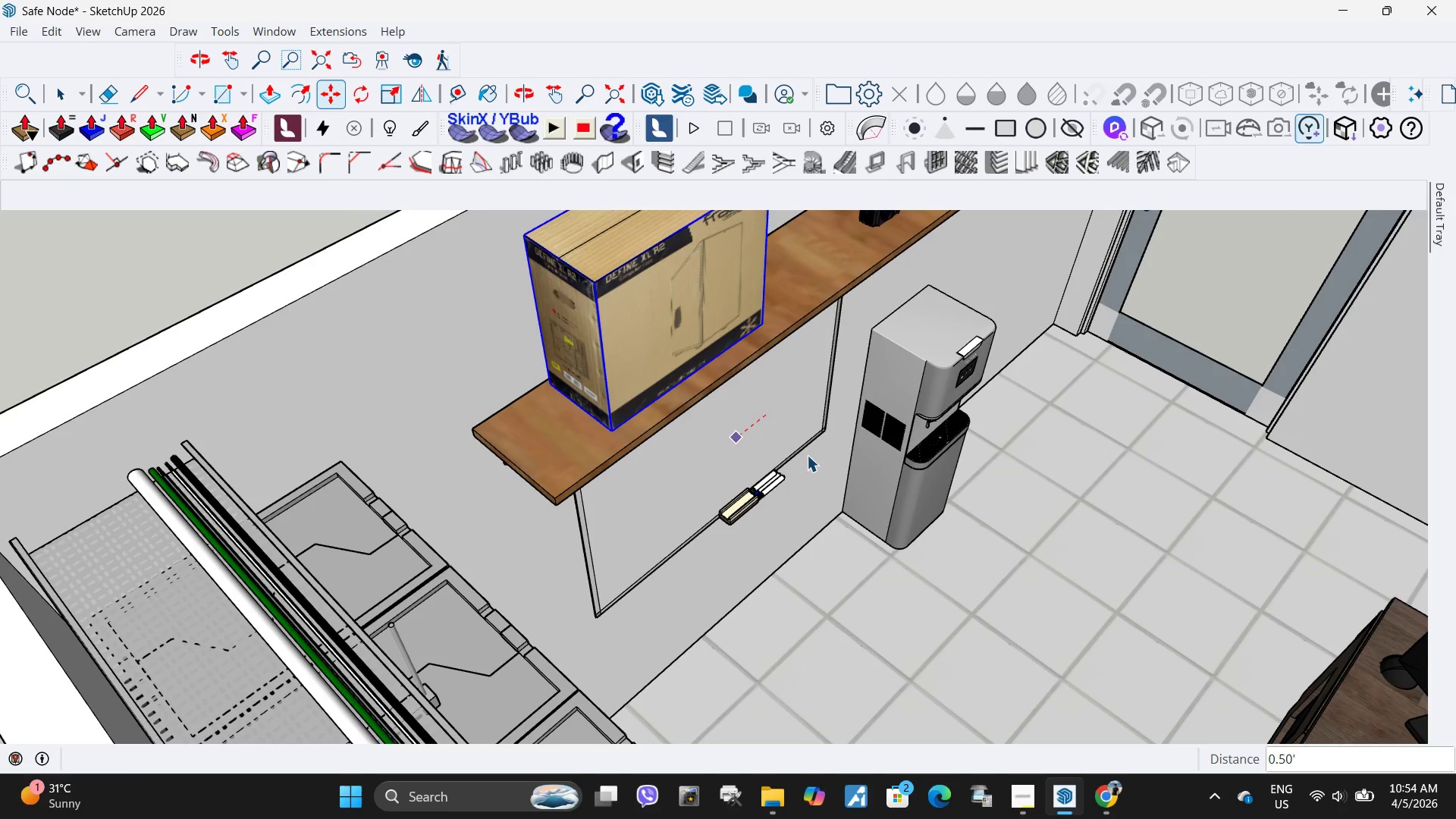 
key(Space)
 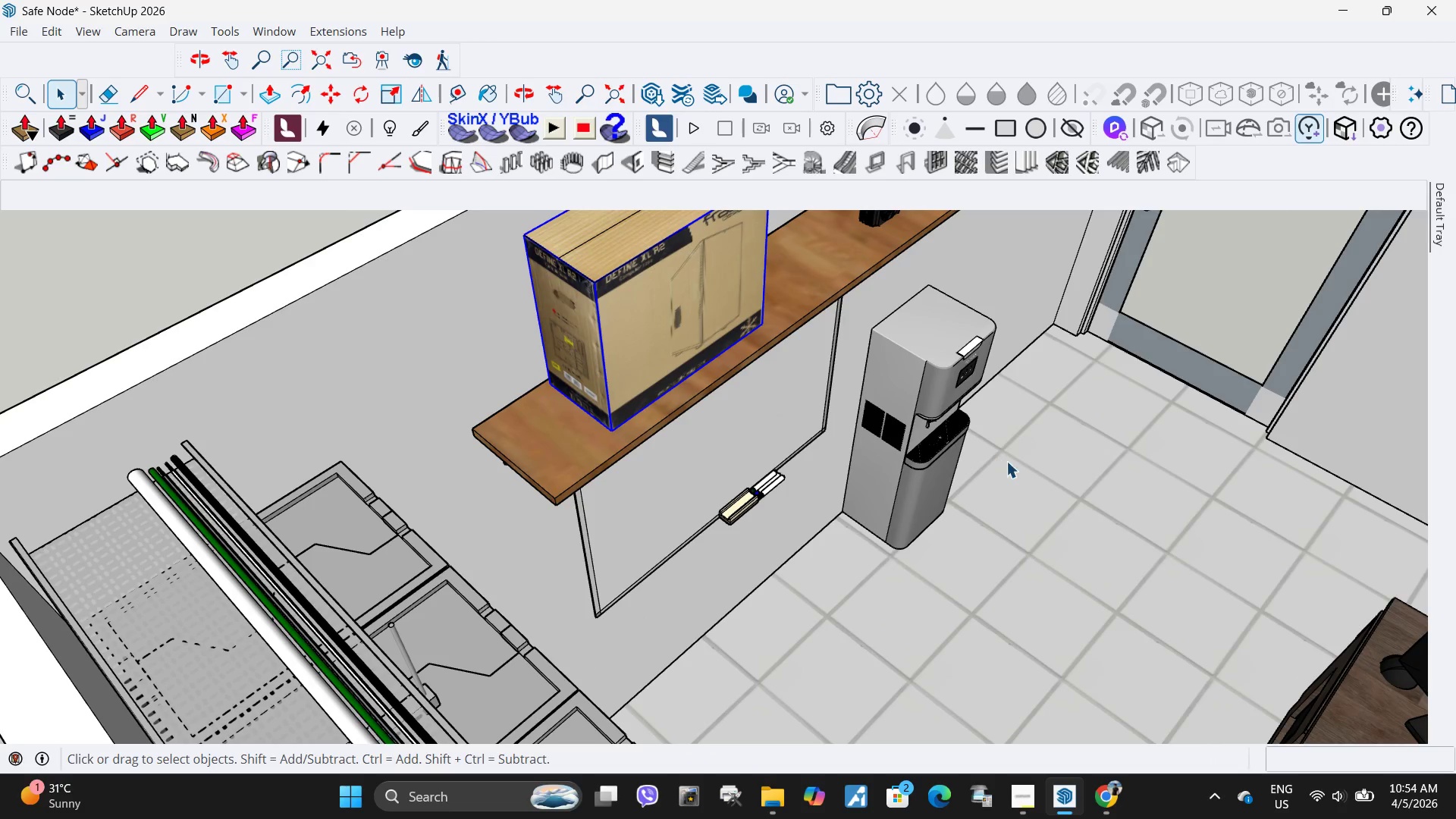 
left_click_drag(start_coordinate=[1006, 461], to_coordinate=[1013, 463])
 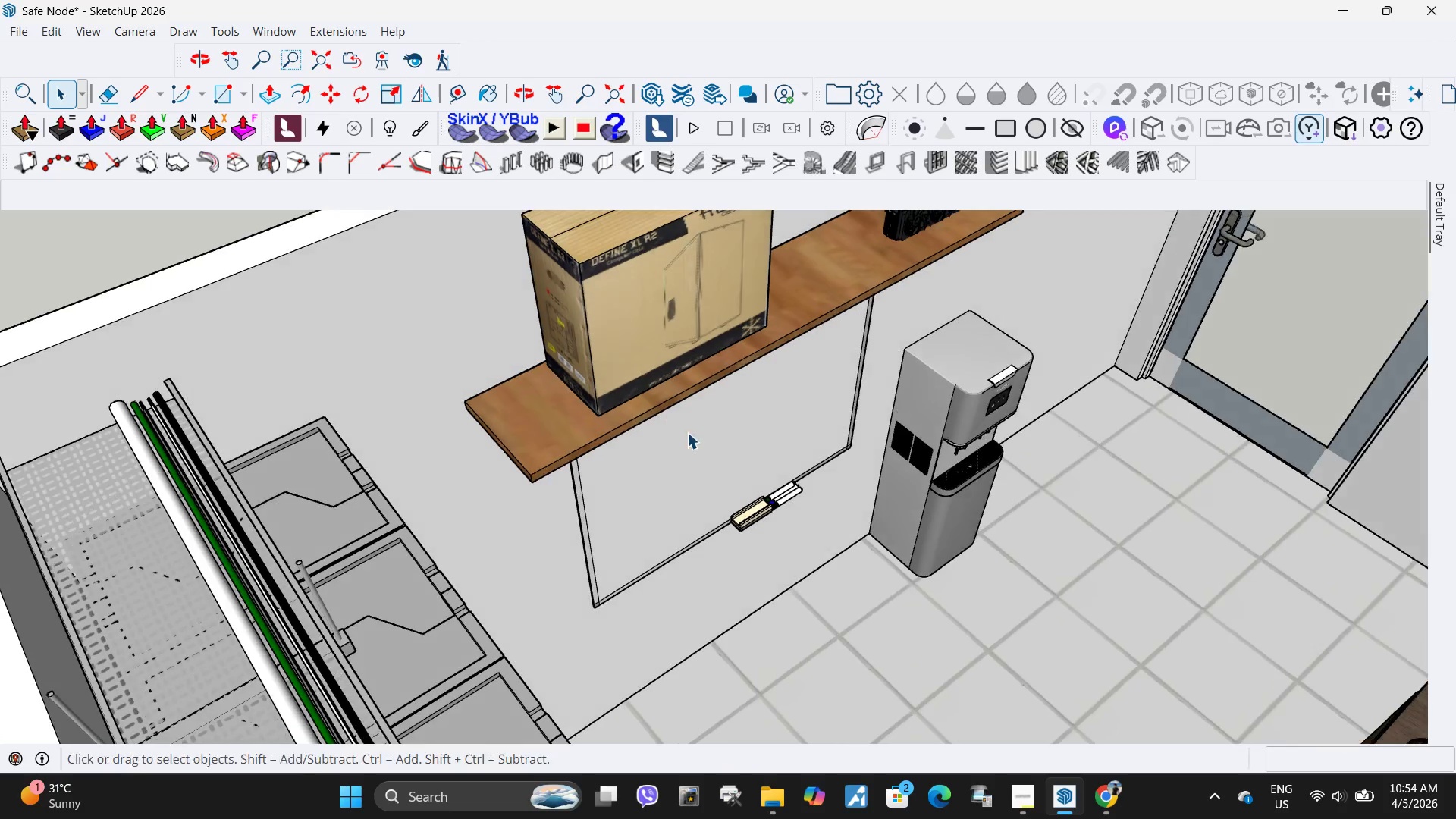 
scroll: coordinate [1011, 358], scroll_direction: down, amount: 16.0
 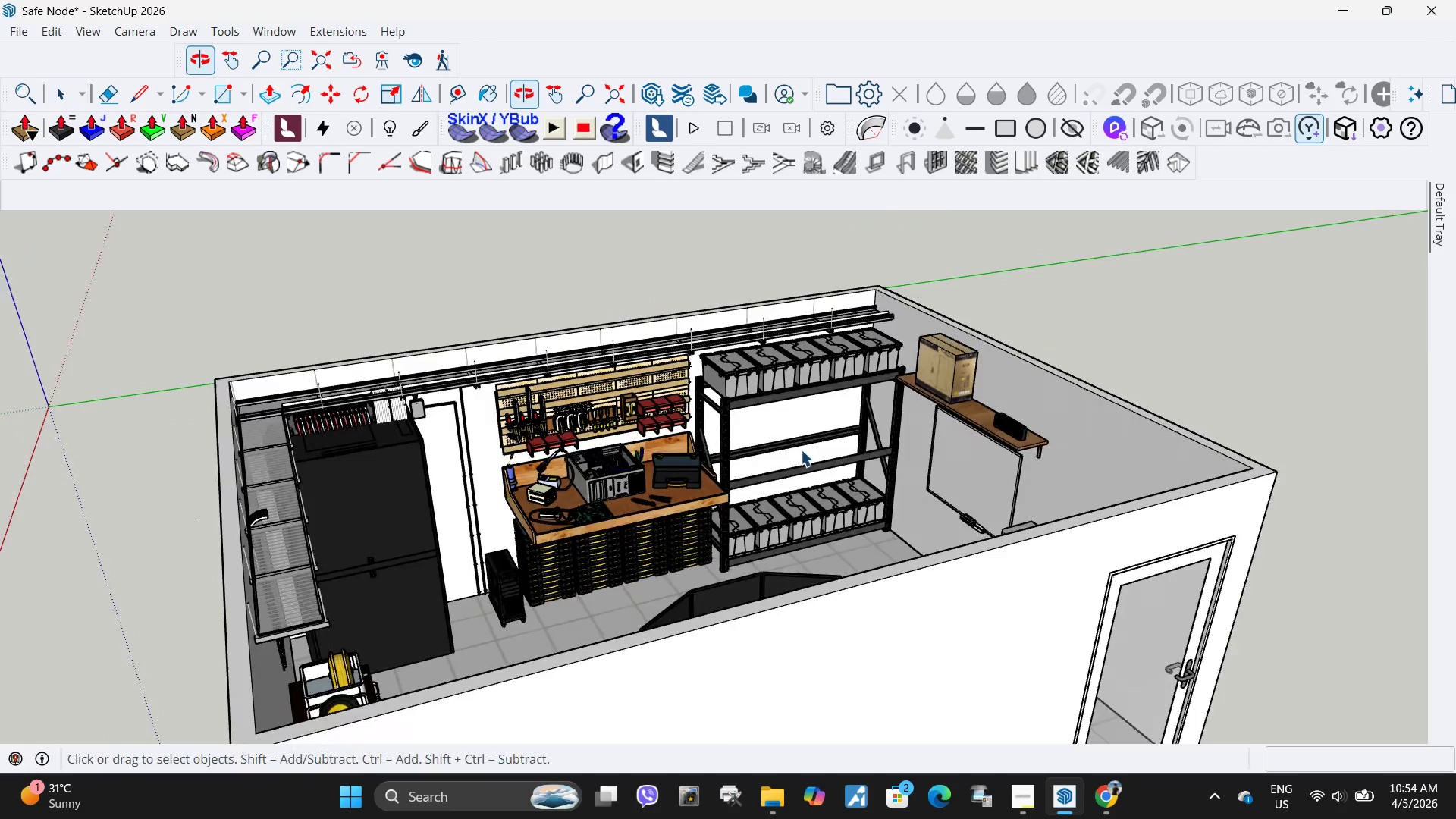 
scroll: coordinate [740, 444], scroll_direction: up, amount: 5.0
 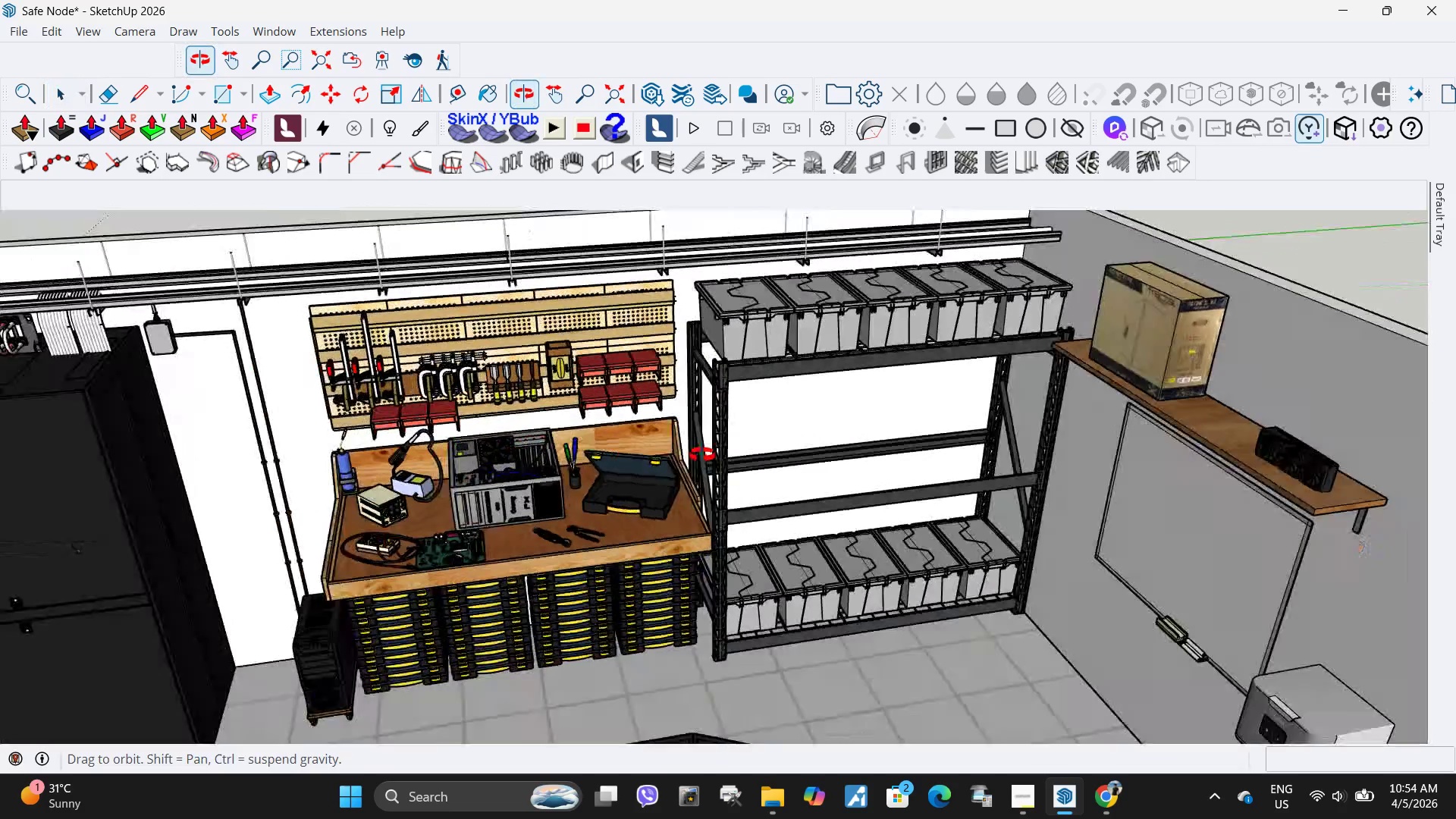 
left_click([1153, 313])
 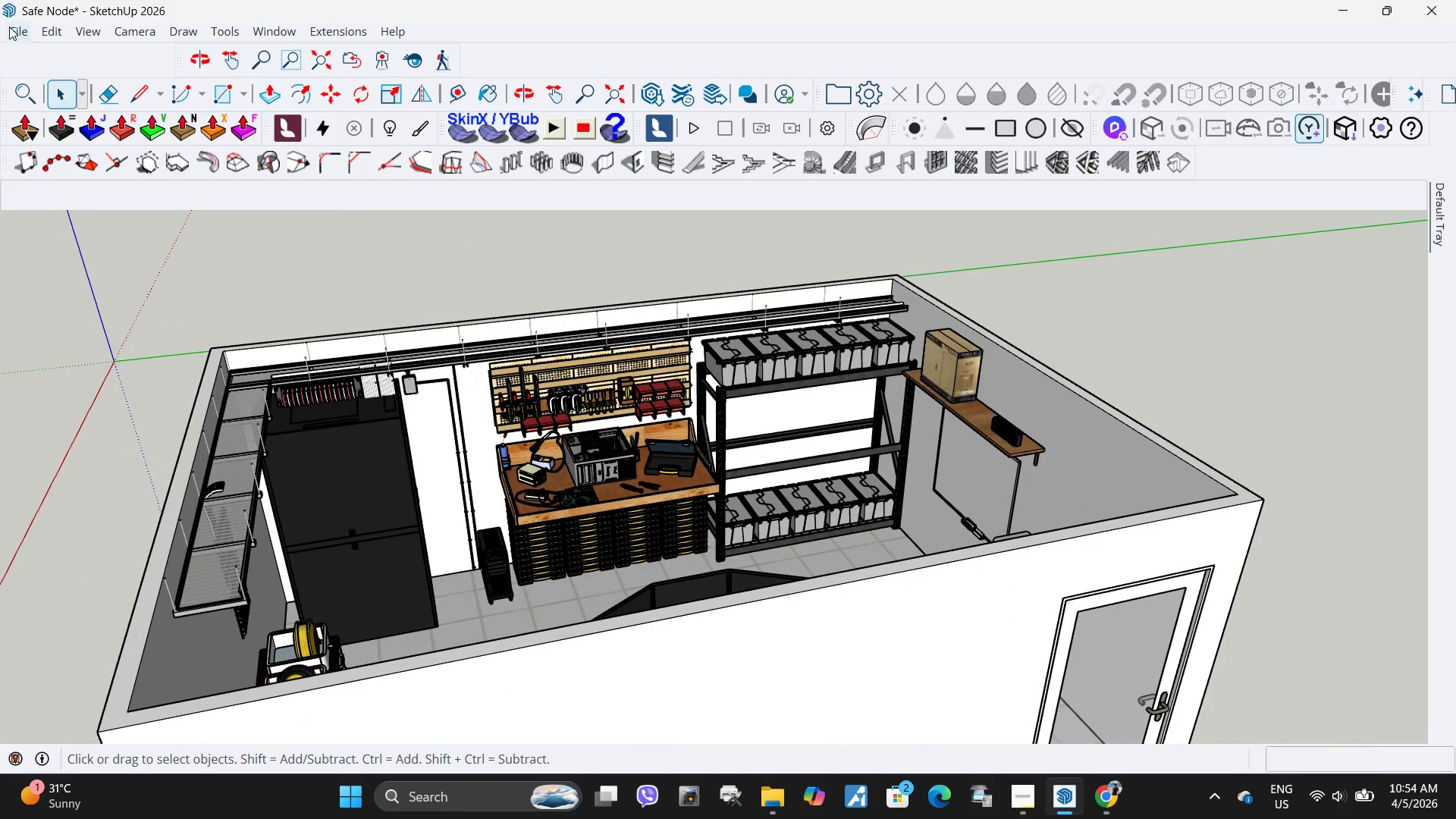 
scroll: coordinate [742, 418], scroll_direction: down, amount: 6.0
 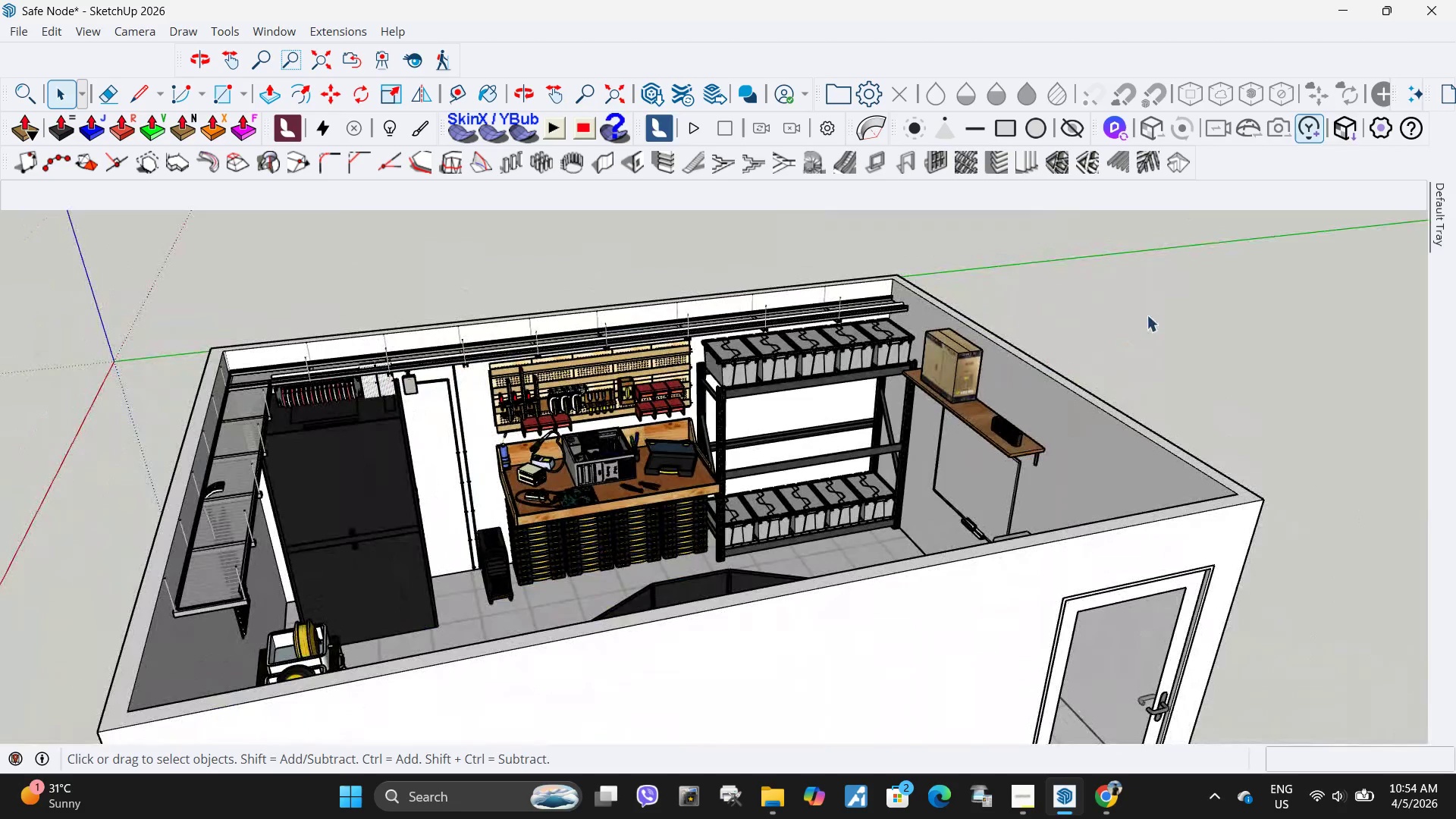 
left_click([9, 27])
 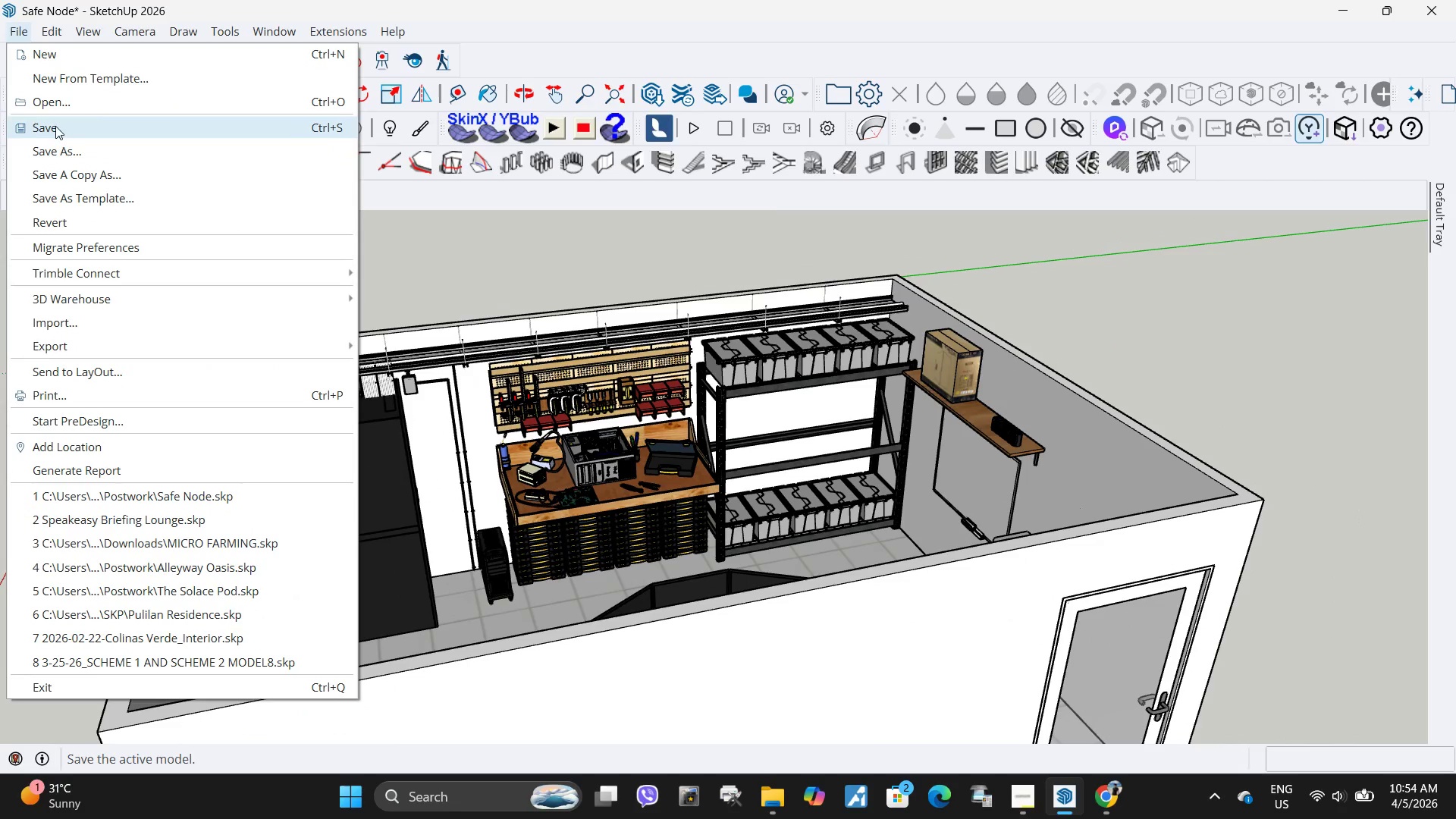 
left_click([55, 126])
 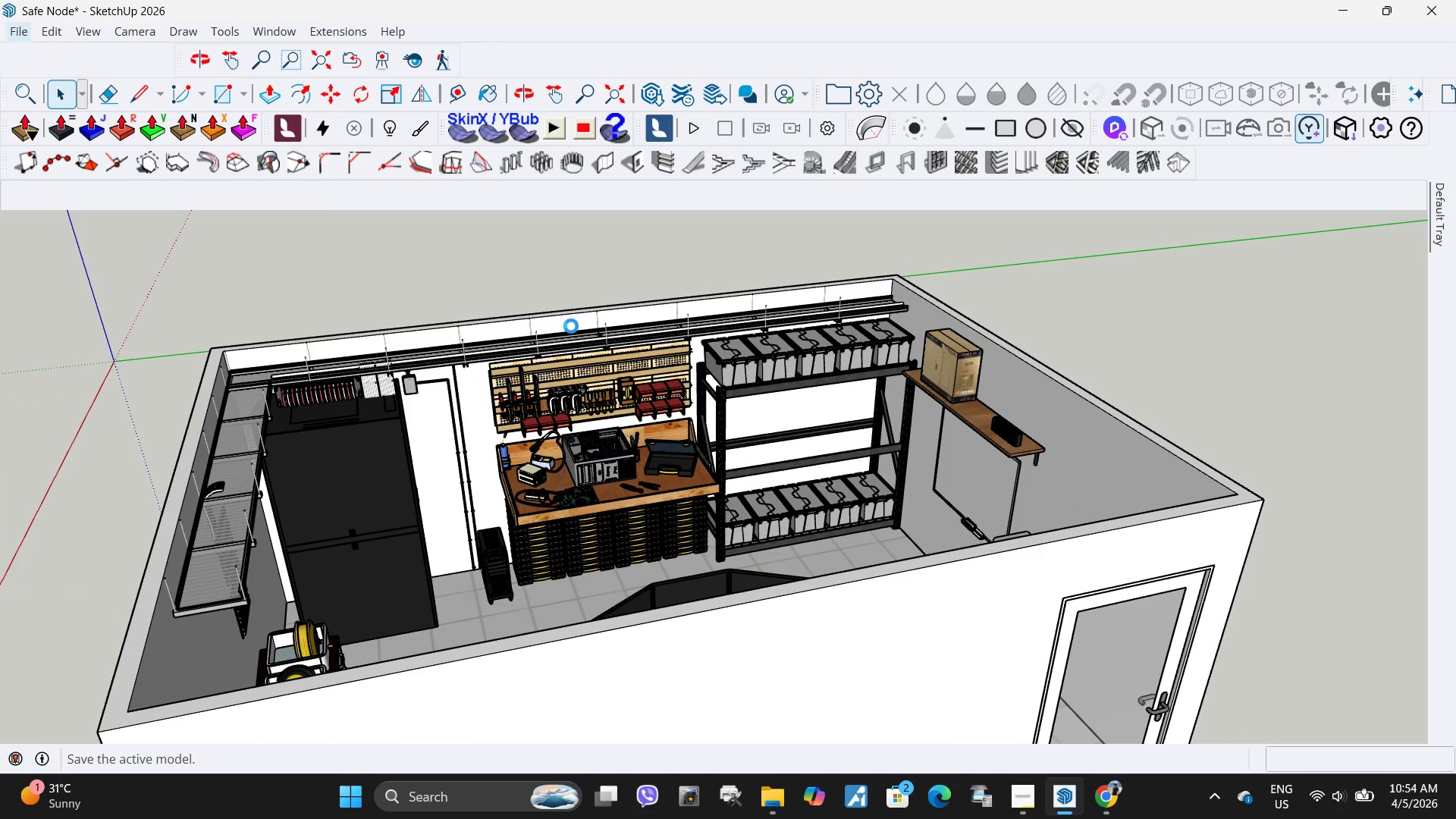 
scroll: coordinate [571, 326], scroll_direction: down, amount: 5.0
 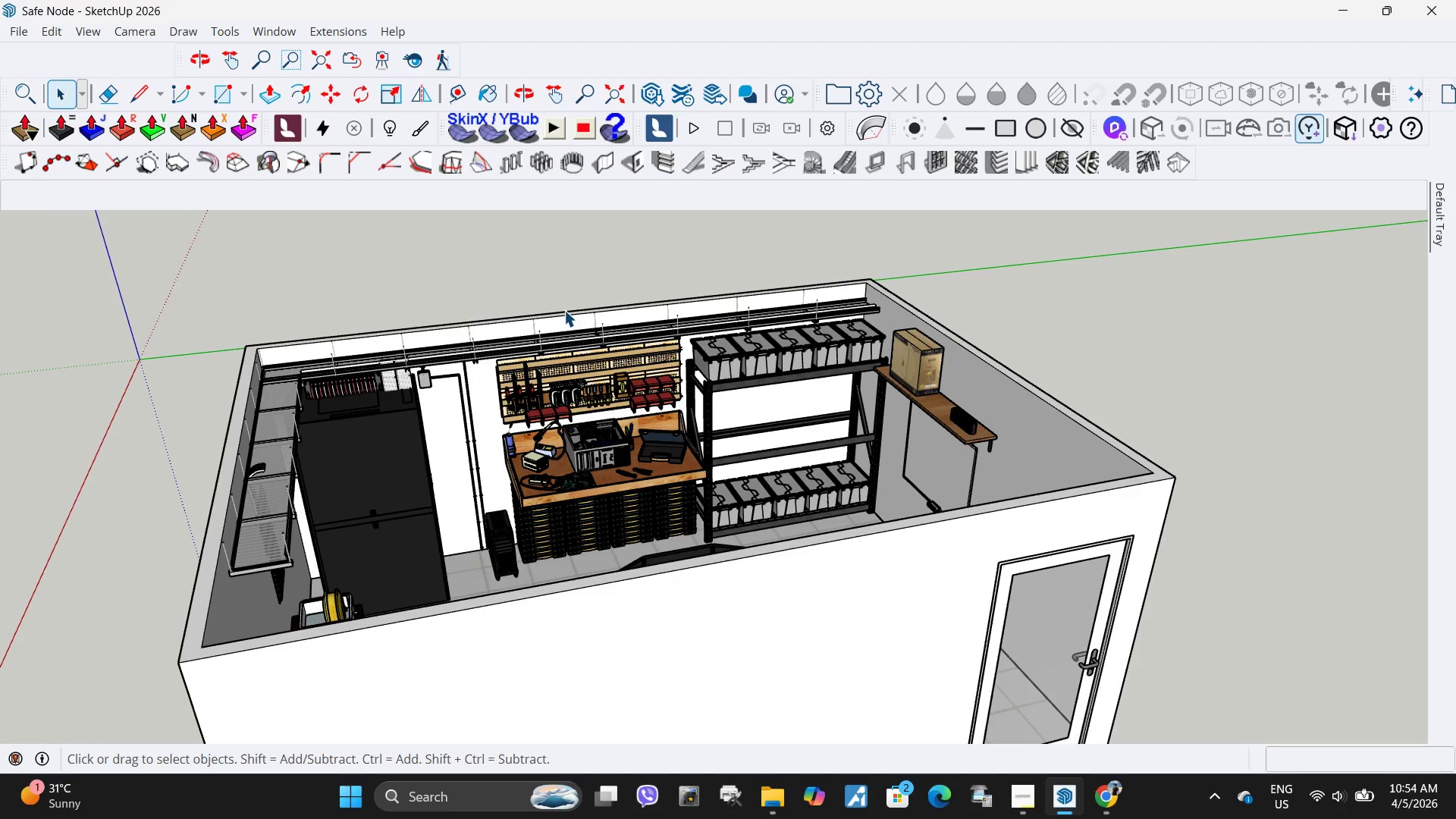 
wait(6.3)
 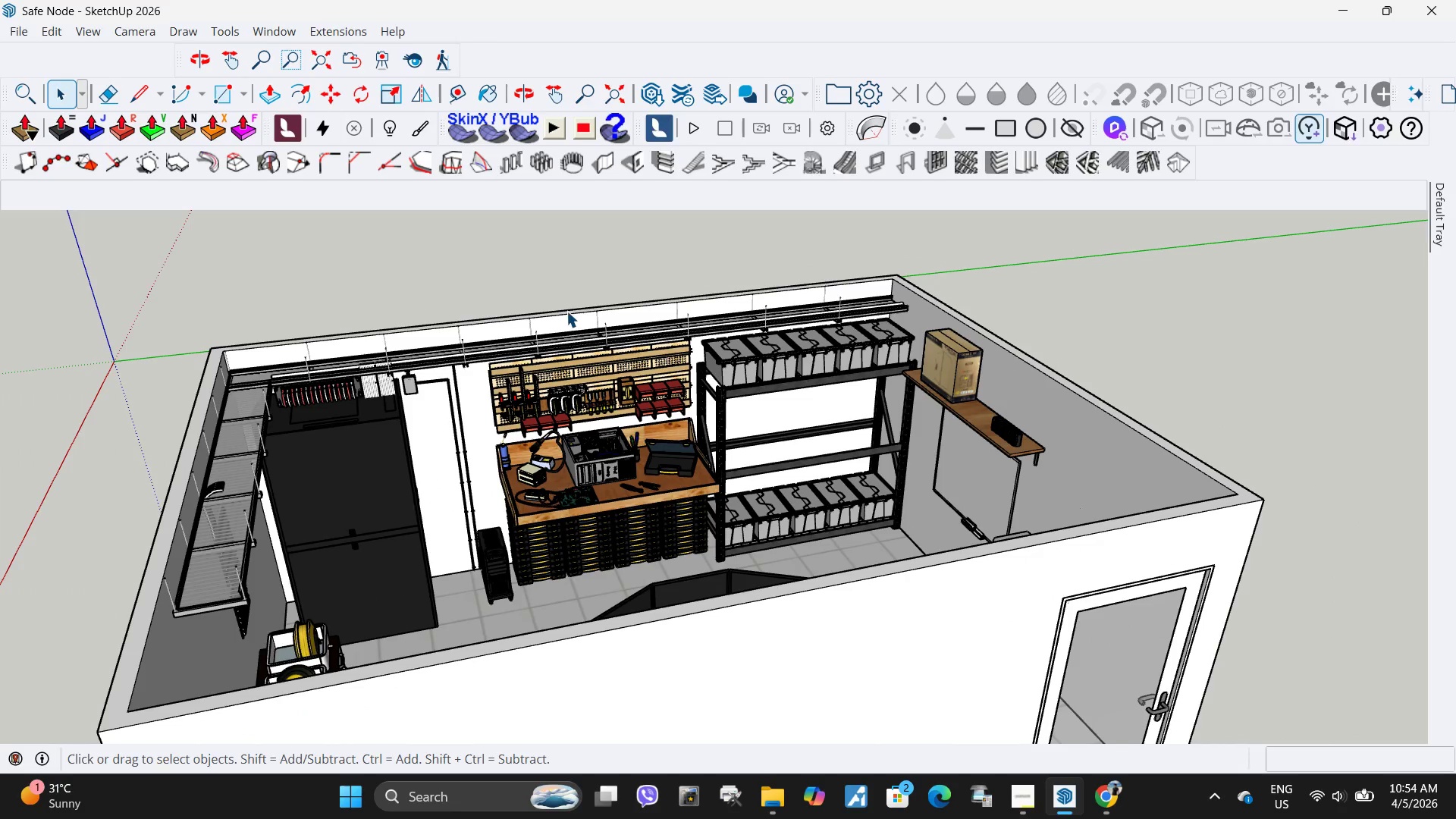 
scroll: coordinate [849, 437], scroll_direction: down, amount: 17.0
 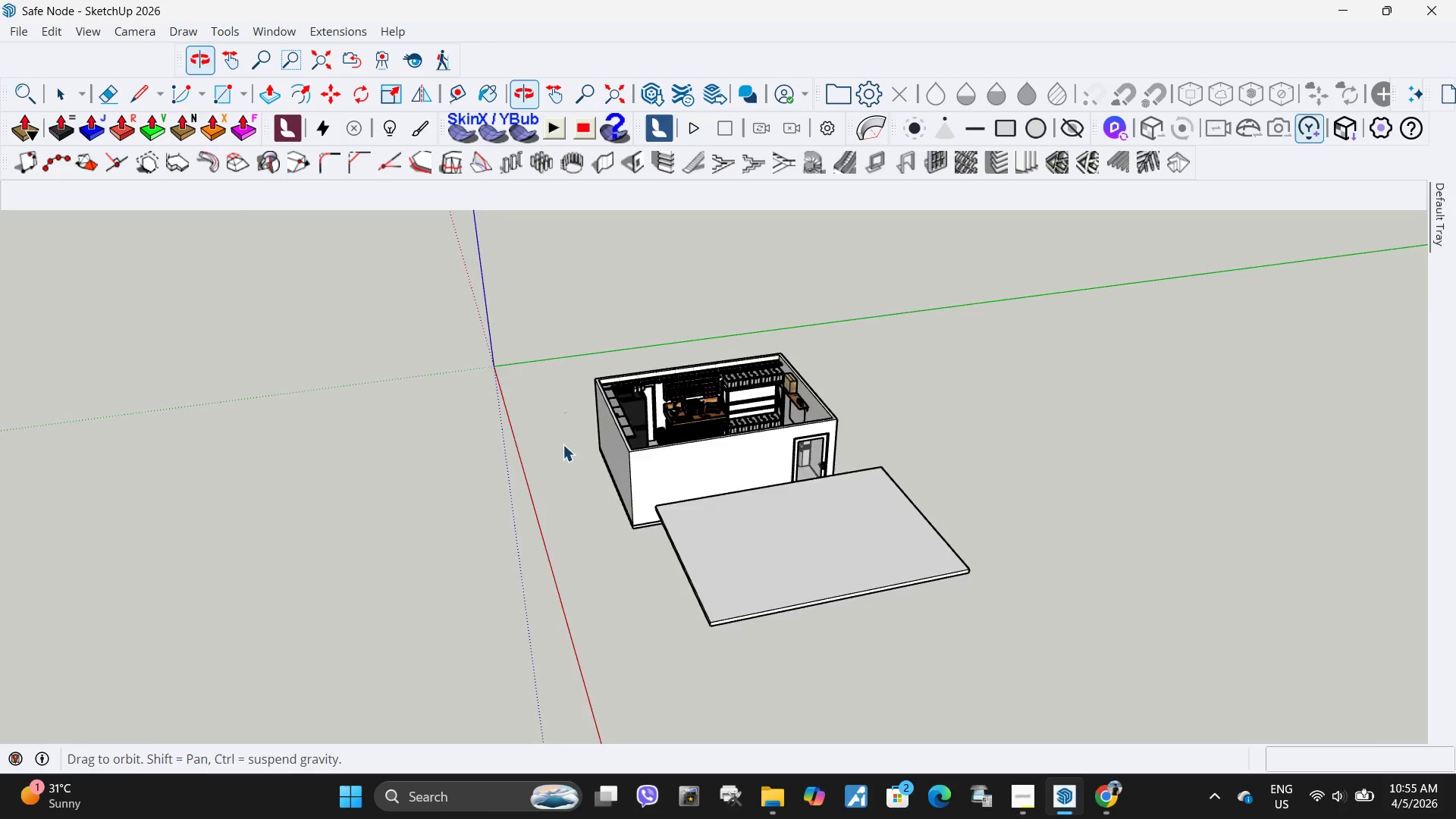 
scroll: coordinate [639, 377], scroll_direction: up, amount: 16.0
 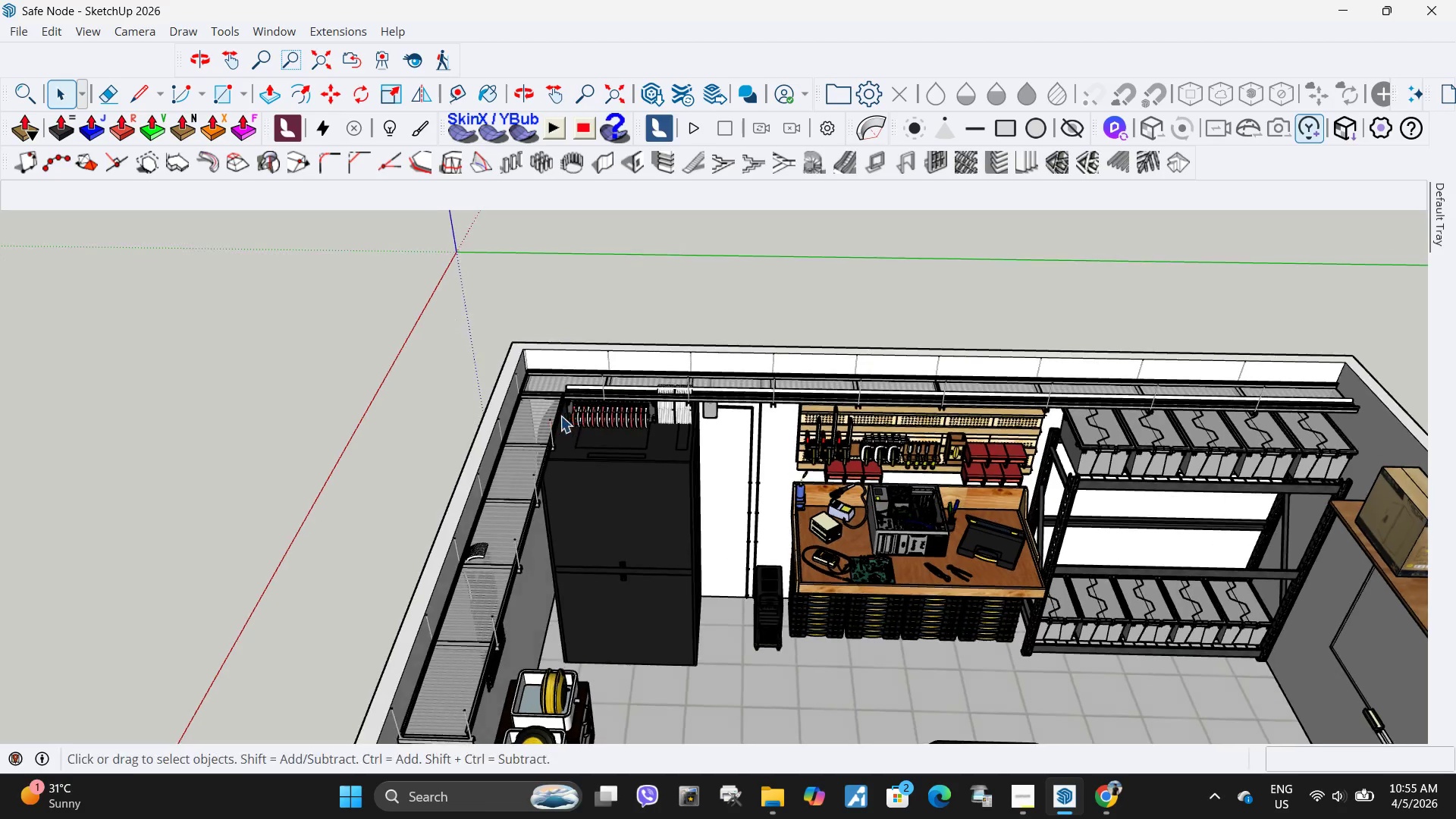 
left_click([560, 366])
 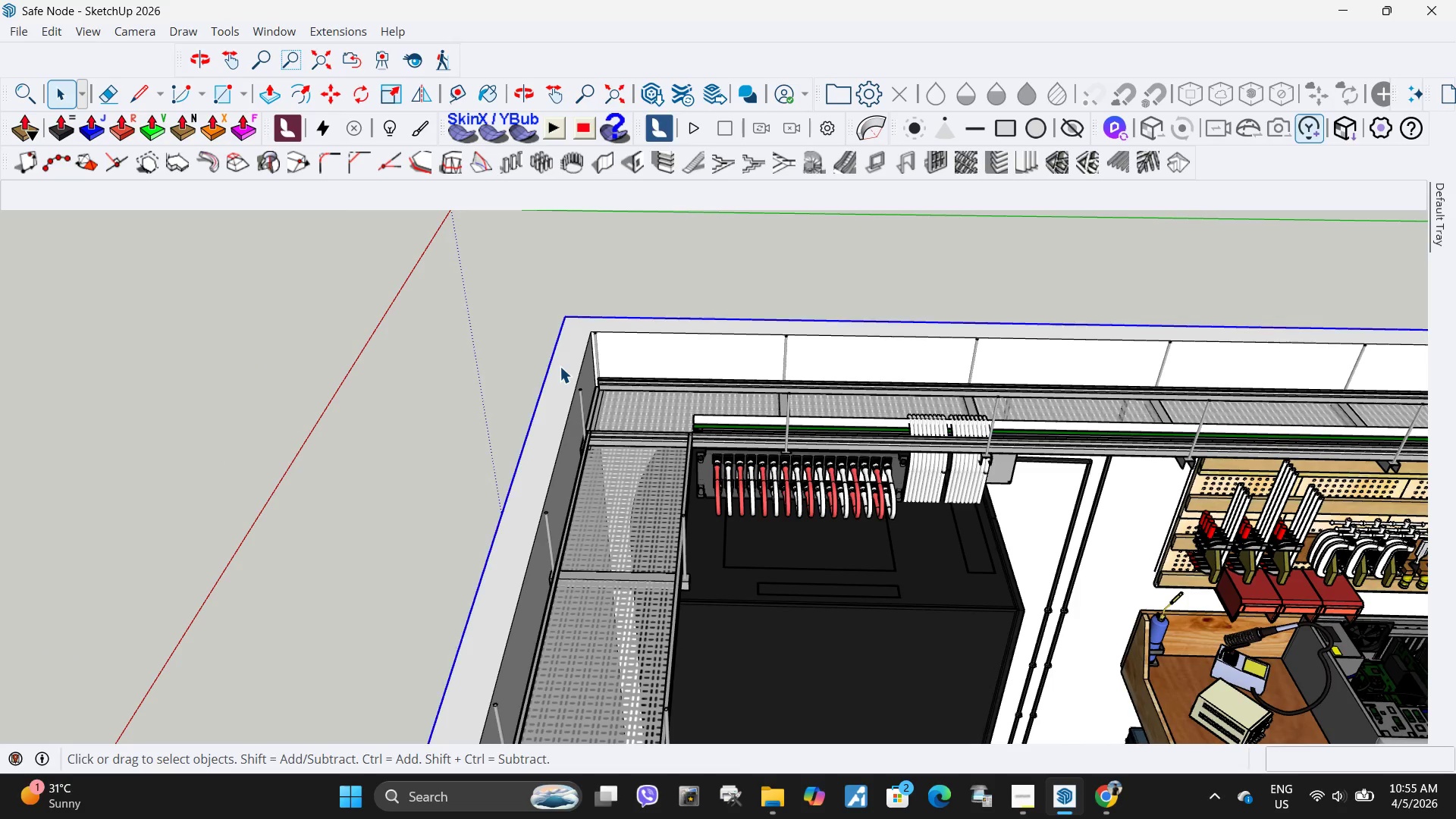 
scroll: coordinate [541, 376], scroll_direction: up, amount: 4.0
 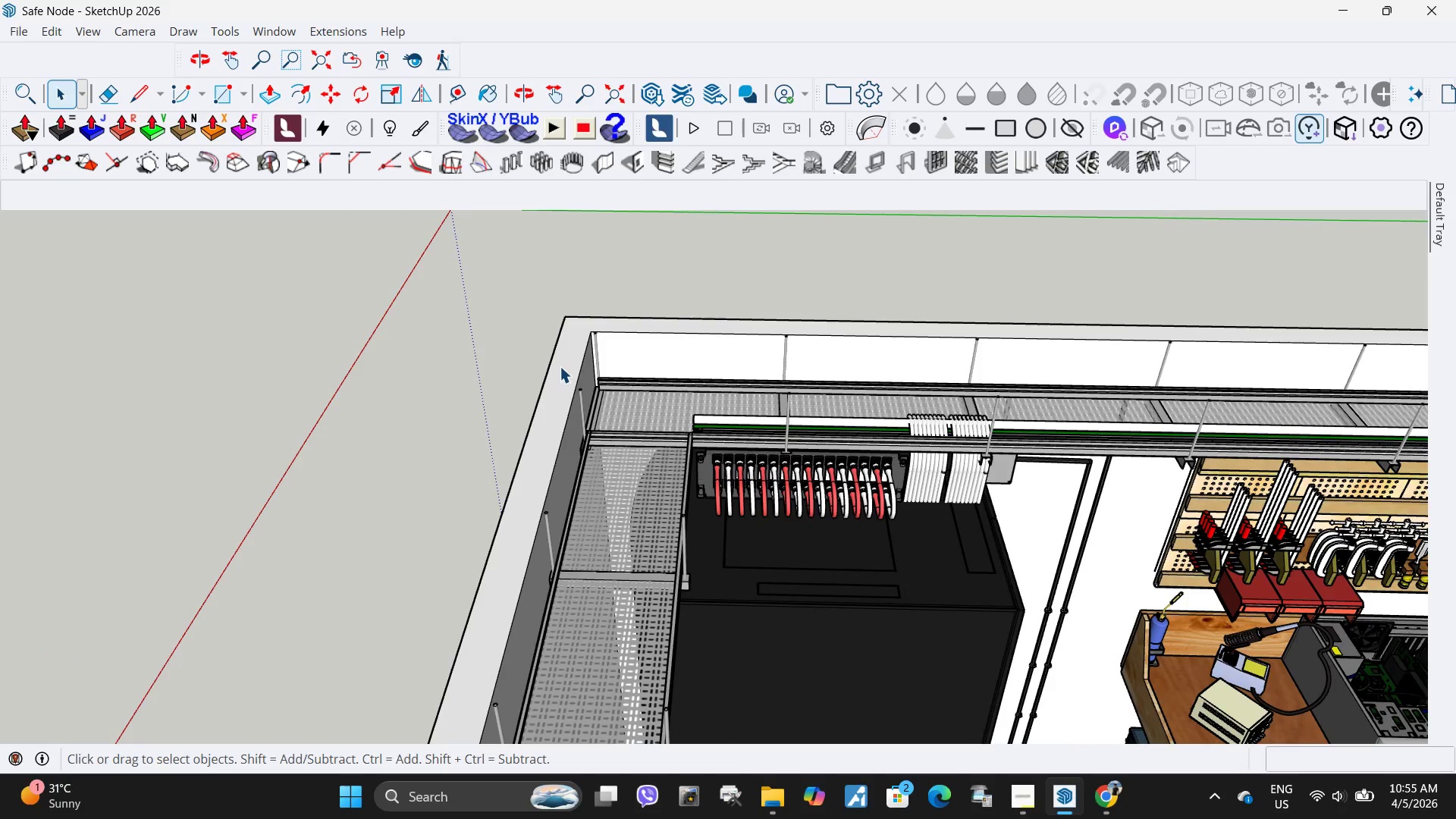 
double_click([560, 366])
 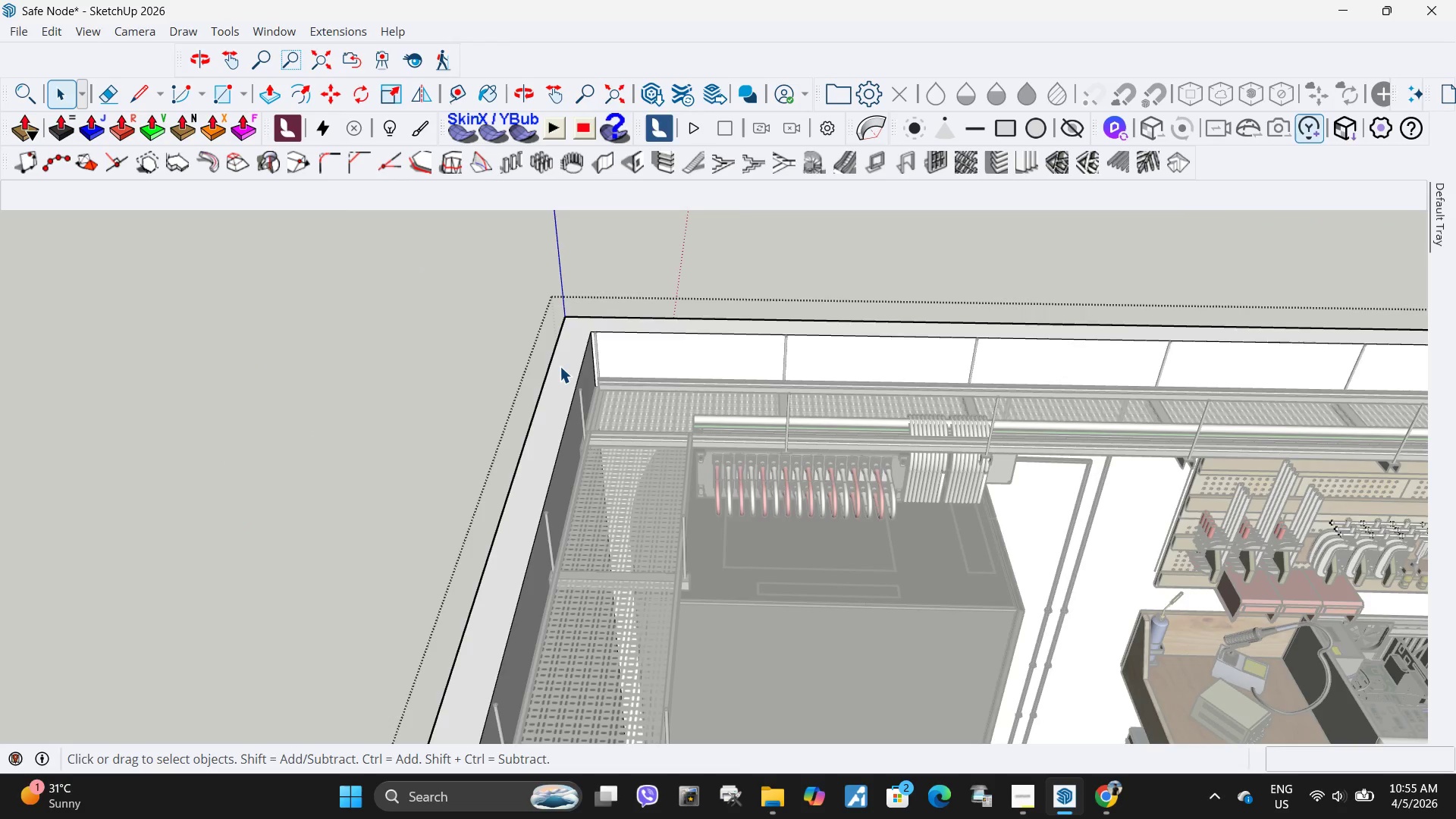 
triple_click([560, 366])
 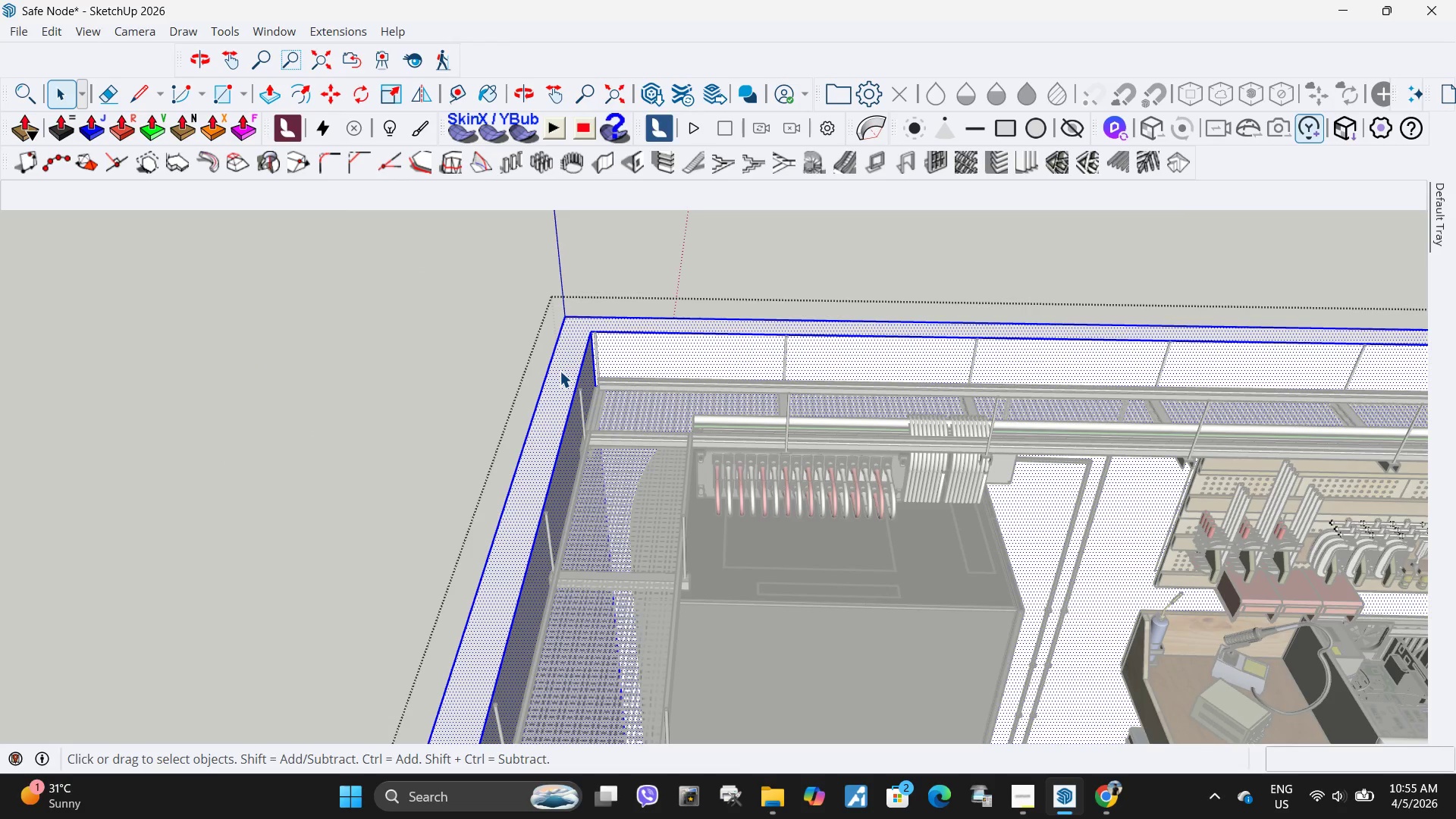 
left_click([560, 371])
 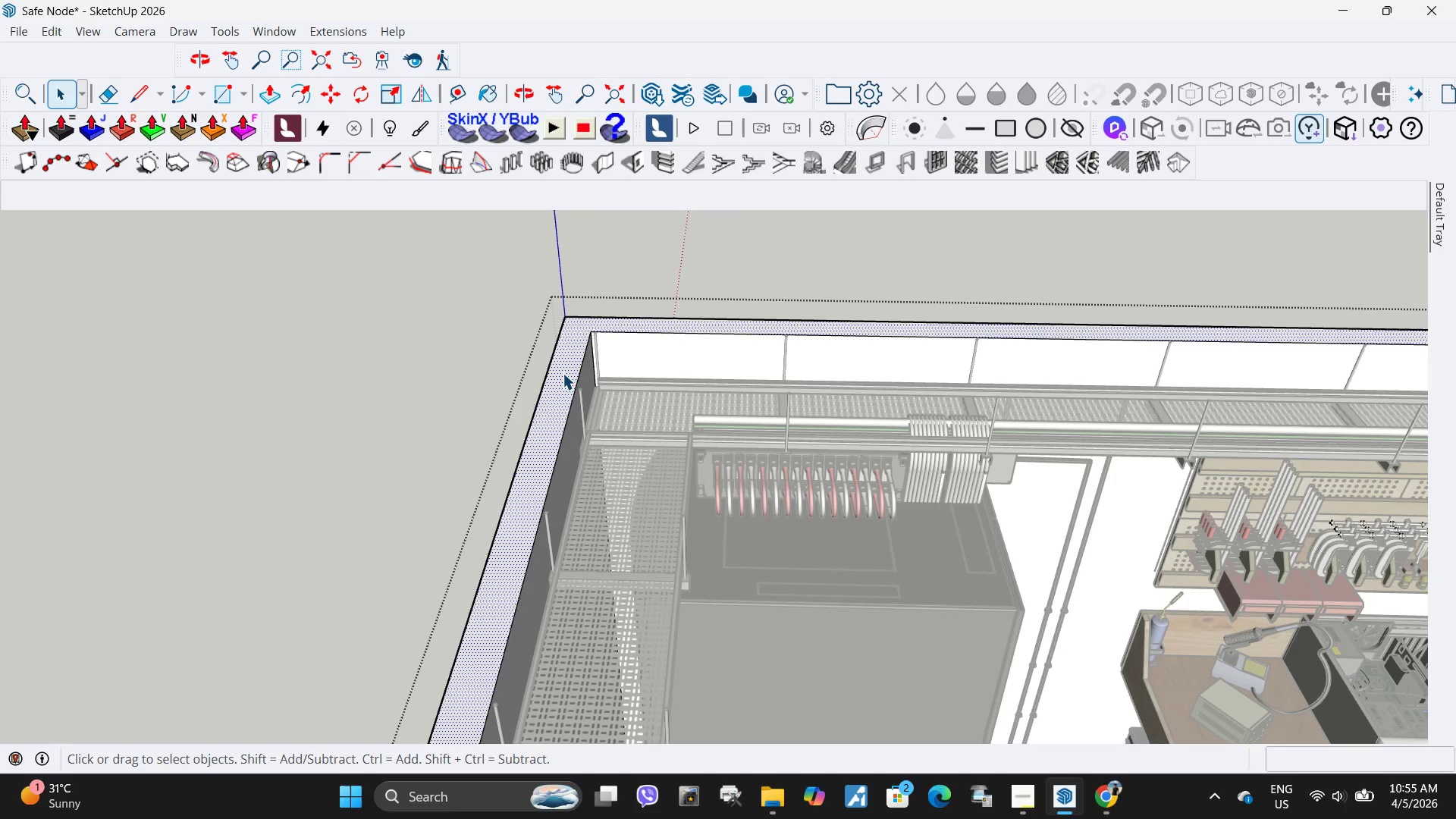 
key(P)
 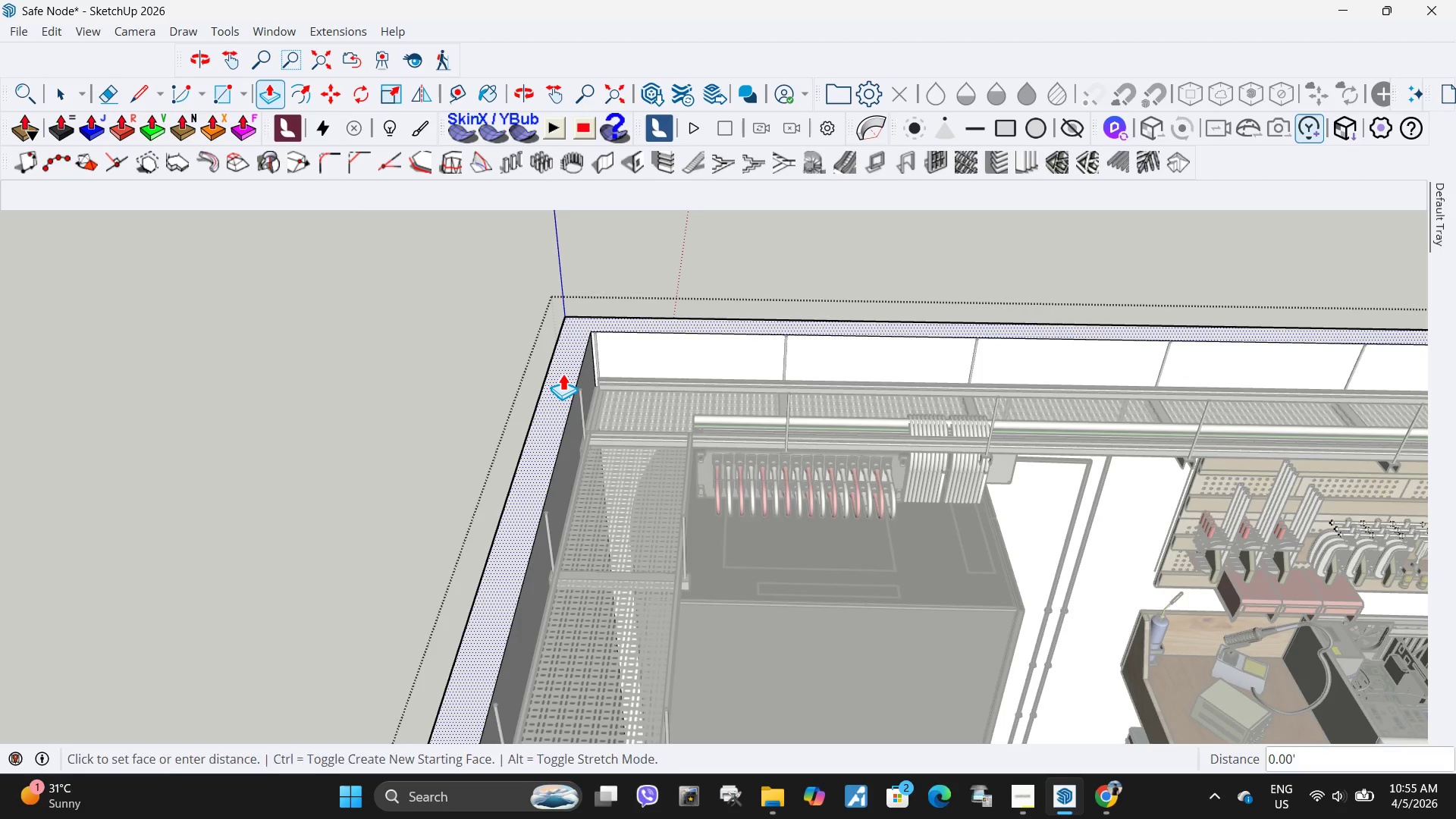 
left_click([563, 373])
 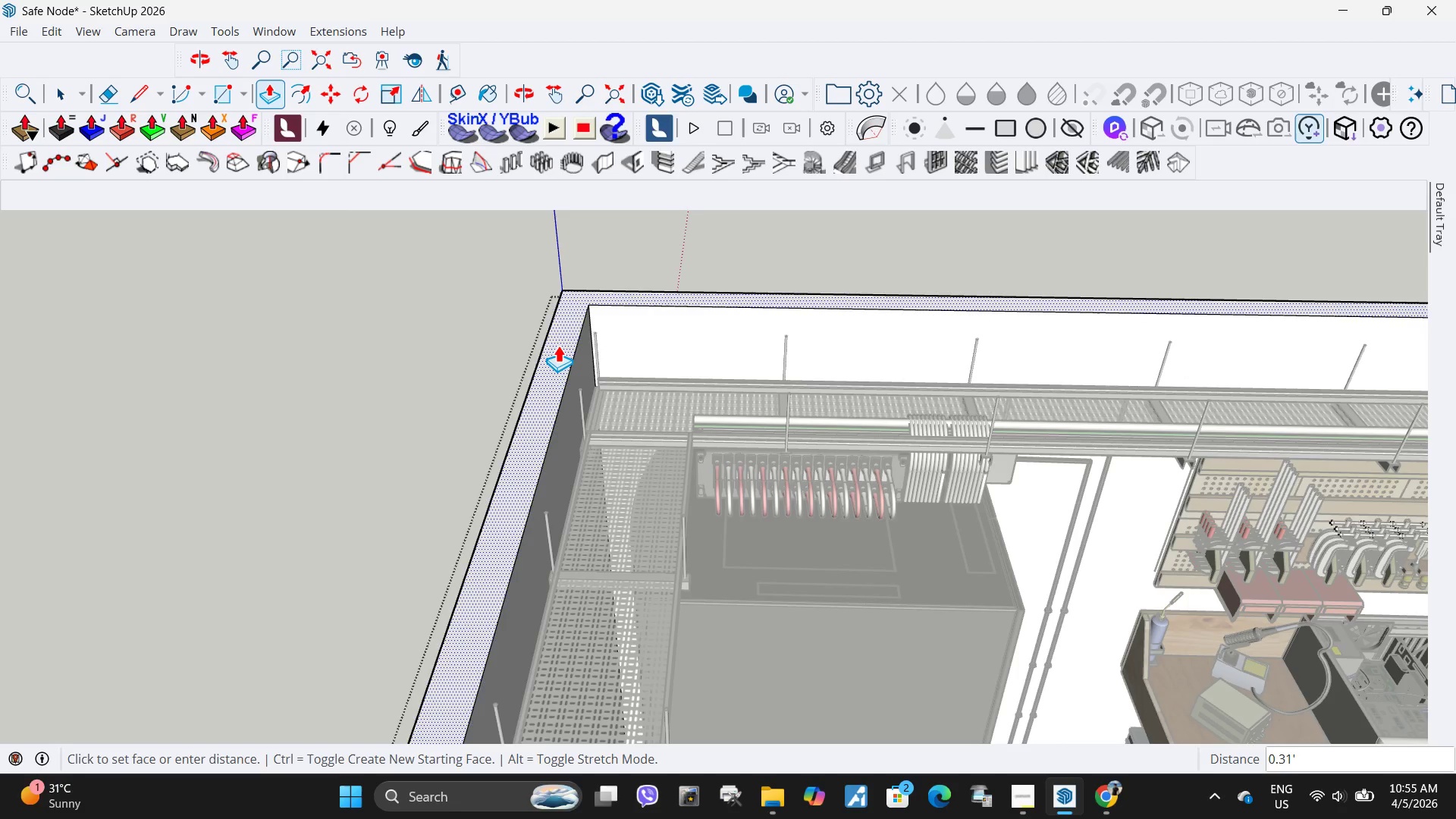 
key(Escape)
 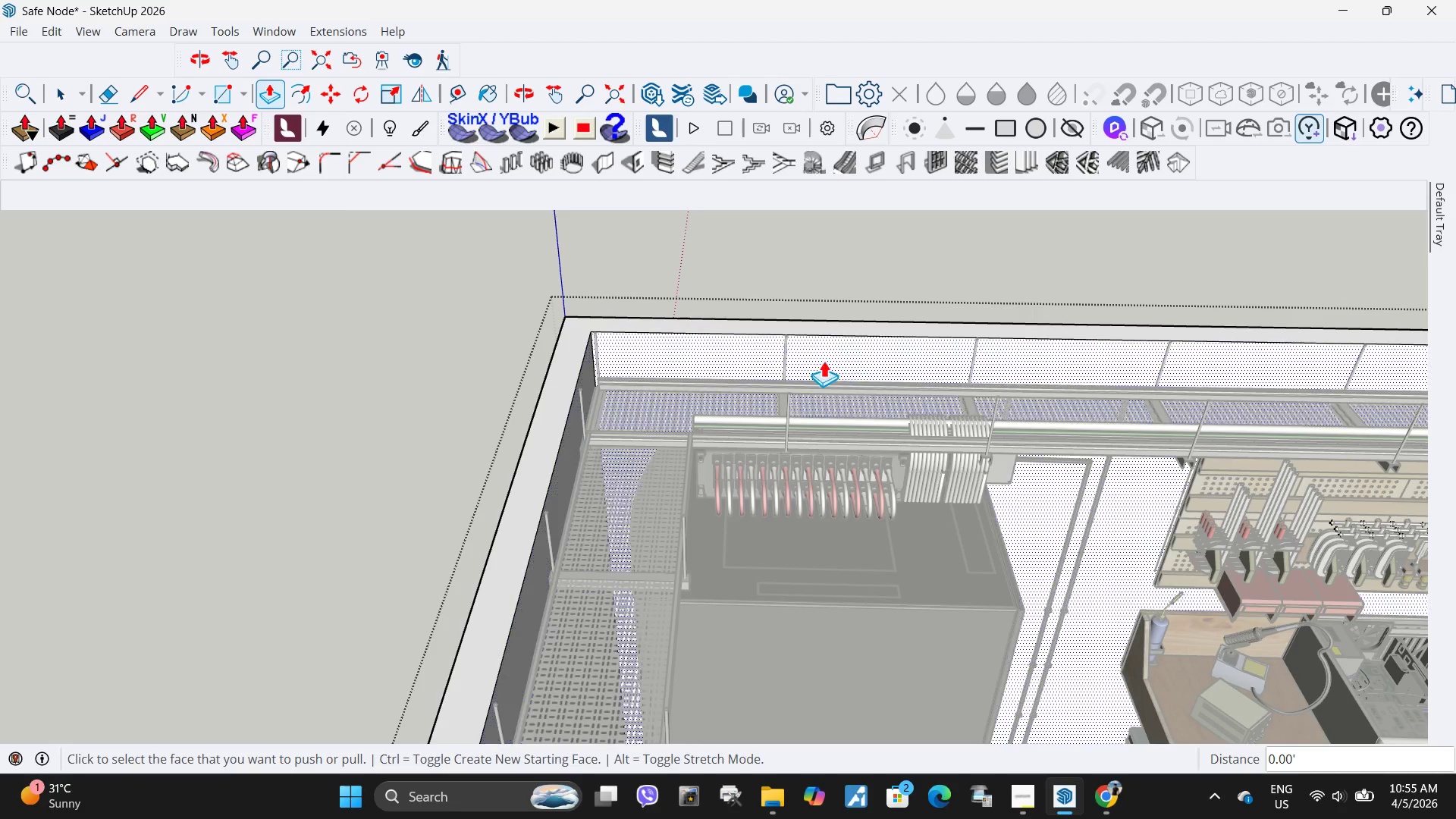 
key(Space)
 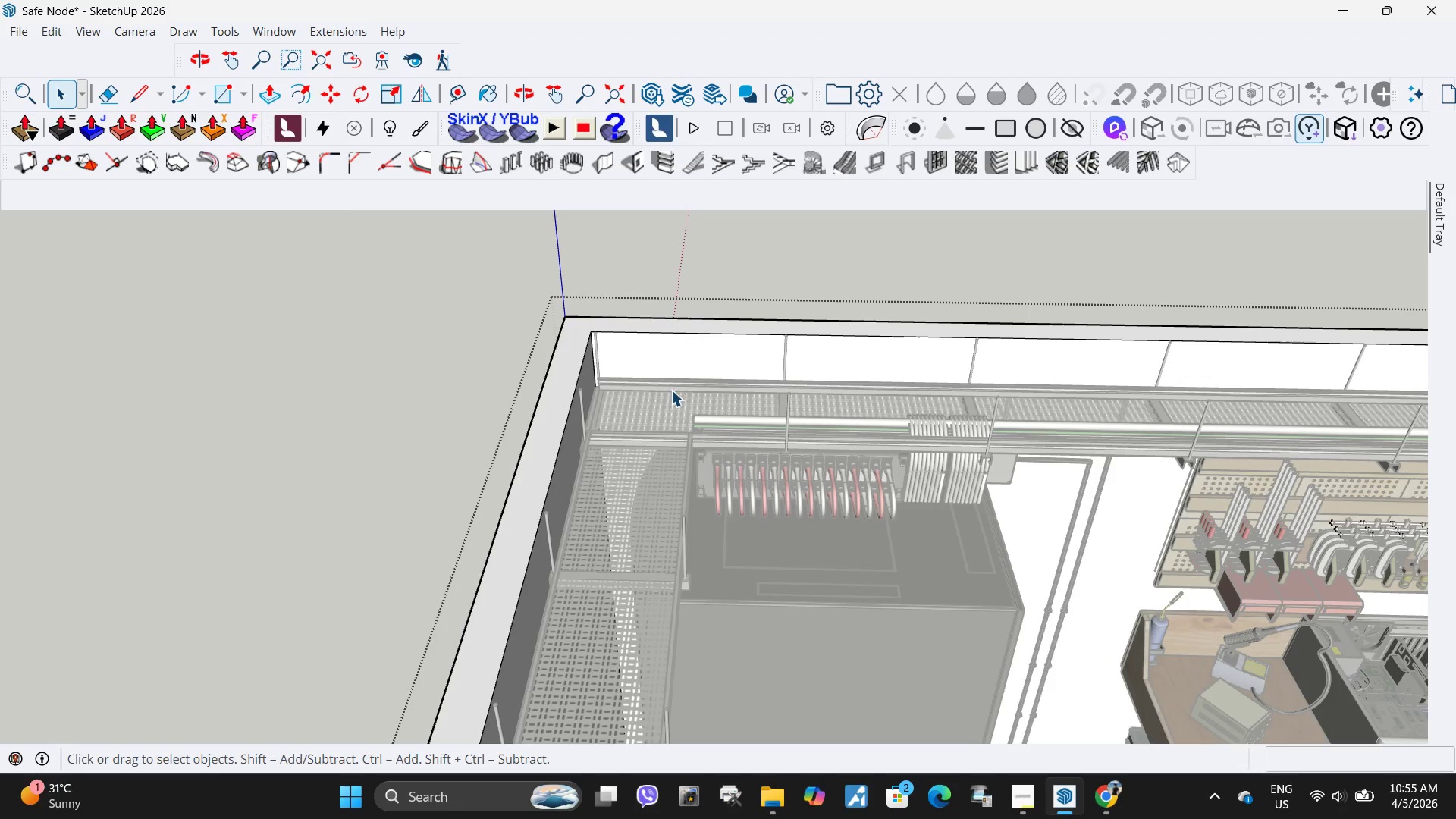 
key(Escape)
 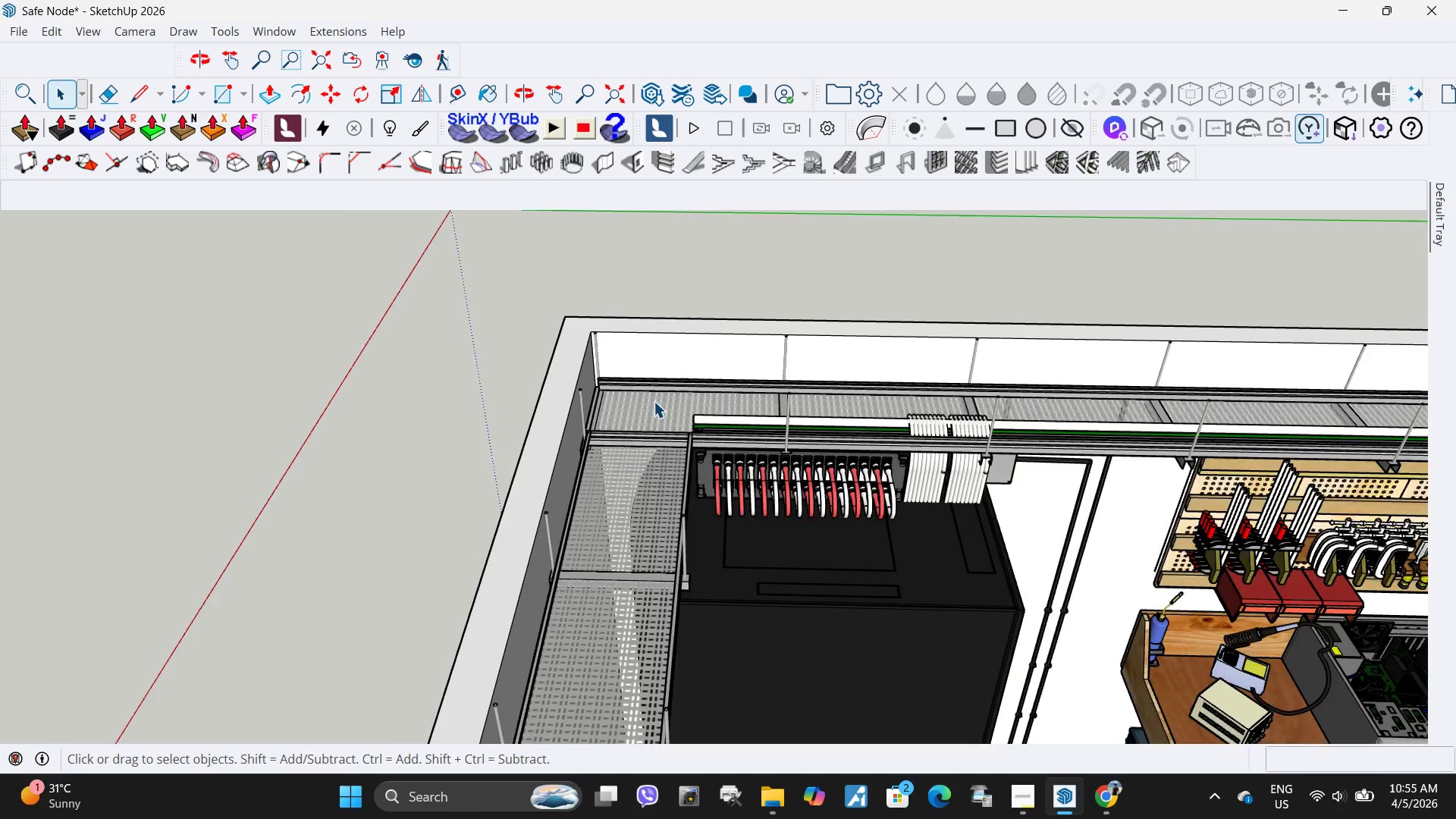 
left_click([654, 401])
 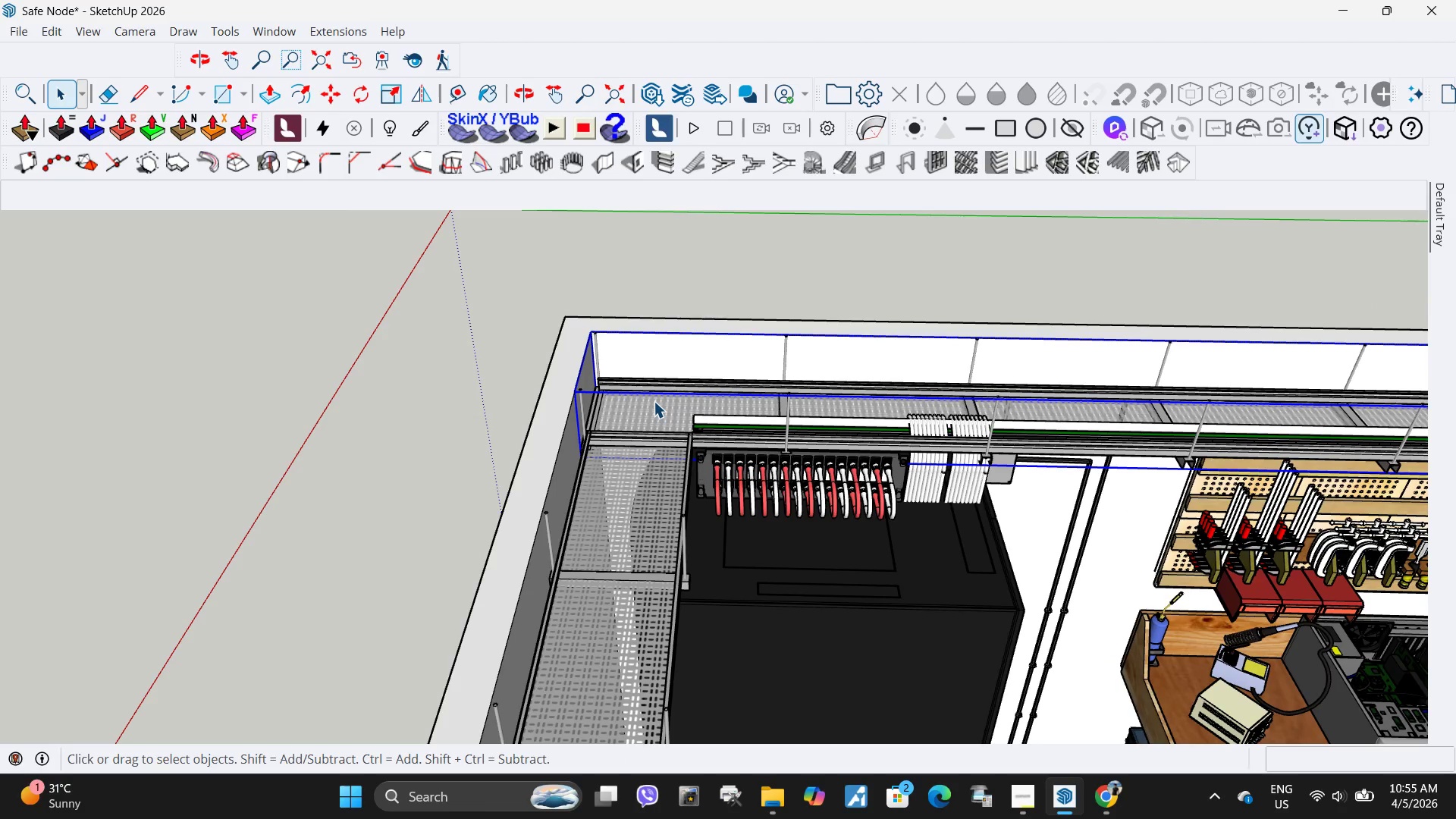 
left_click([654, 401])
 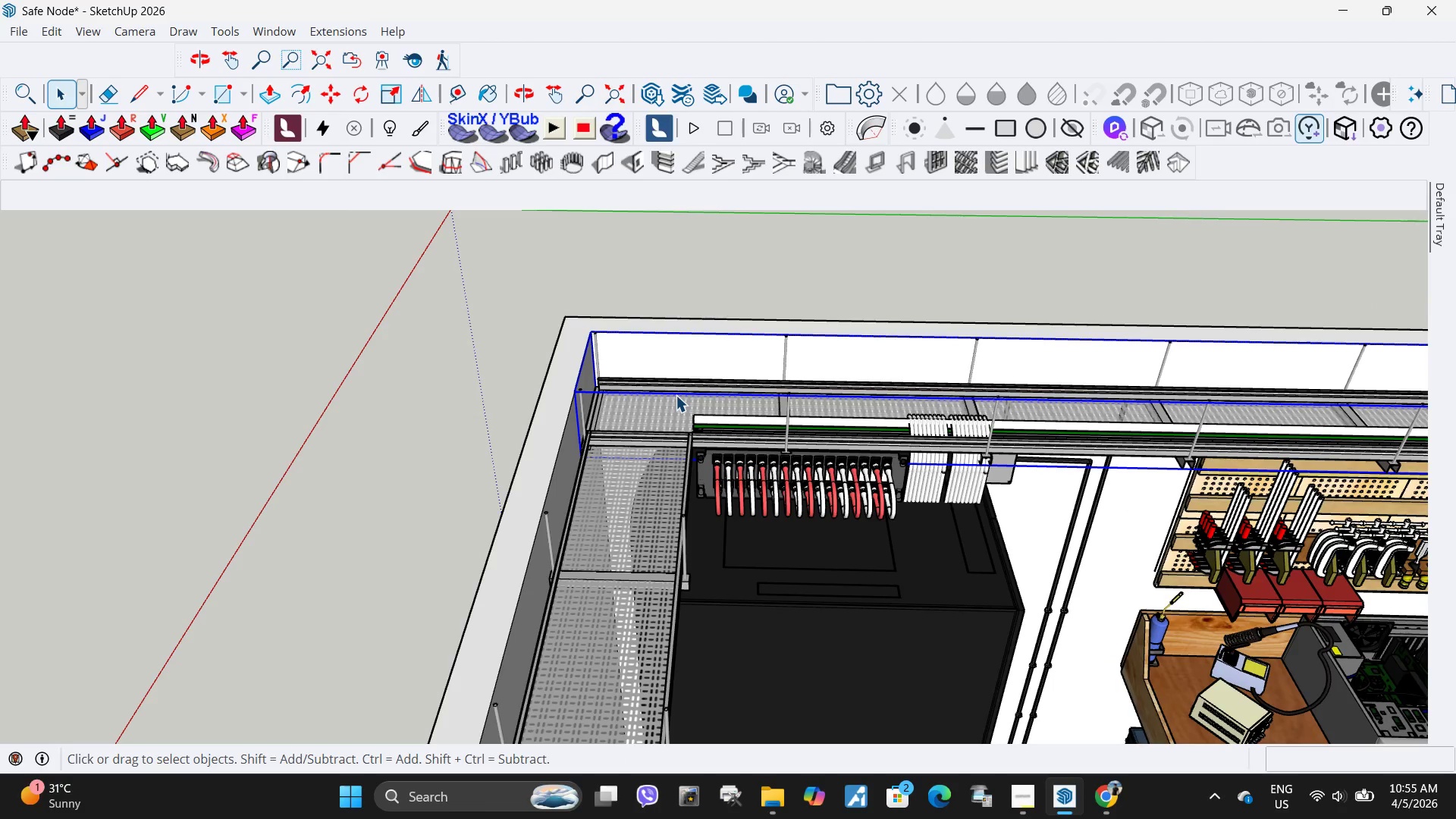 
double_click([676, 395])
 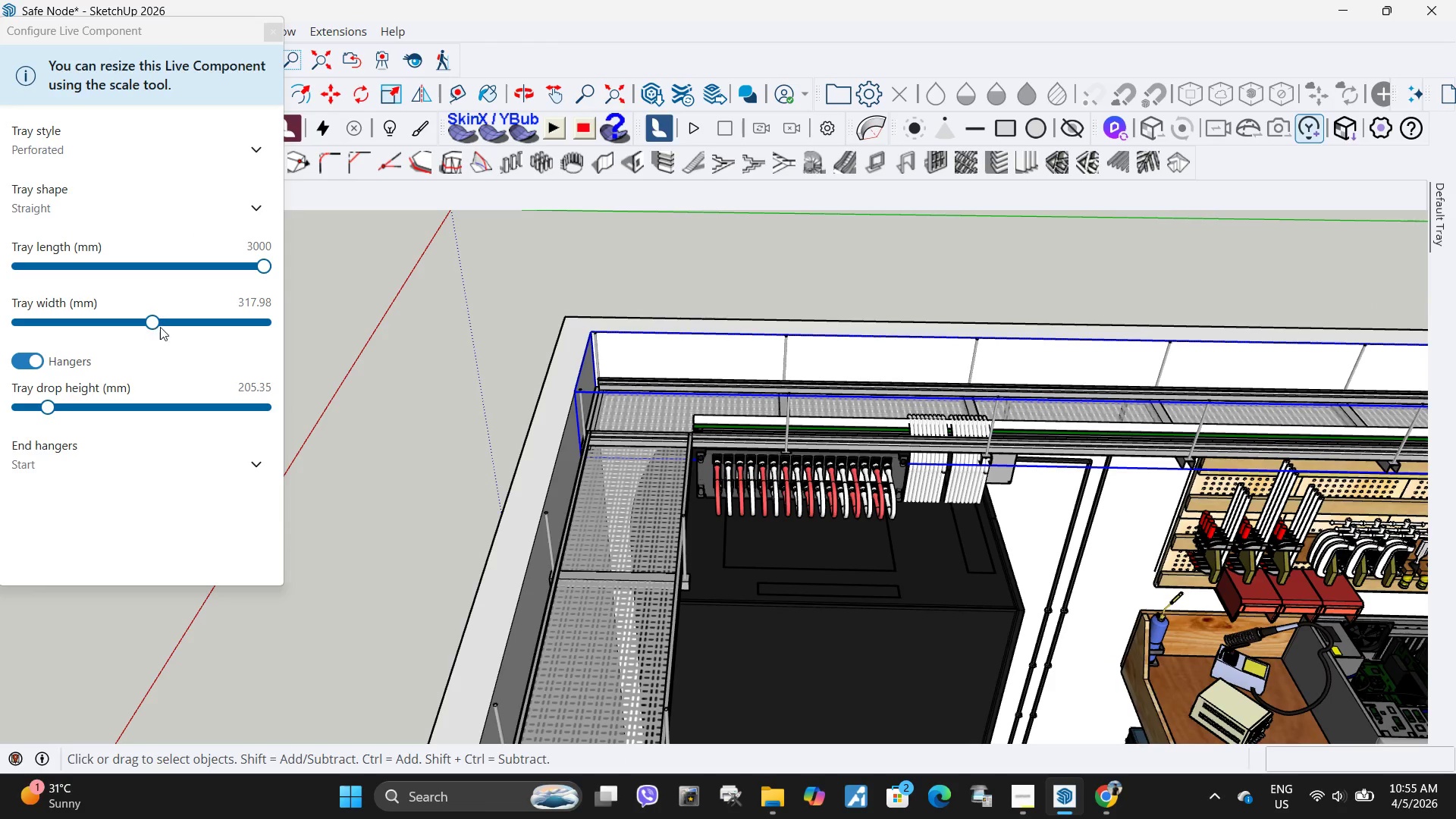 
left_click_drag(start_coordinate=[51, 403], to_coordinate=[70, 404])
 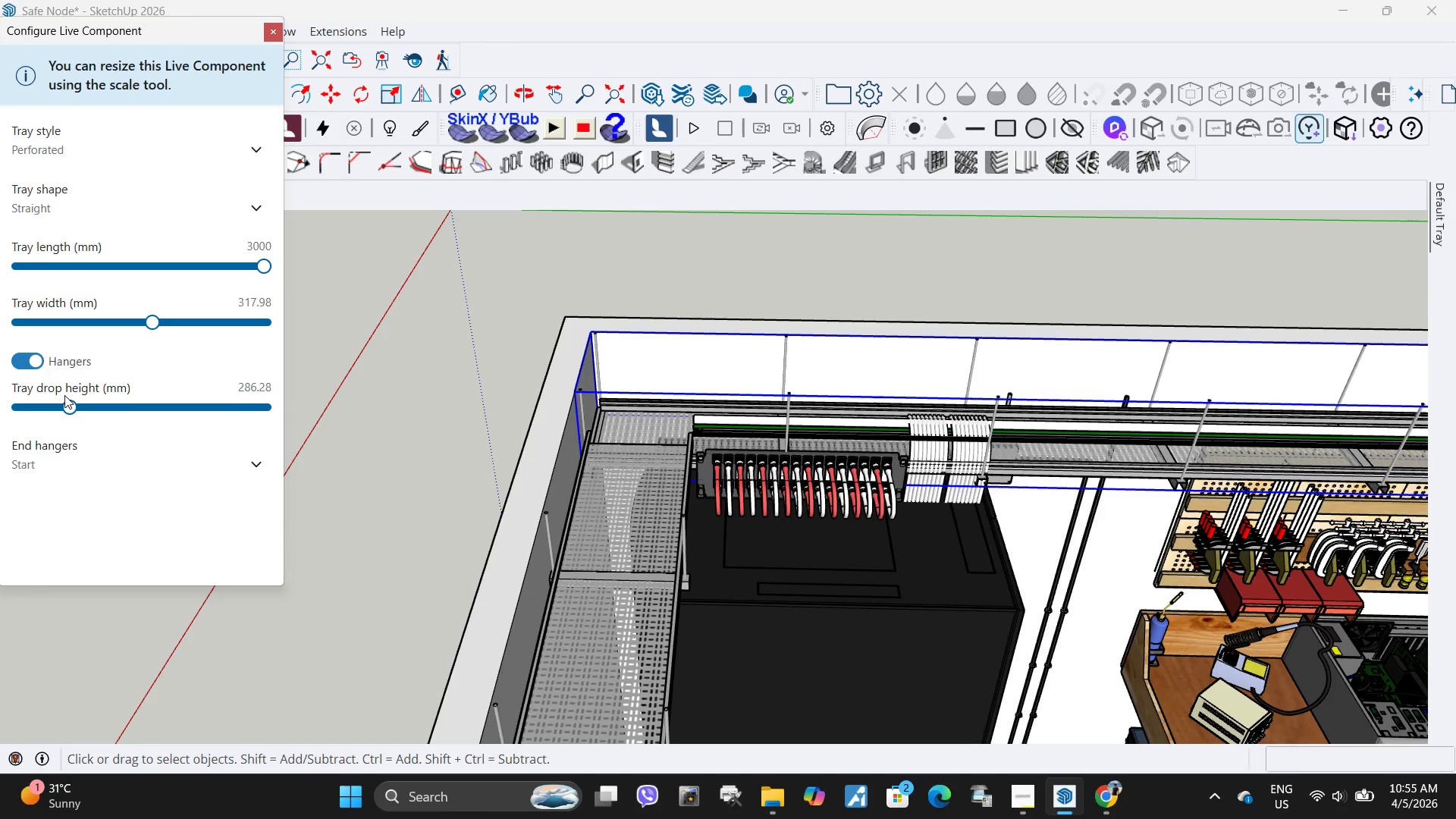 
key(Control+ControlLeft)
 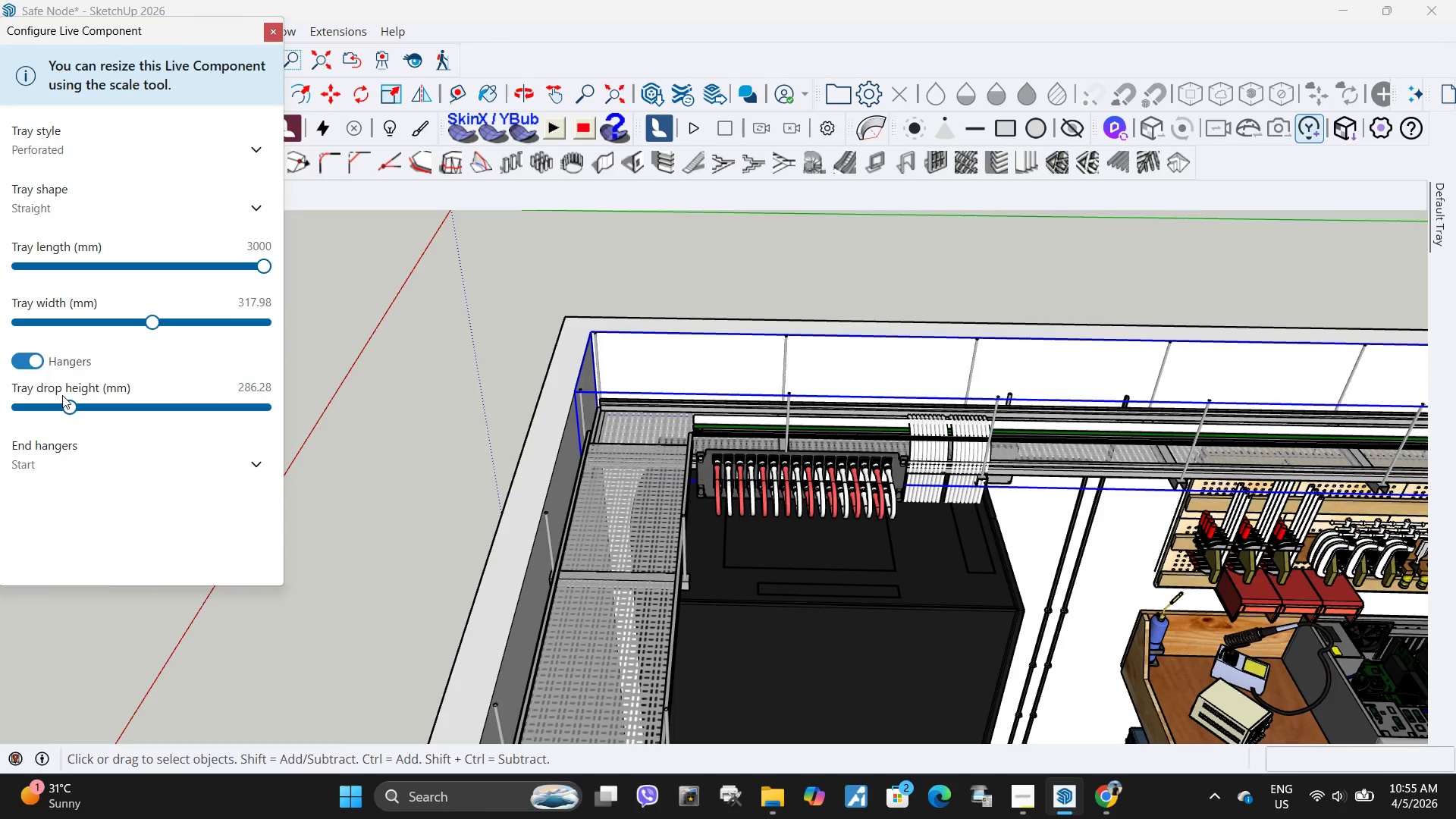 
key(Control+Z)
 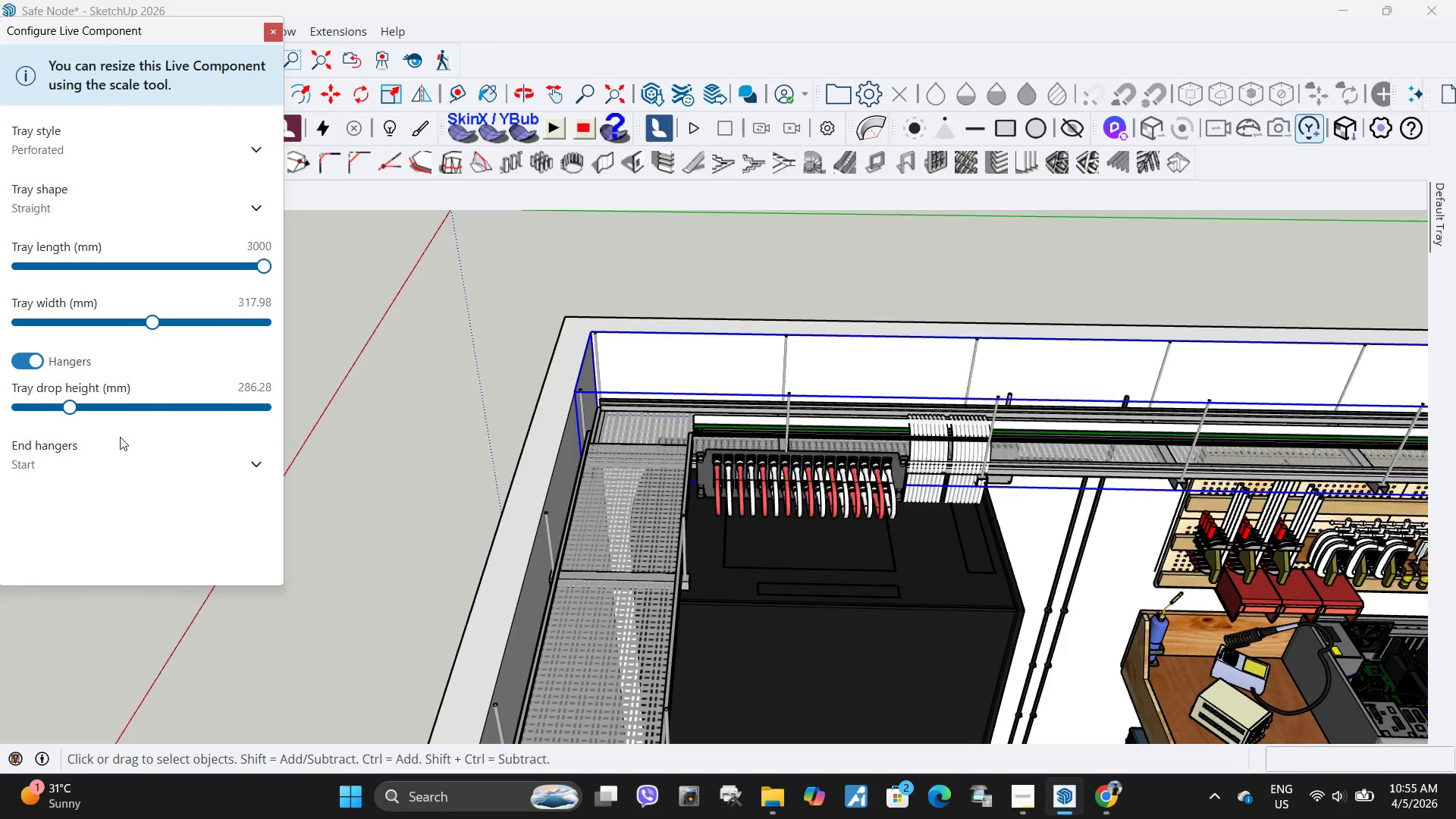 
left_click_drag(start_coordinate=[69, 407], to_coordinate=[52, 409])
 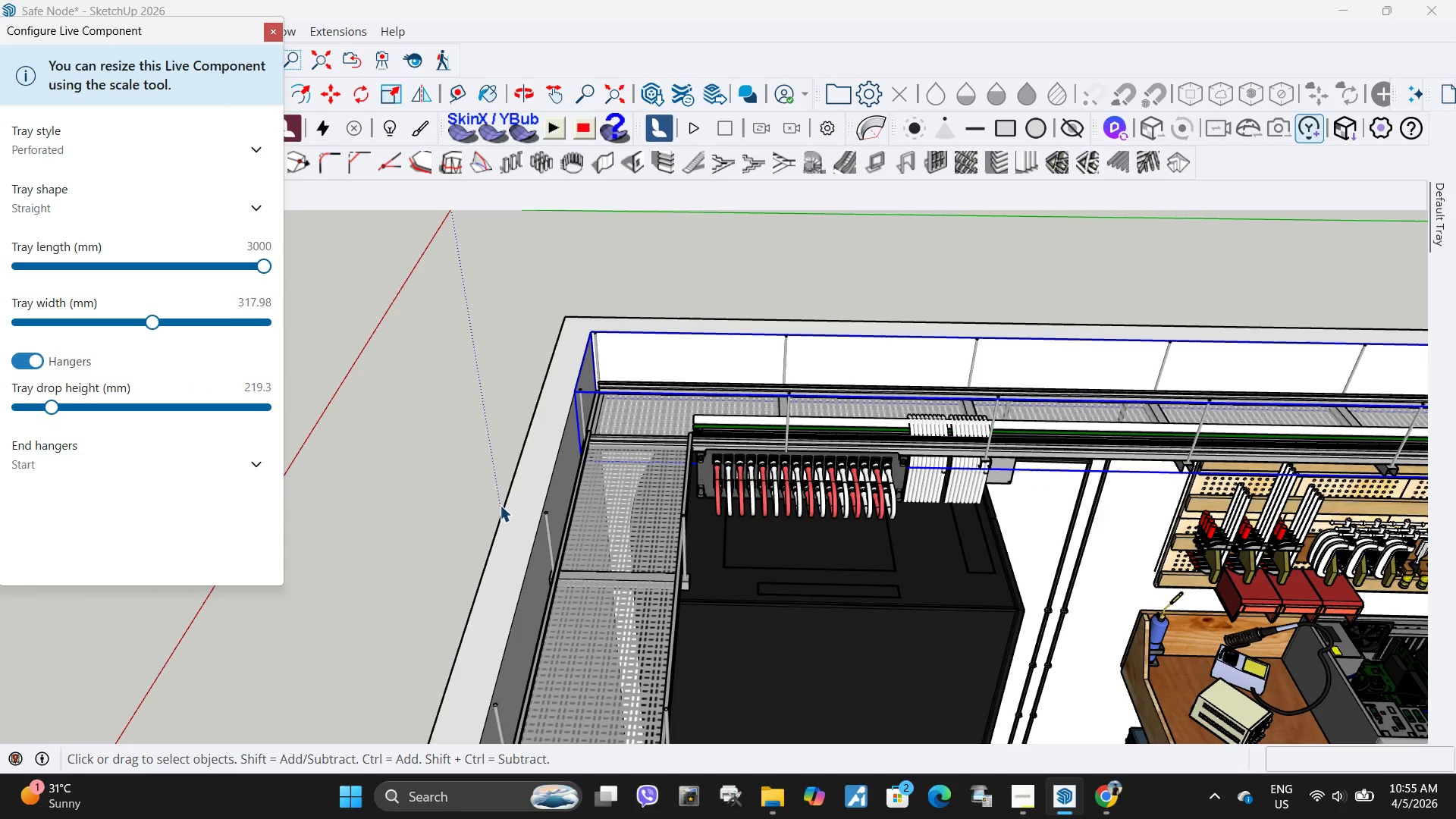 
scroll: coordinate [633, 367], scroll_direction: up, amount: 17.0
 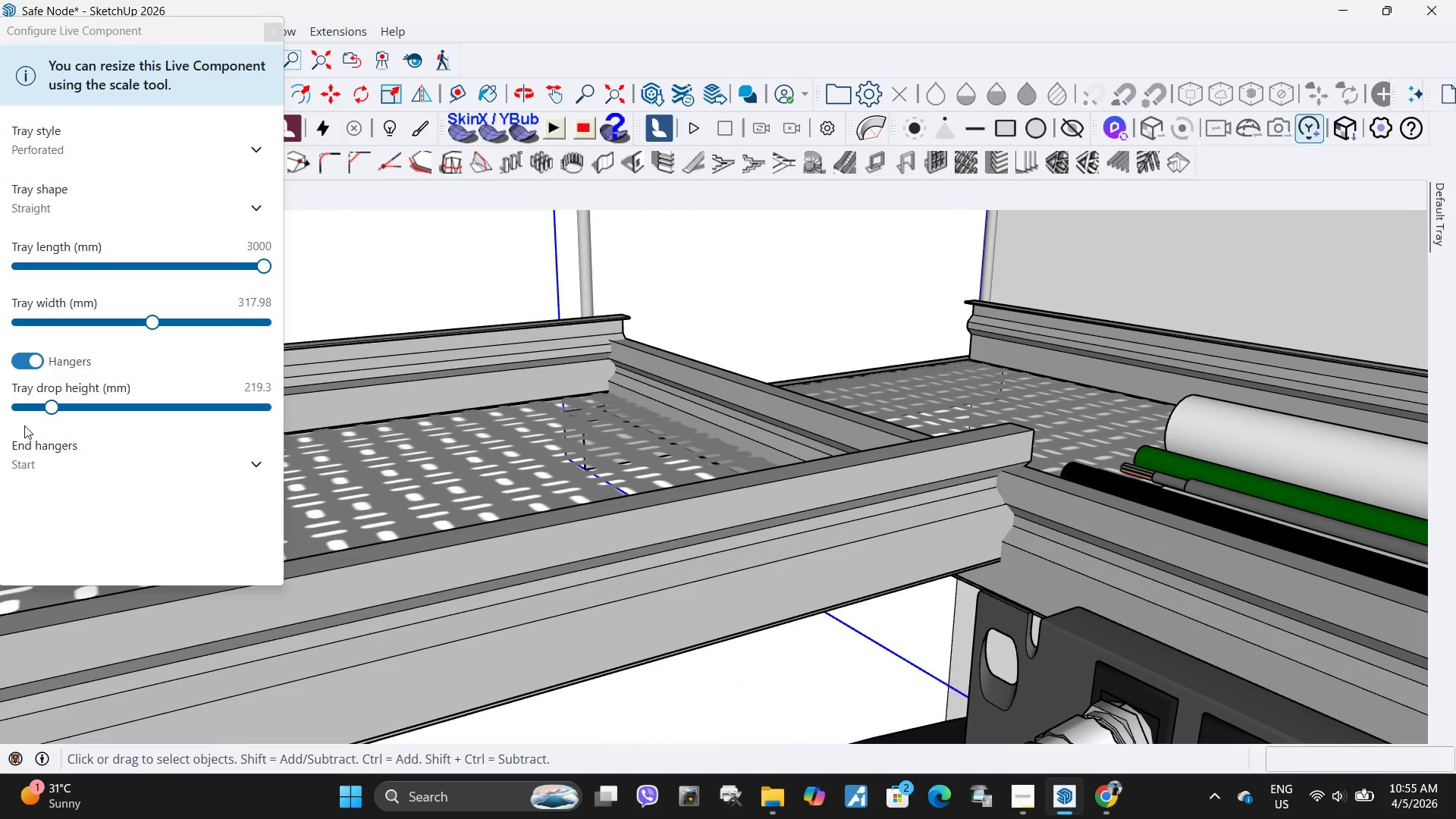 
left_click_drag(start_coordinate=[52, 403], to_coordinate=[48, 404])
 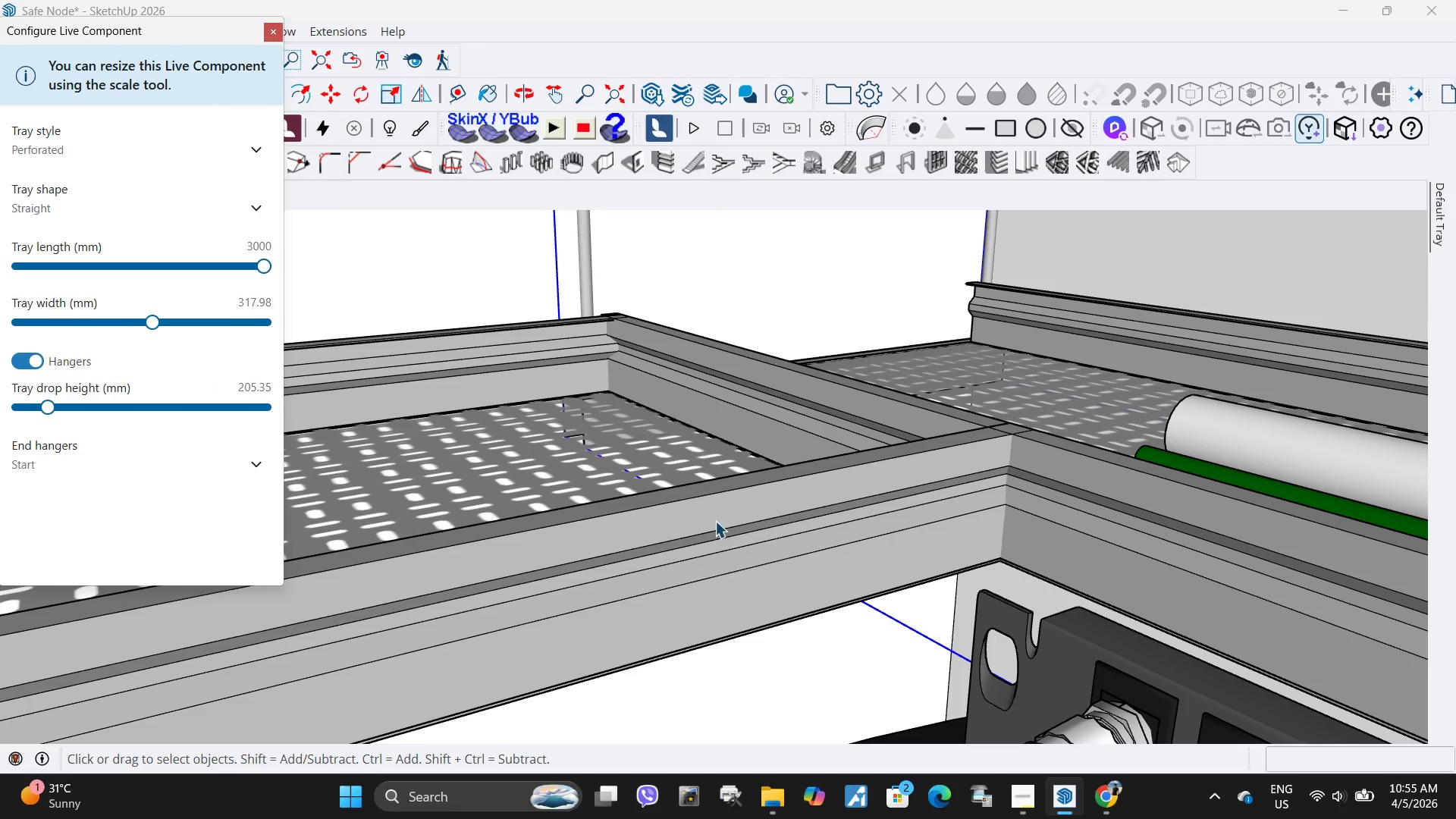 
key(Space)
 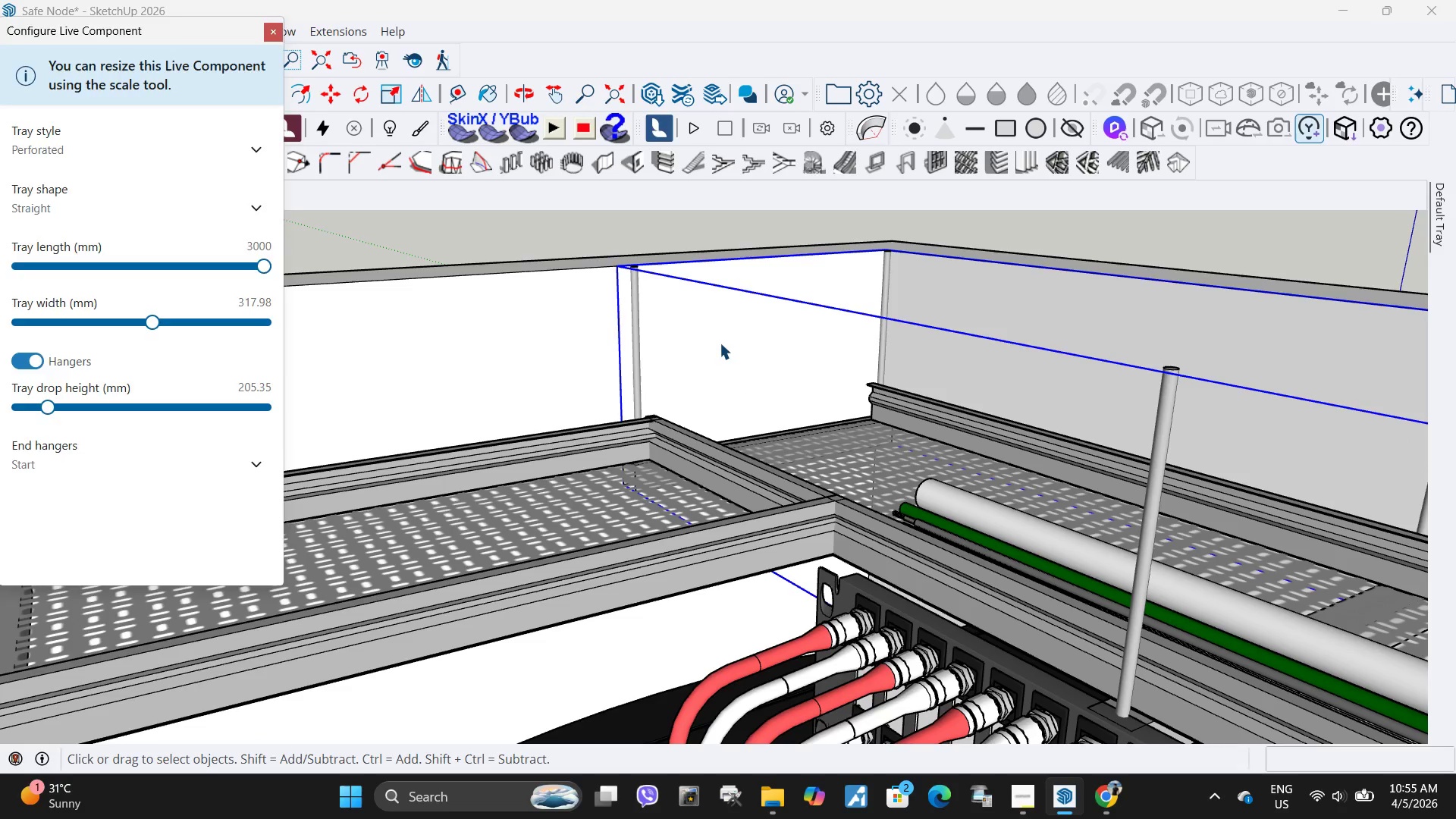 
left_click([720, 343])
 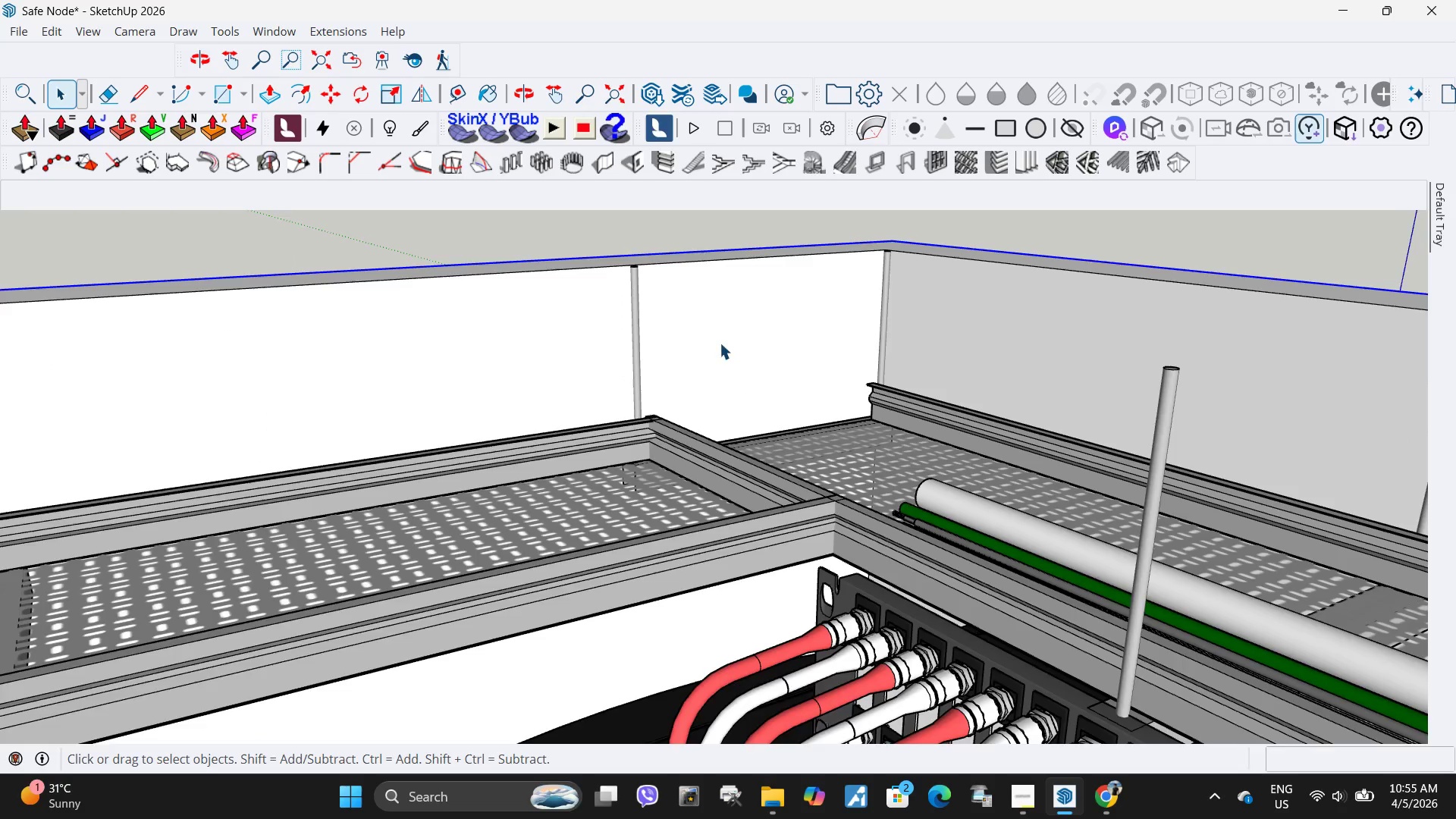 
scroll: coordinate [612, 513], scroll_direction: down, amount: 25.0
 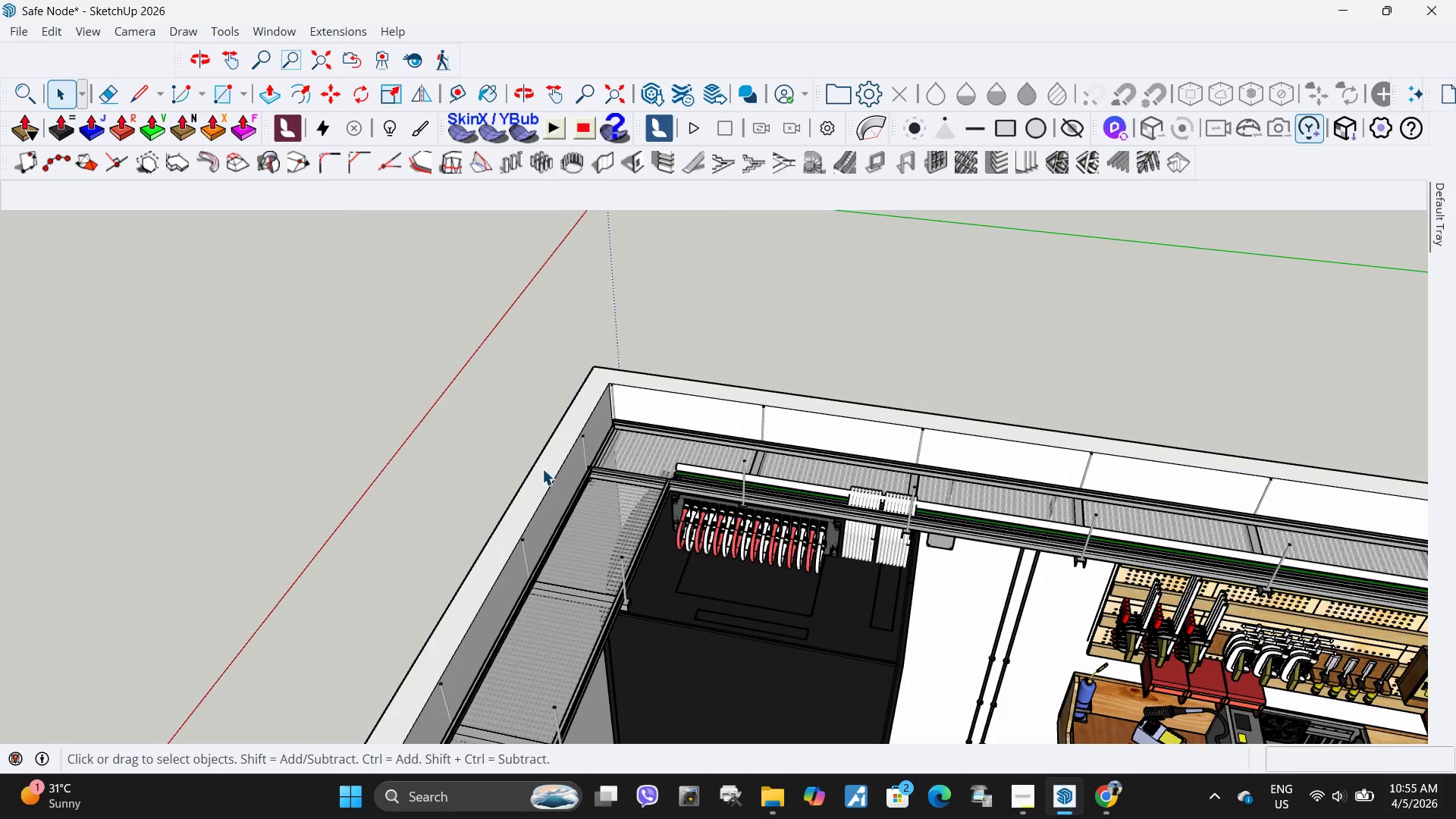 
double_click([543, 469])
 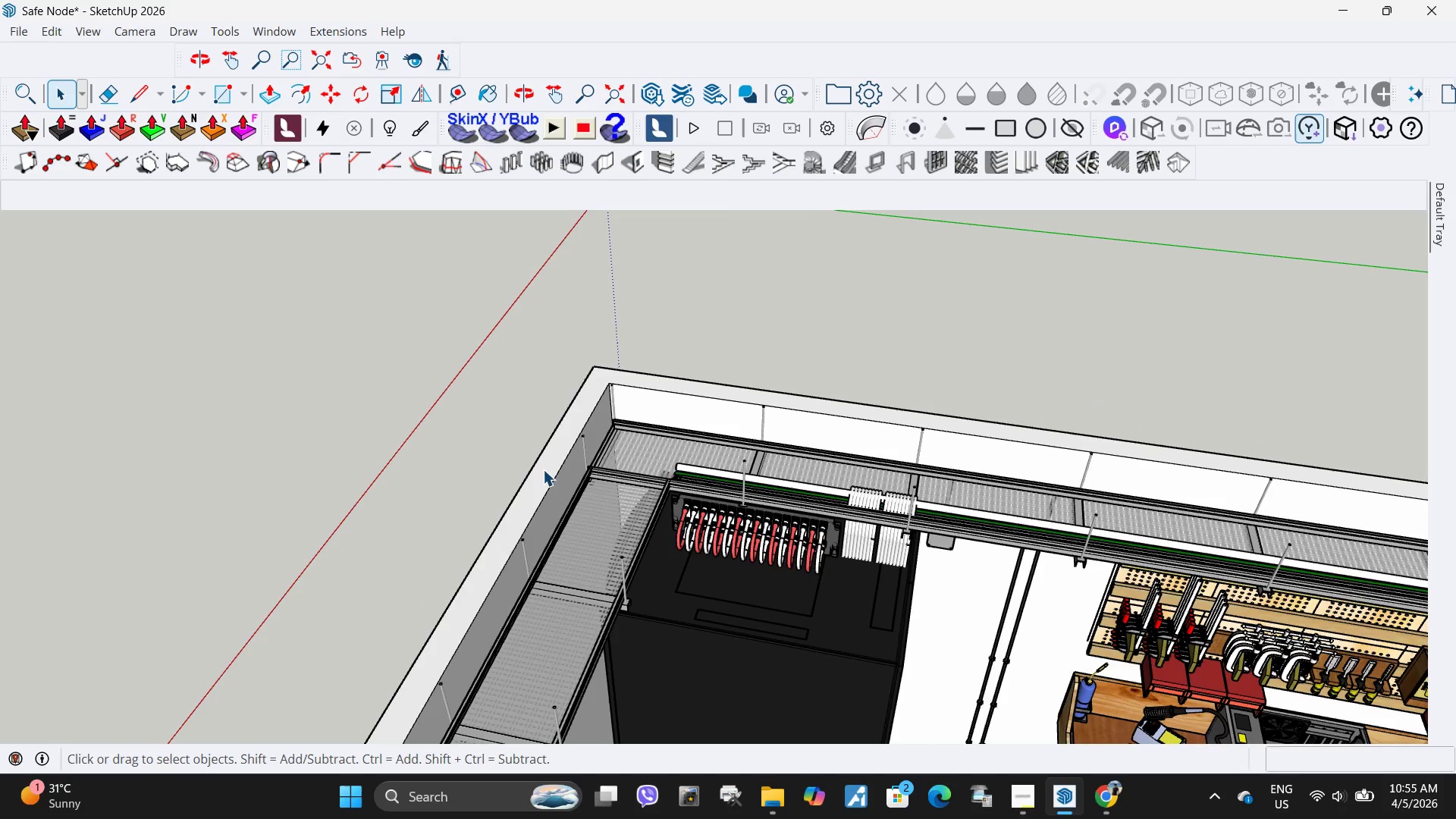 
triple_click([543, 469])
 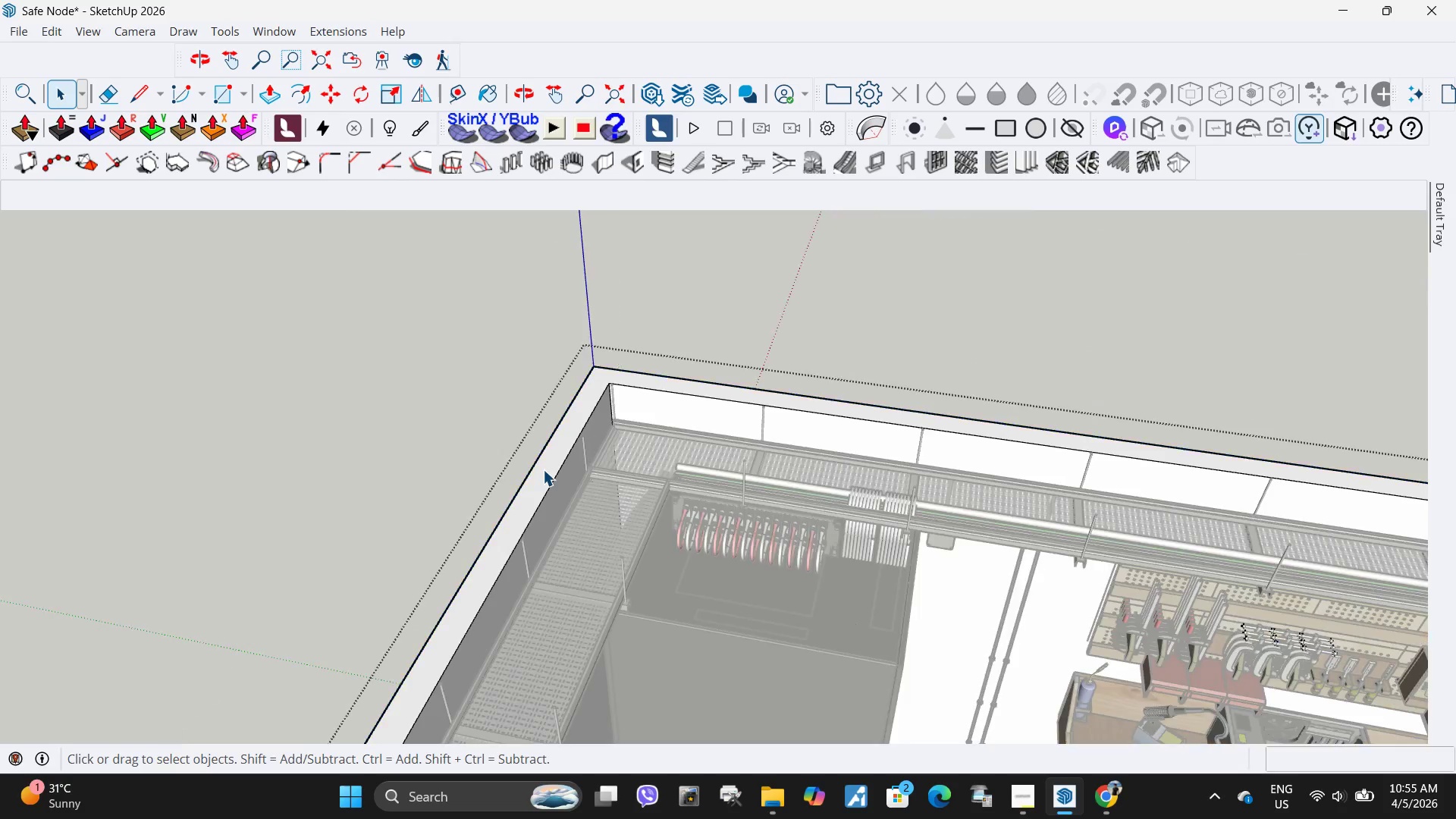 
triple_click([543, 469])
 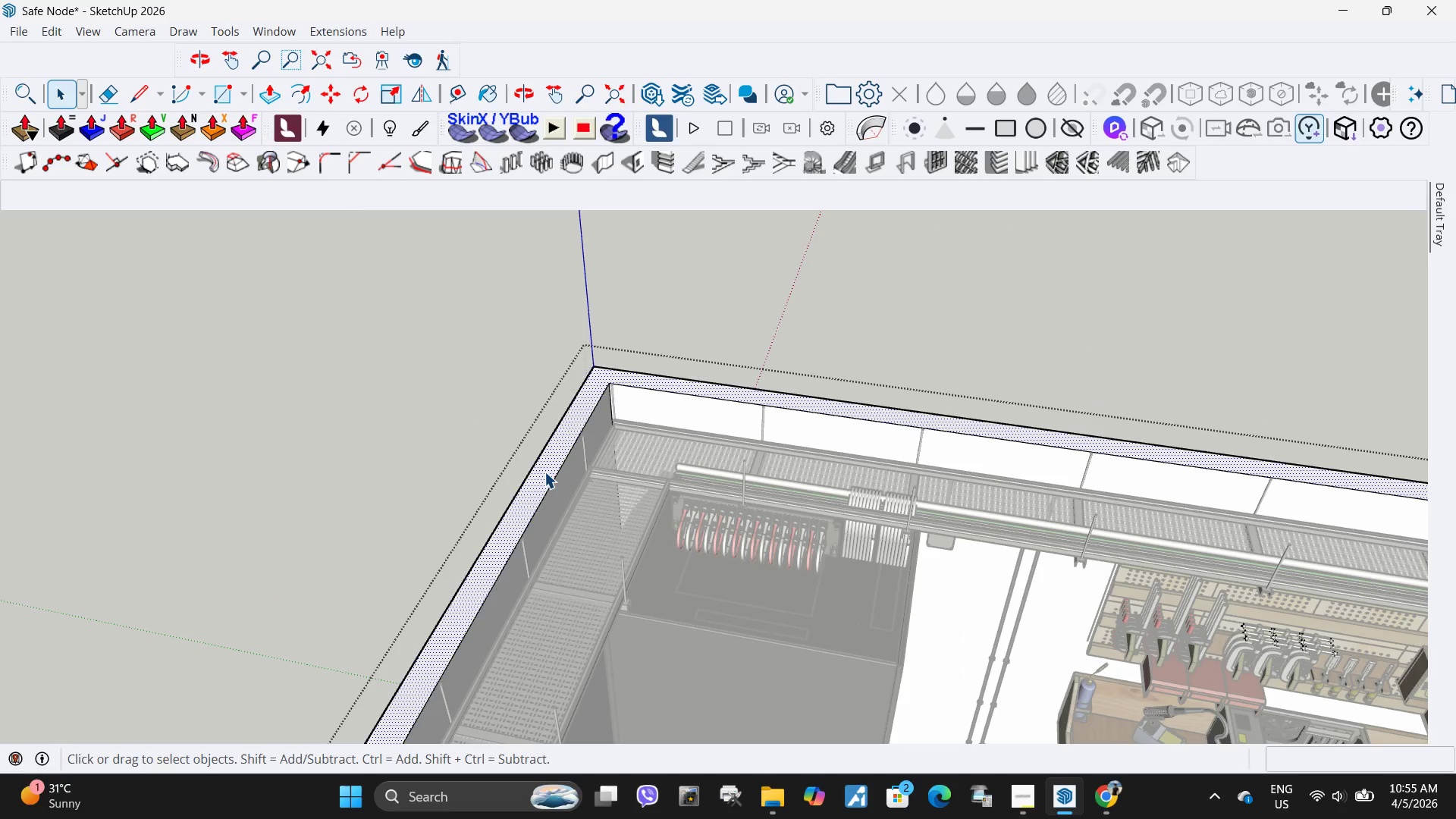 
double_click([545, 472])
 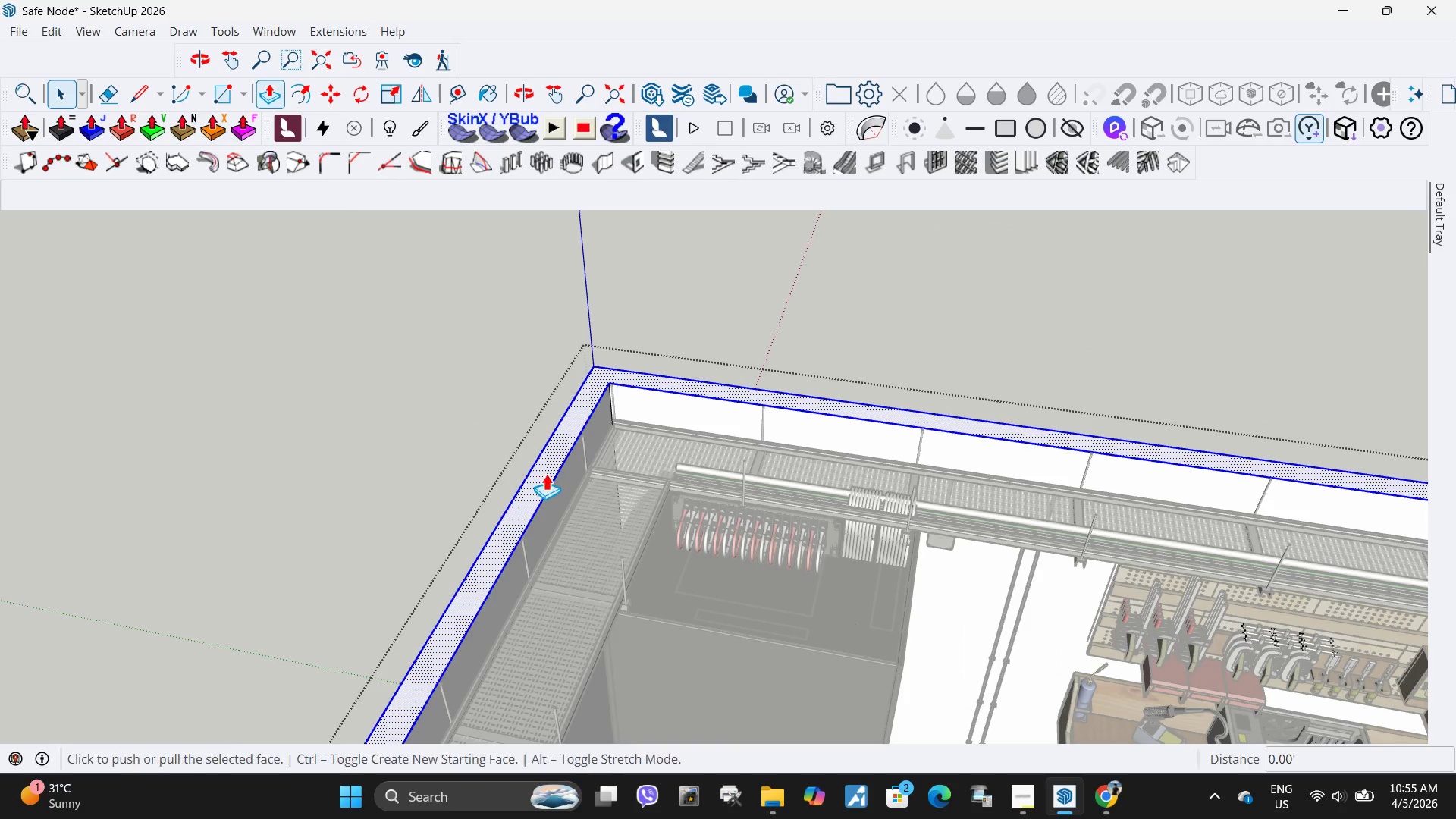 
key(P)
 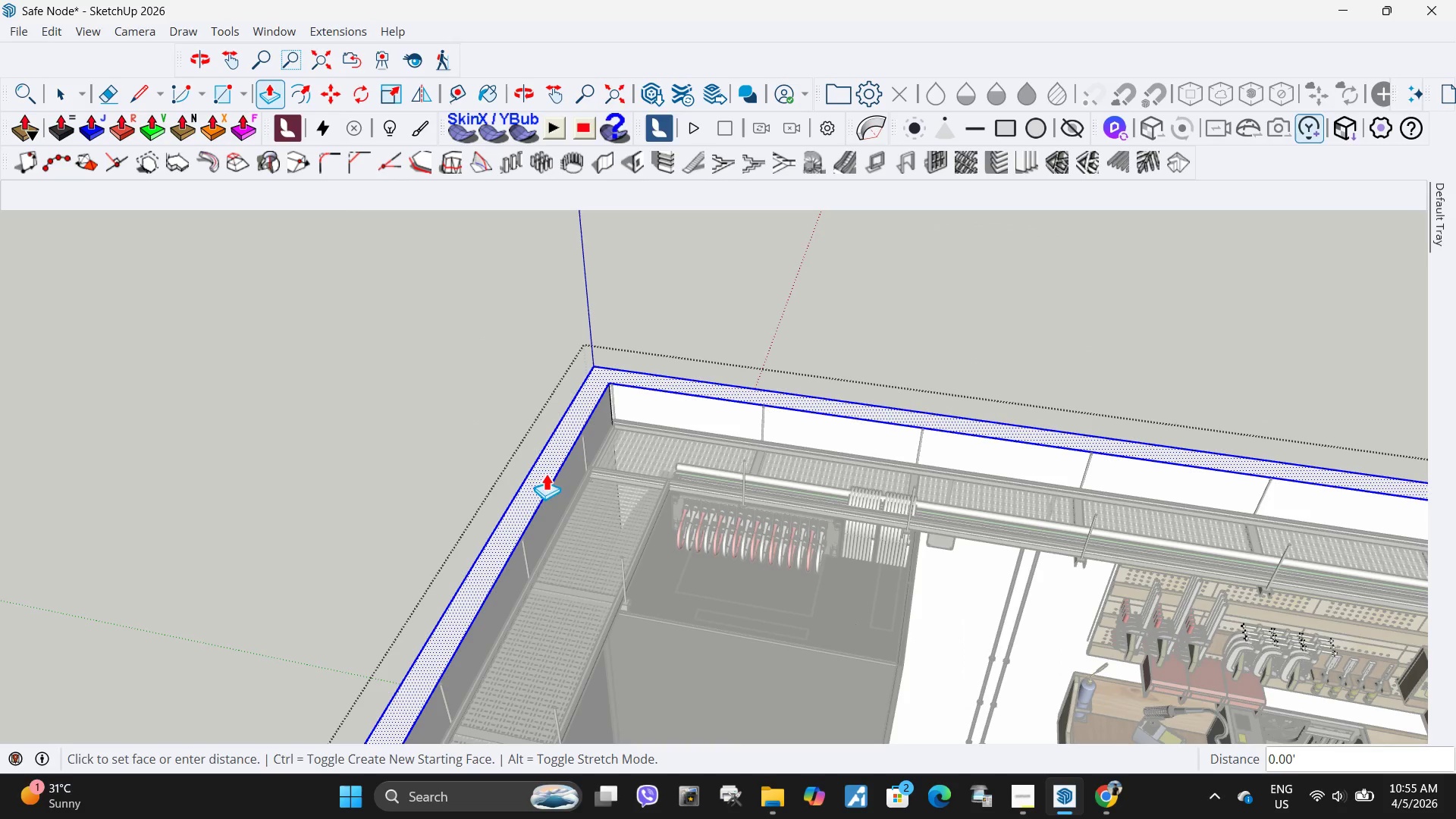 
left_click([546, 473])
 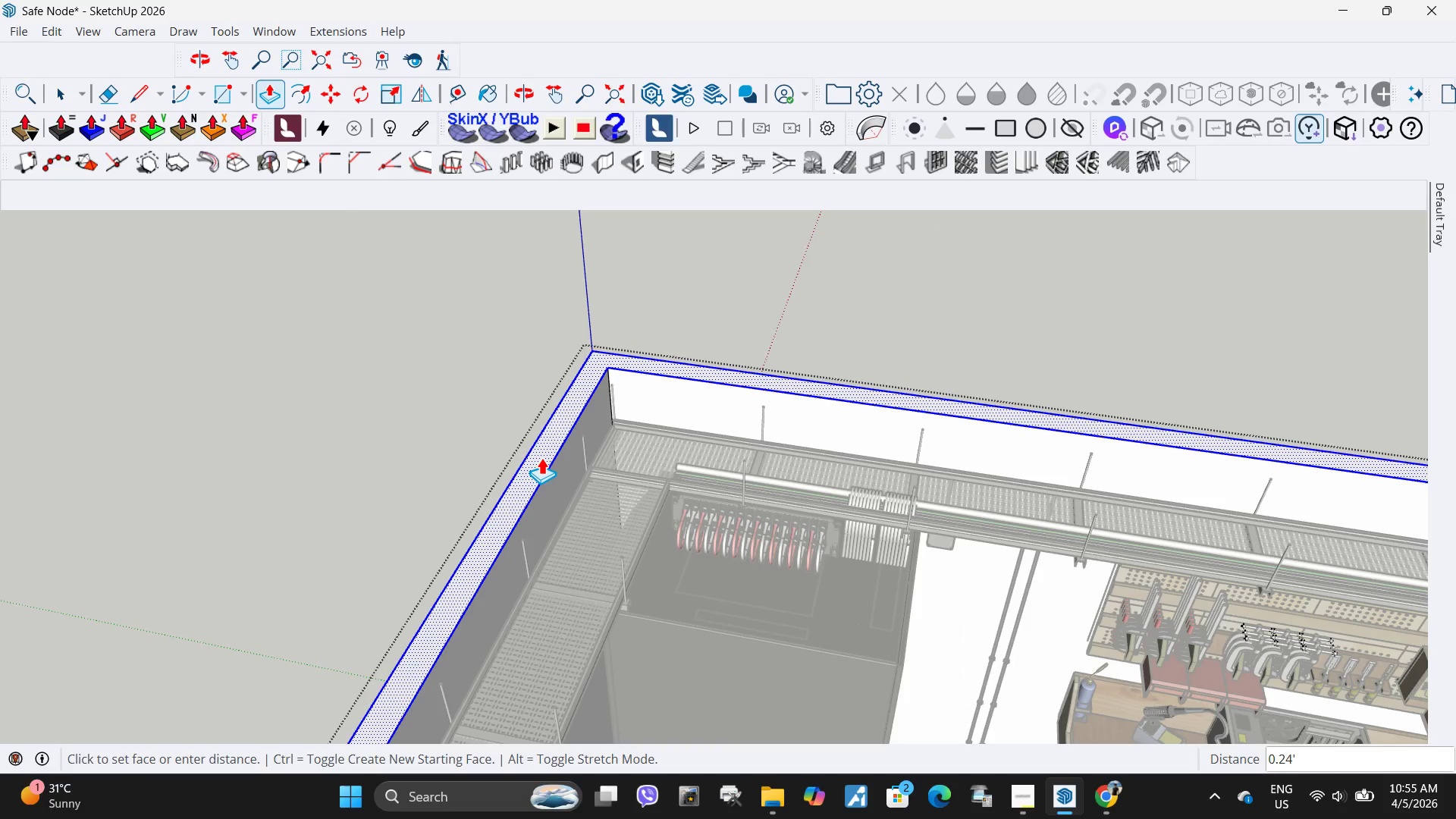 
left_click([541, 457])
 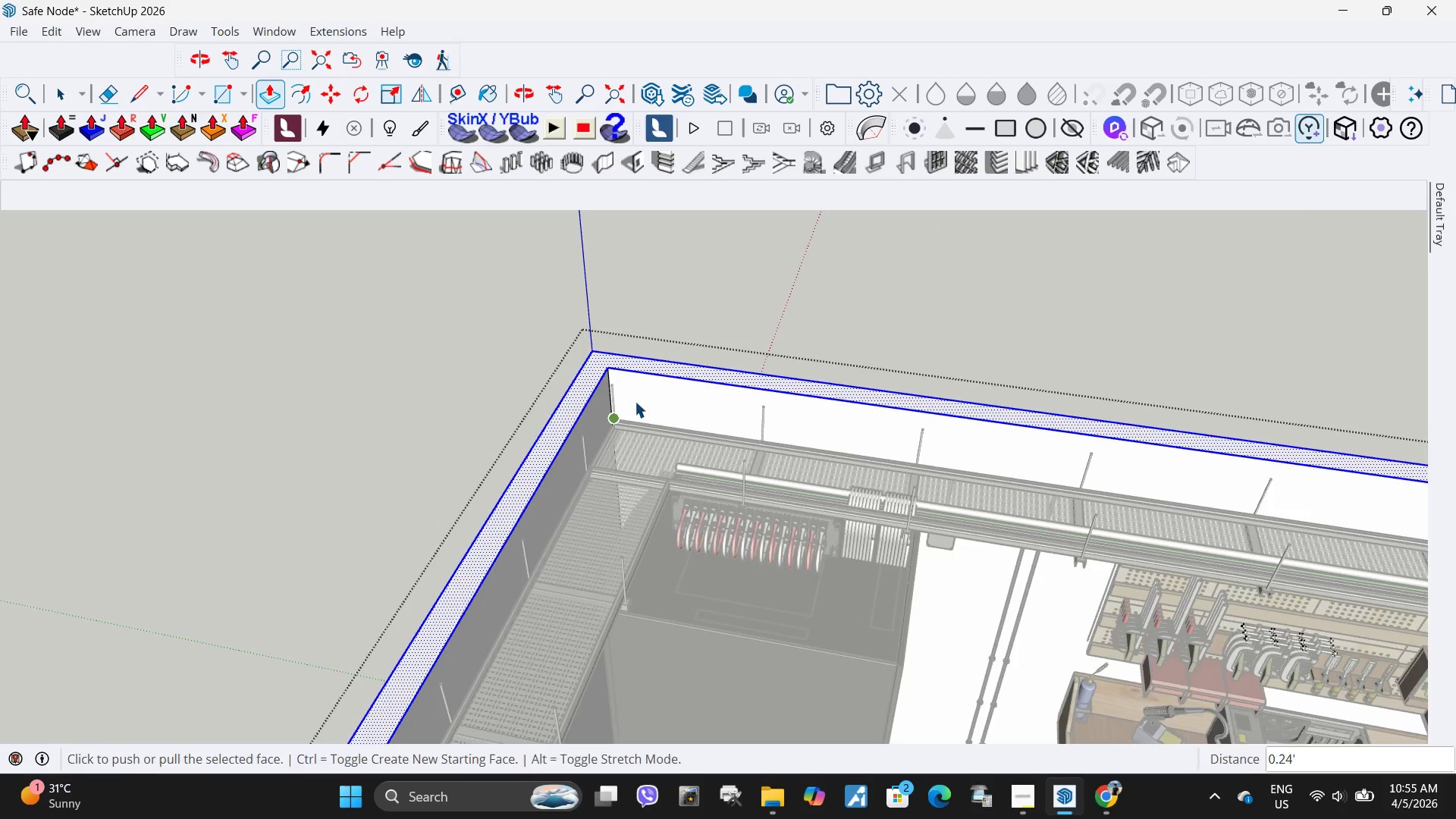 
key(Space)
 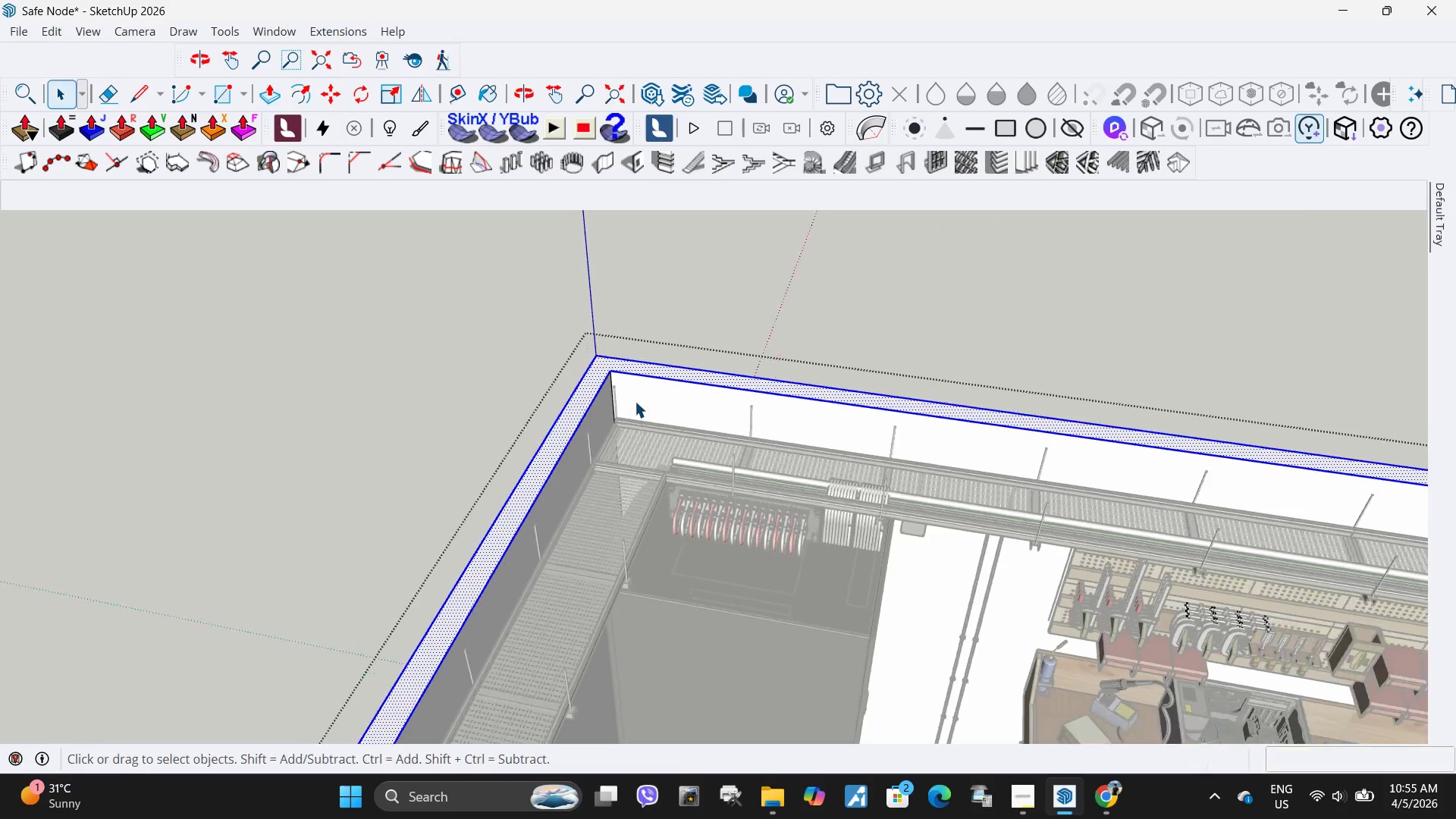 
key(Escape)
 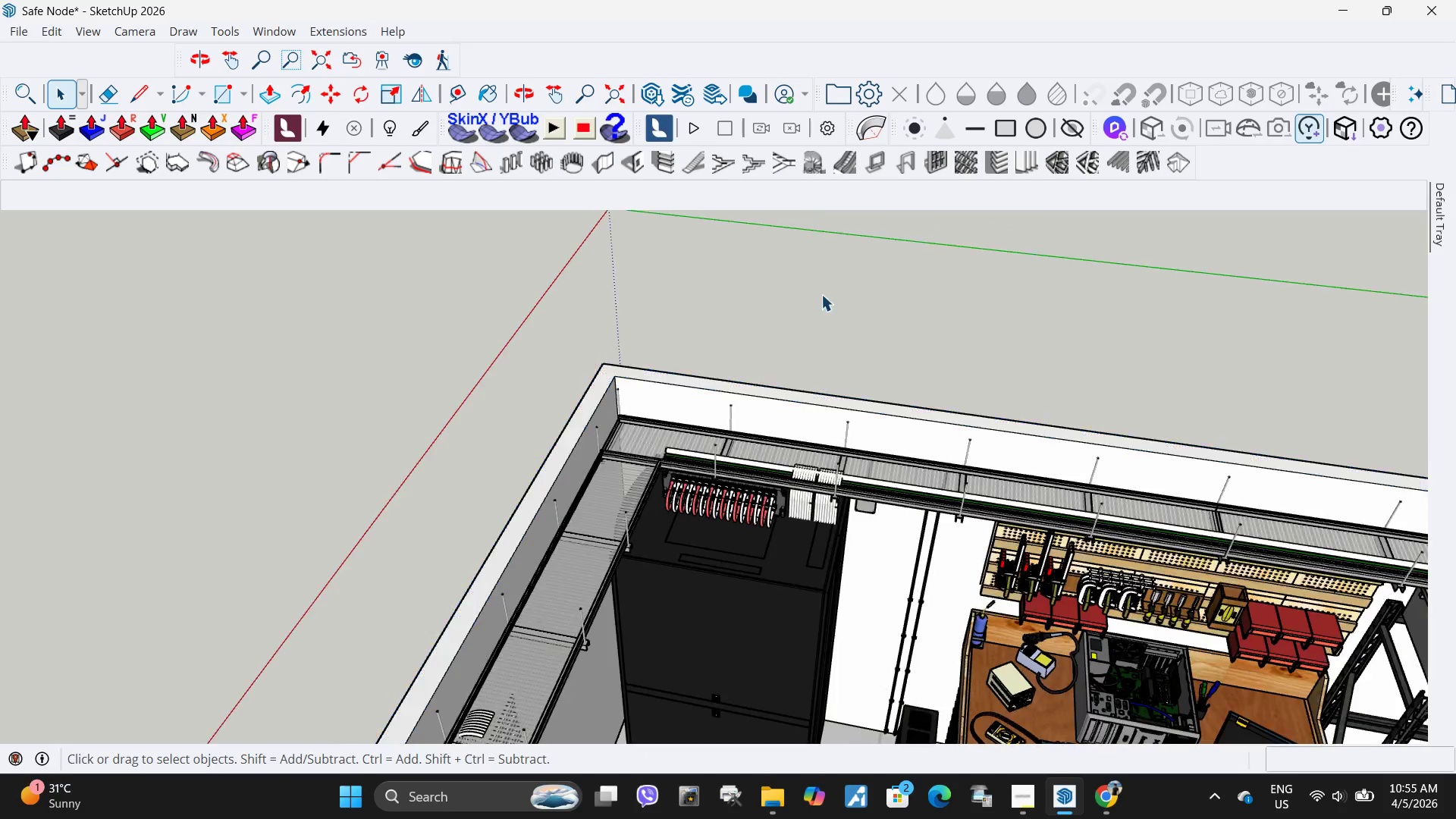 
left_click([821, 294])
 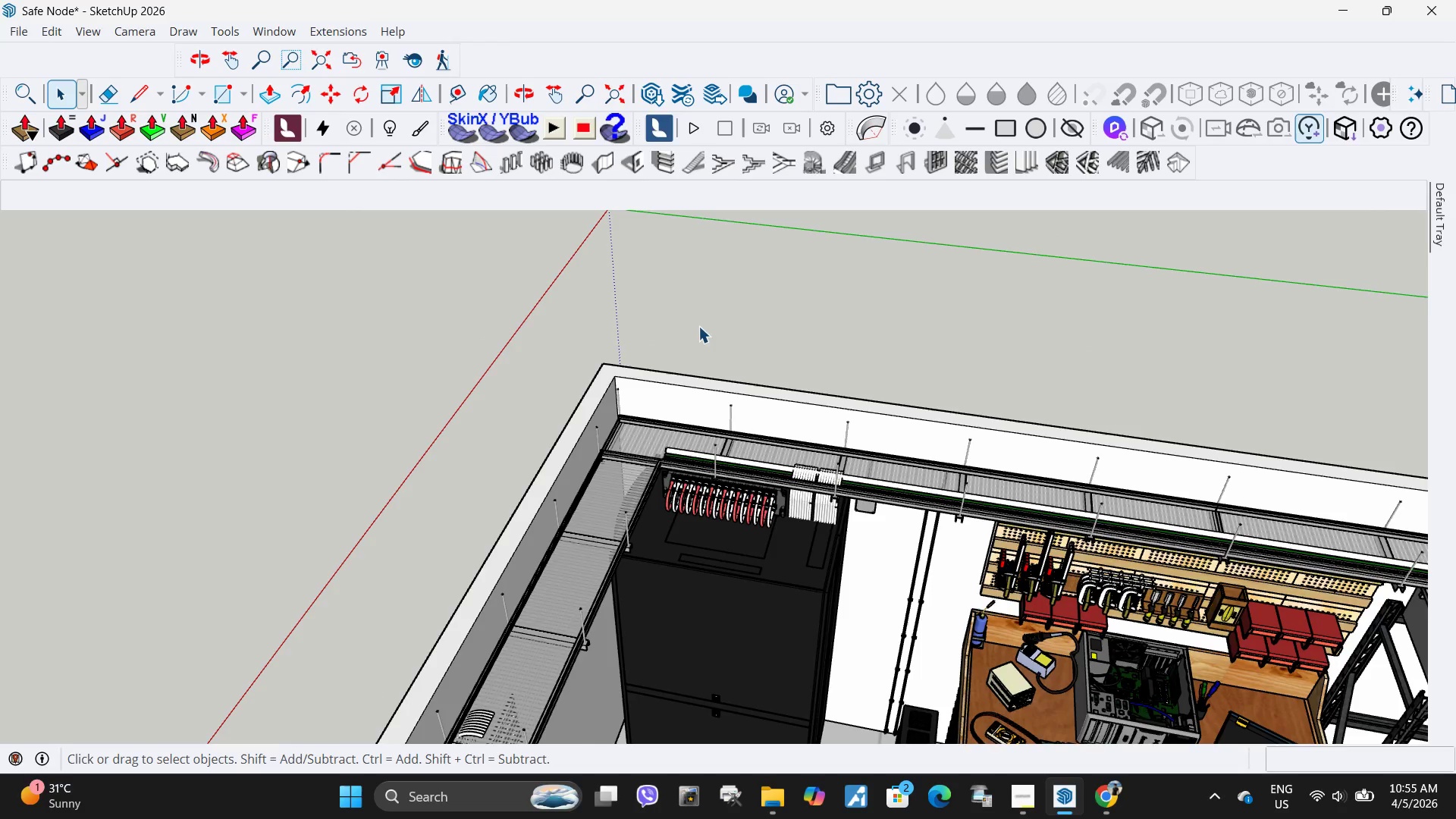 
scroll: coordinate [695, 329], scroll_direction: down, amount: 10.0
 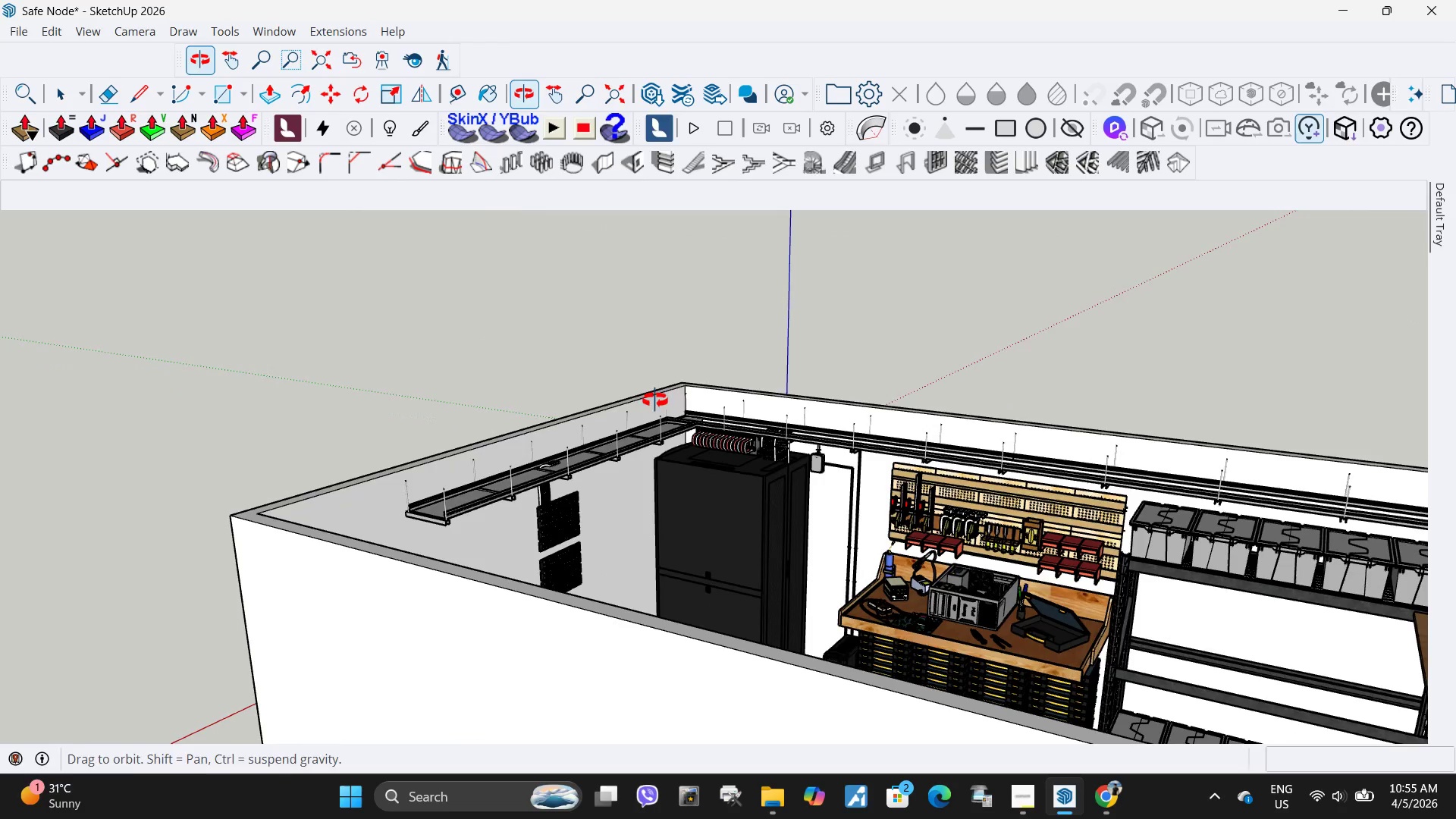 
scroll: coordinate [609, 459], scroll_direction: up, amount: 4.0
 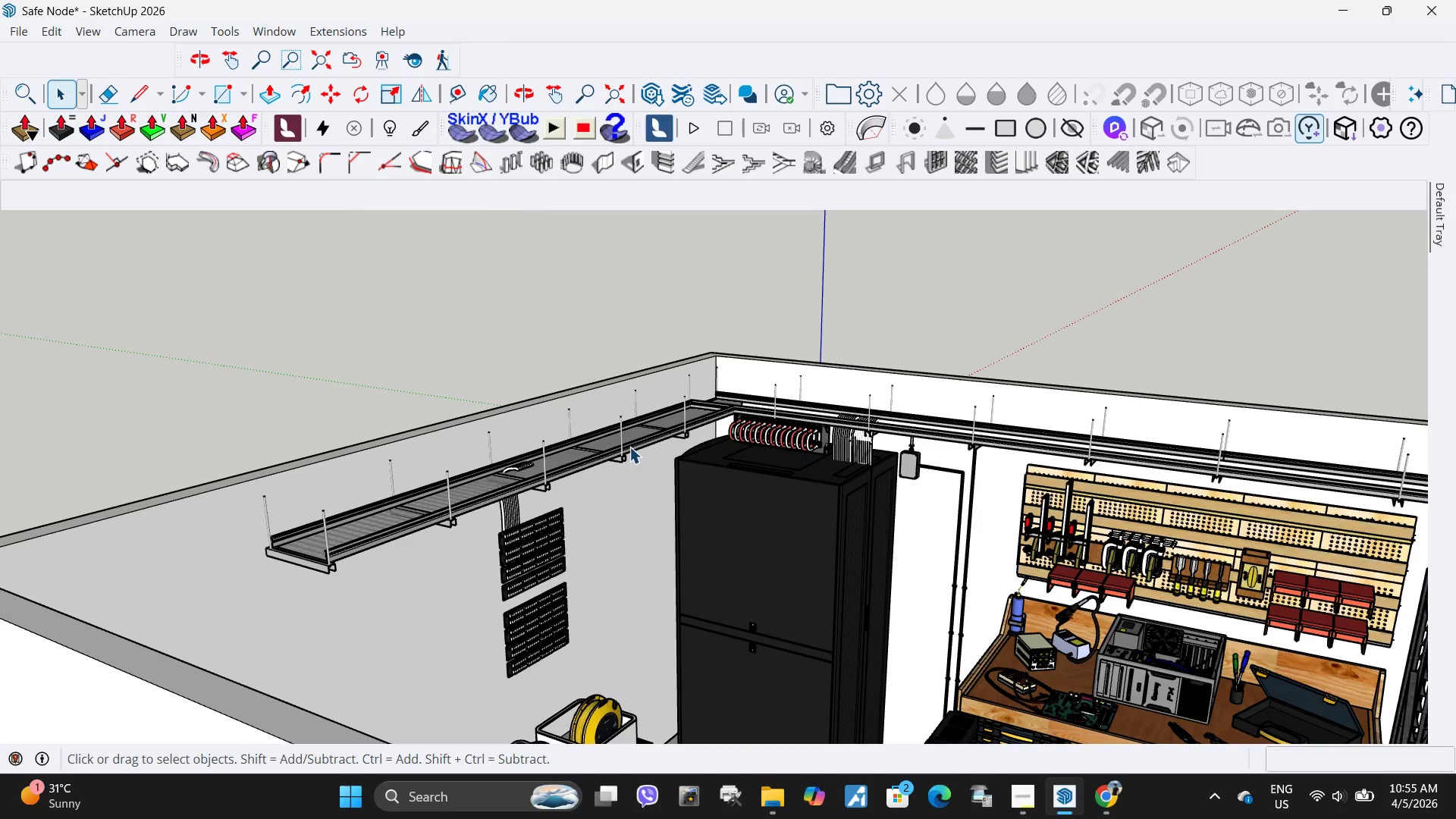 
hold_key(key=ControlLeft, duration=1.51)
left_click([789, 436])
 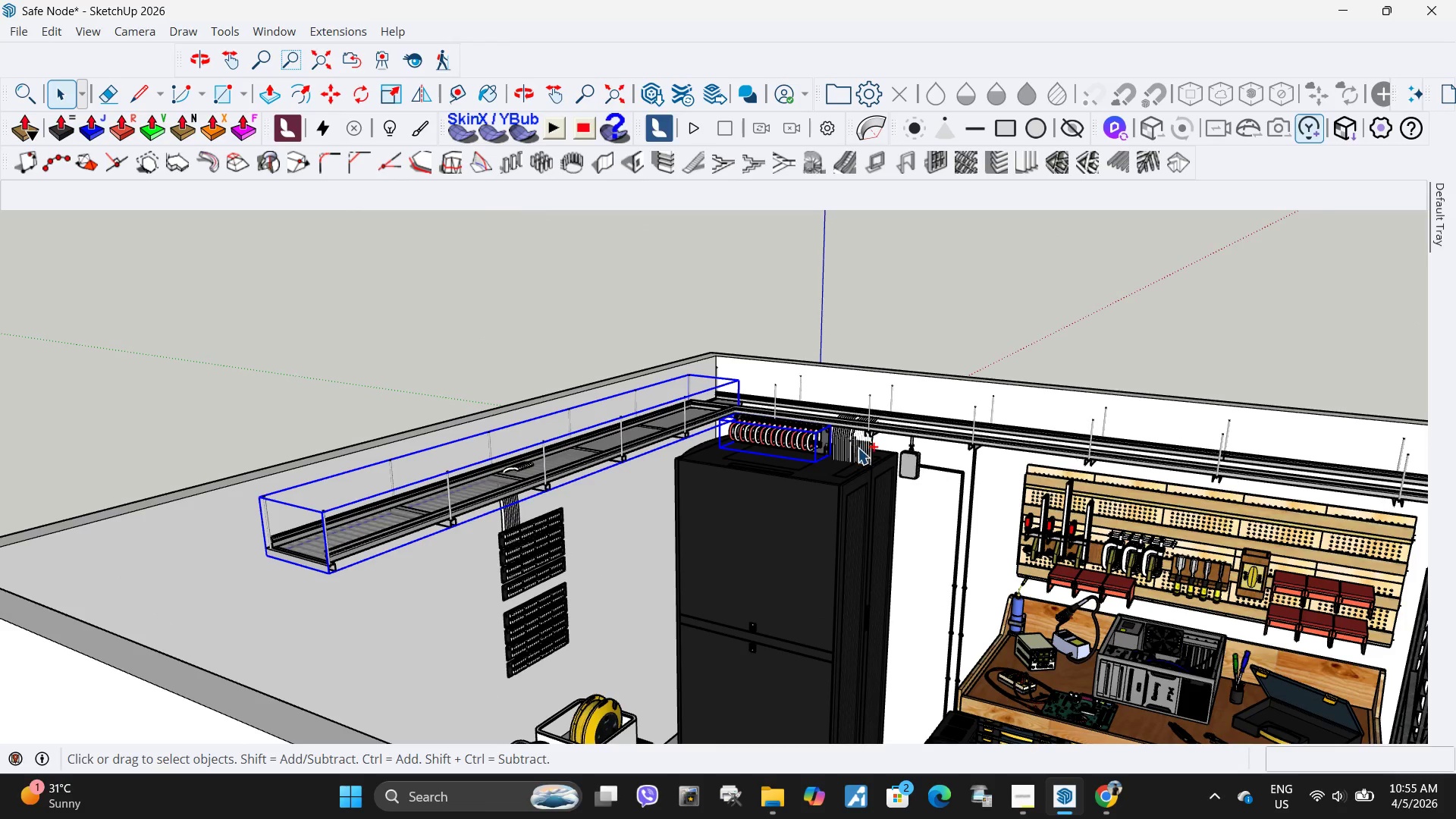 
hold_key(key=ControlLeft, duration=1.52)
left_click([858, 447])
 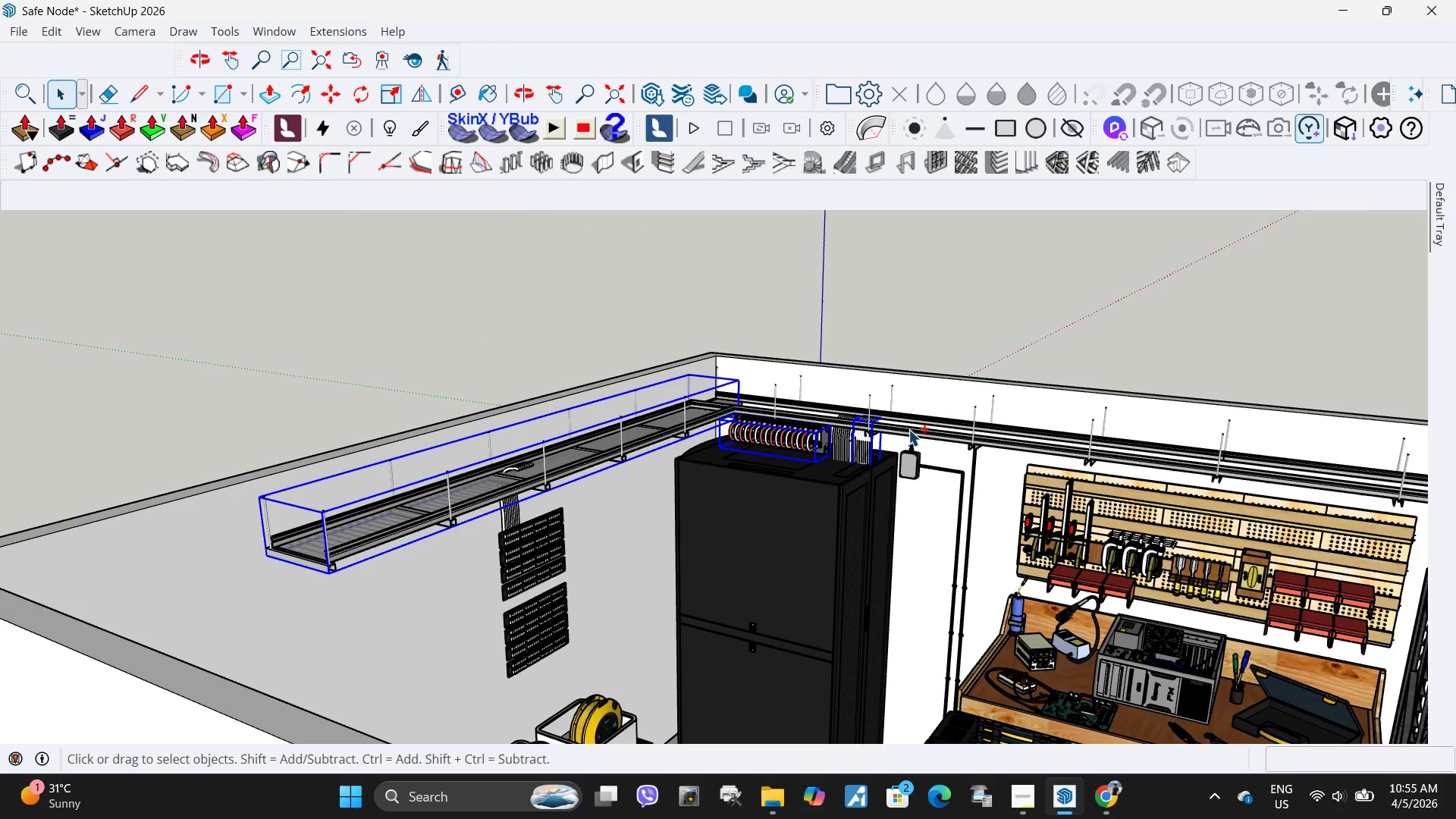 
left_click([908, 429])
 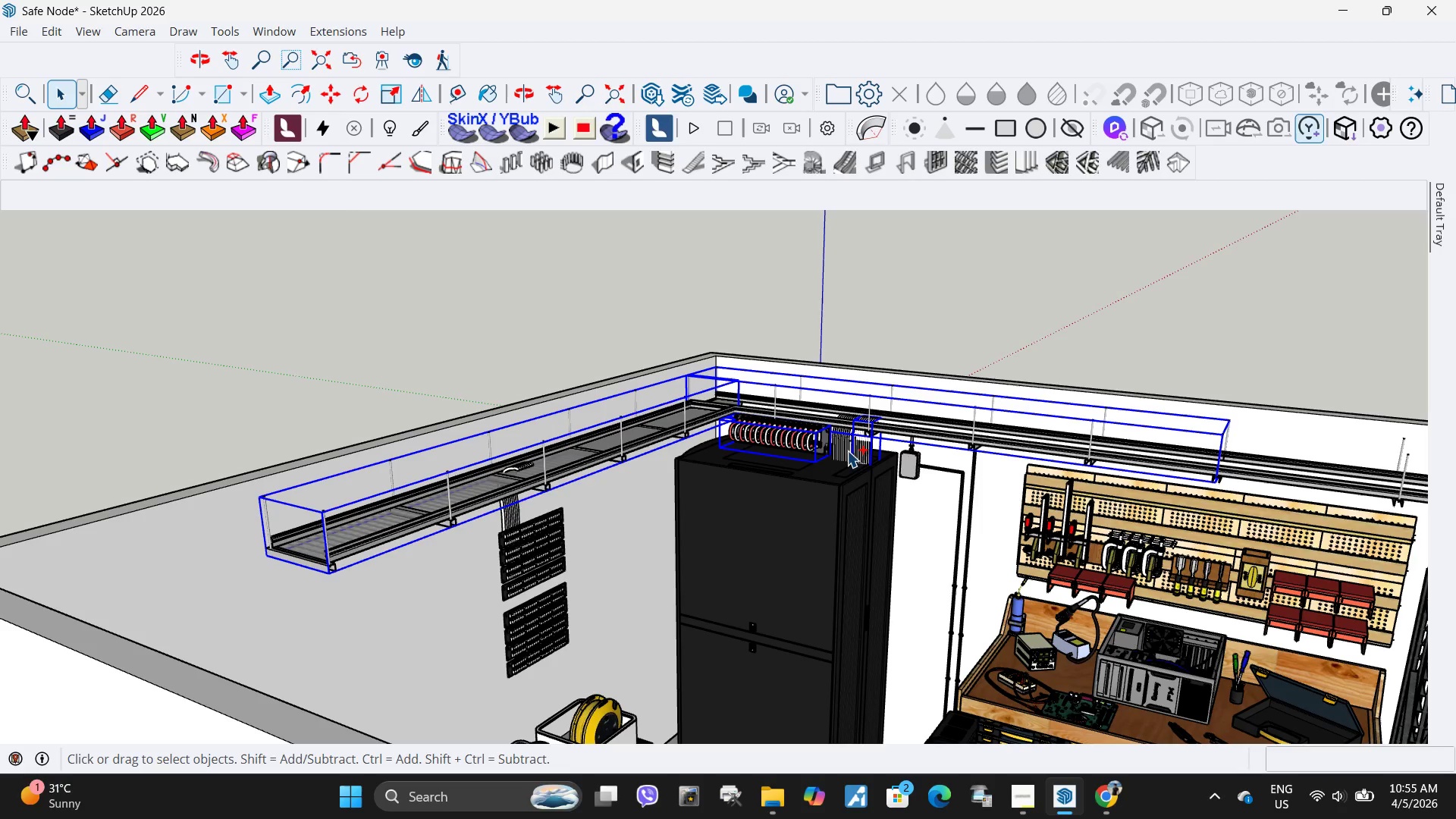 
hold_key(key=ControlLeft, duration=1.02)
left_click([846, 450])
 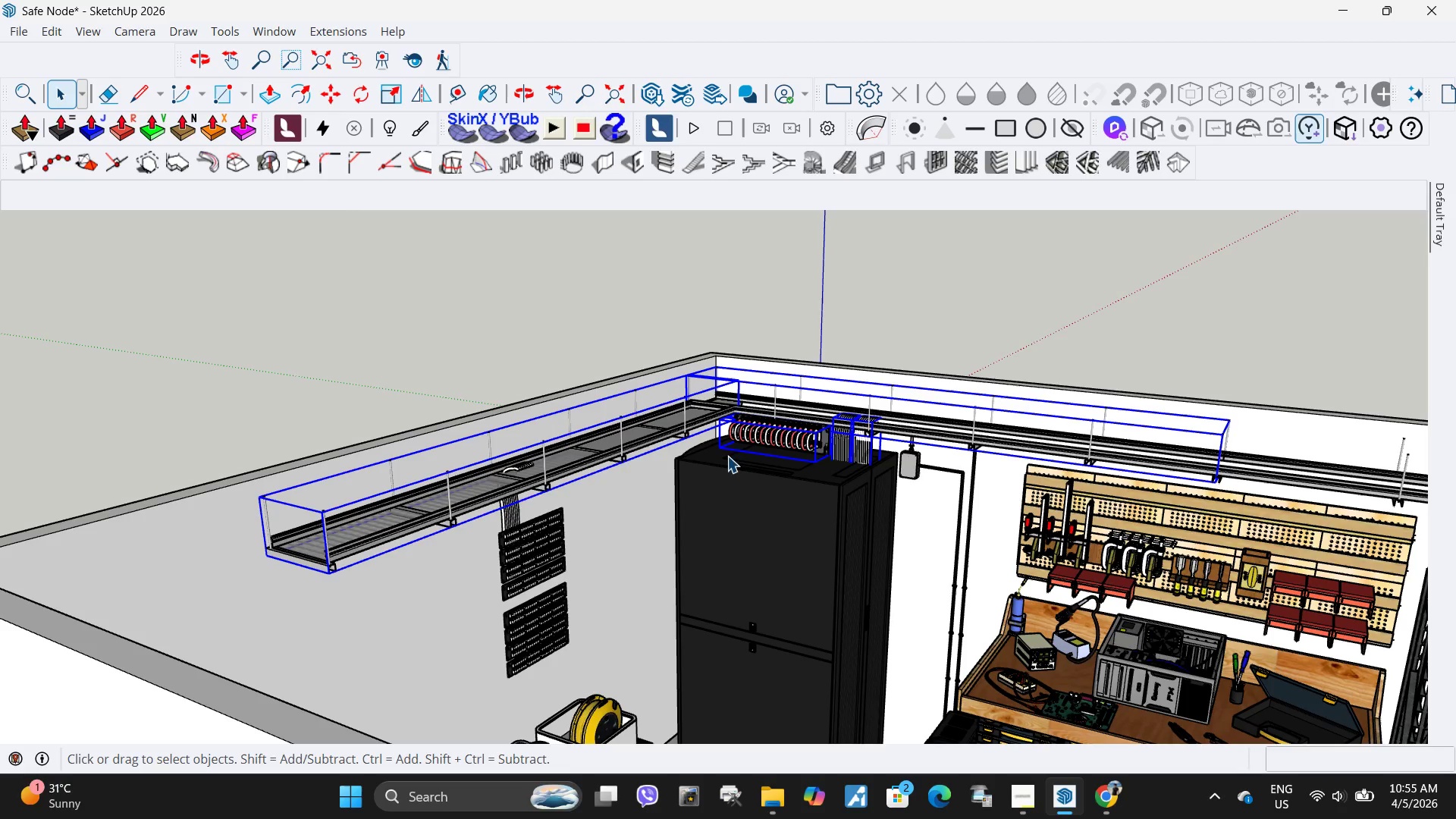 
scroll: coordinate [616, 456], scroll_direction: down, amount: 5.0
 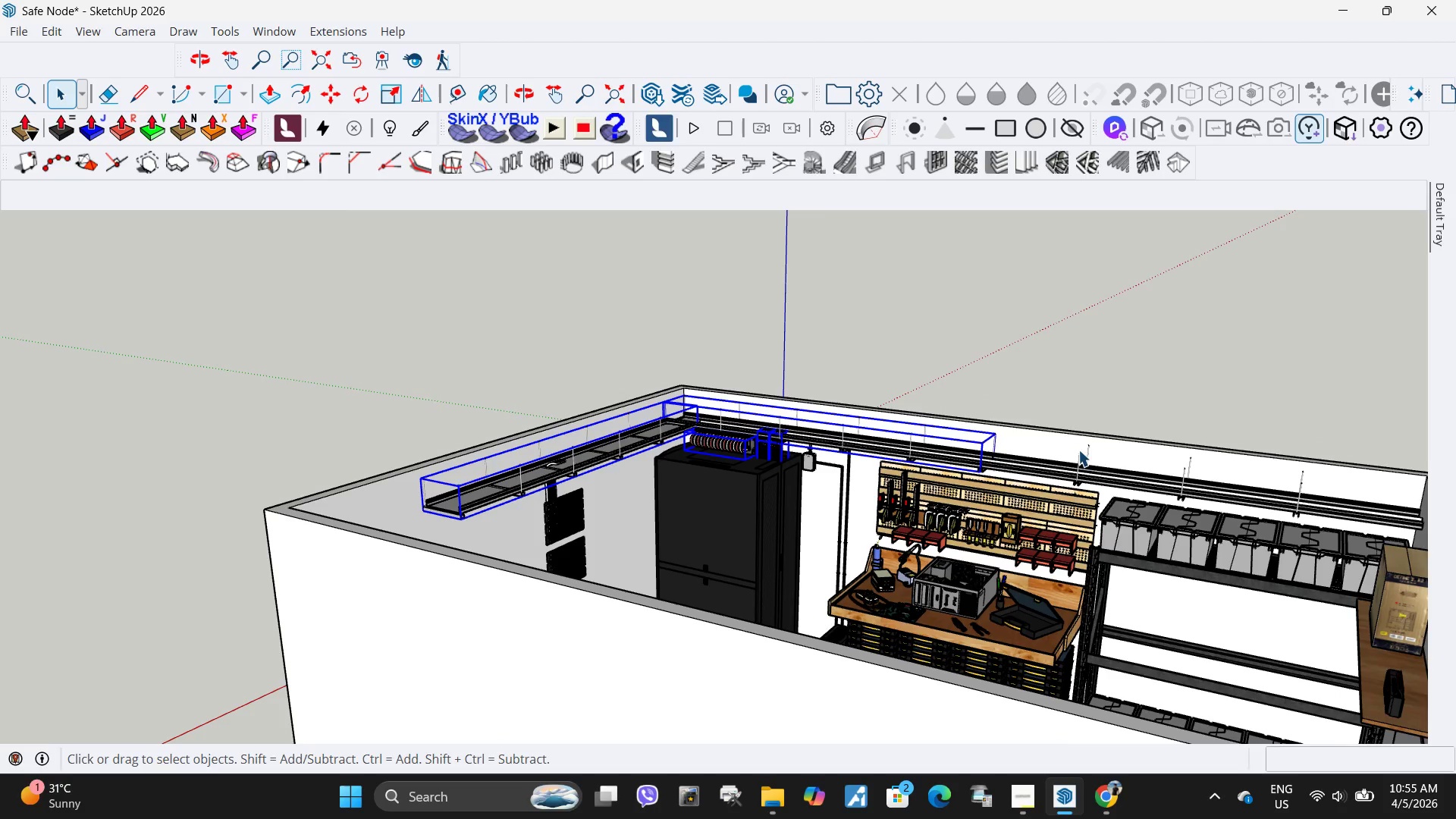 
hold_key(key=ControlLeft, duration=1.17)
left_click([1041, 467])
 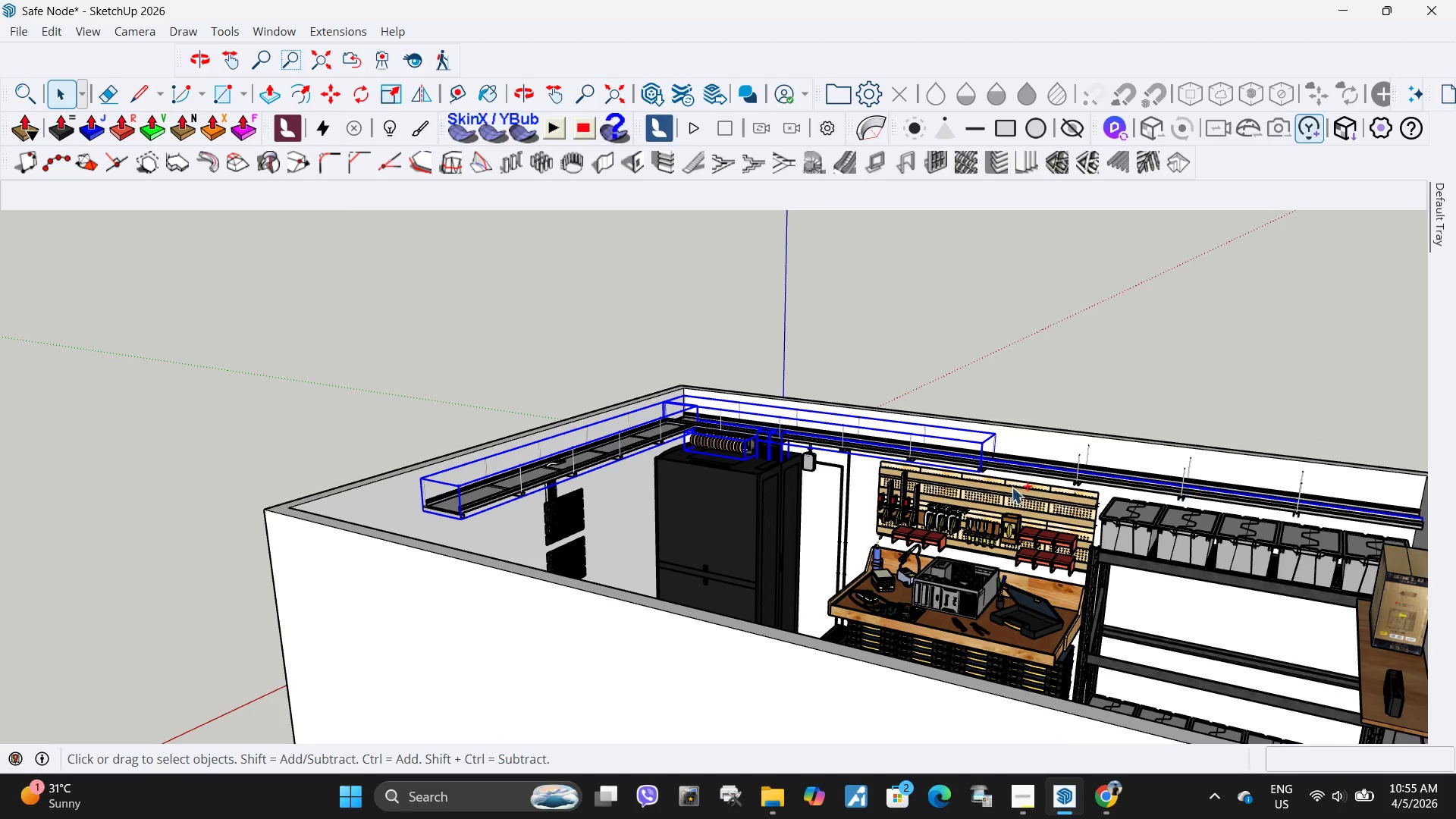 
hold_key(key=ControlLeft, duration=1.89)
scroll: coordinate [641, 443], scroll_direction: down, amount: 4.0
 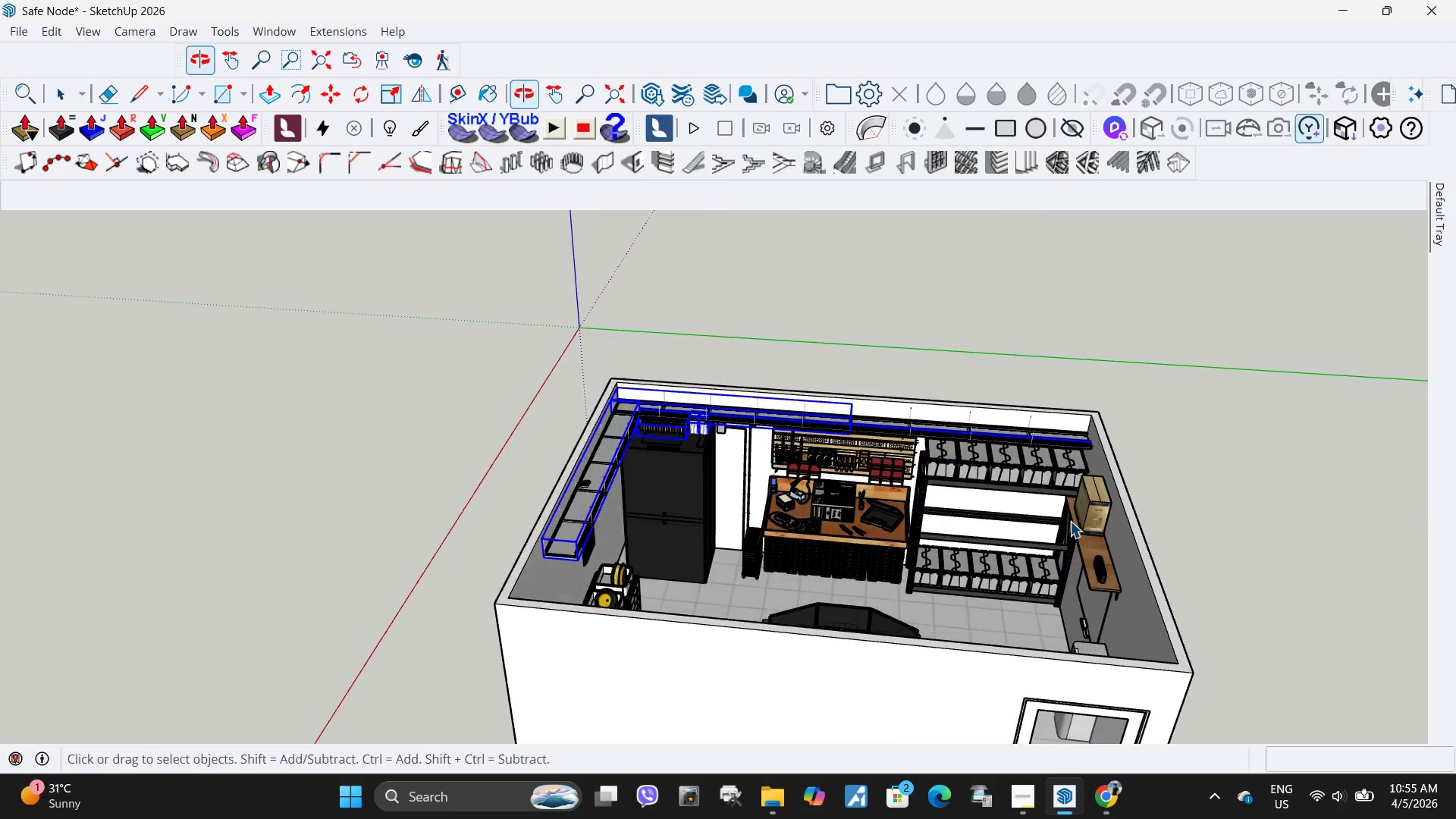 
left_click([941, 425])
 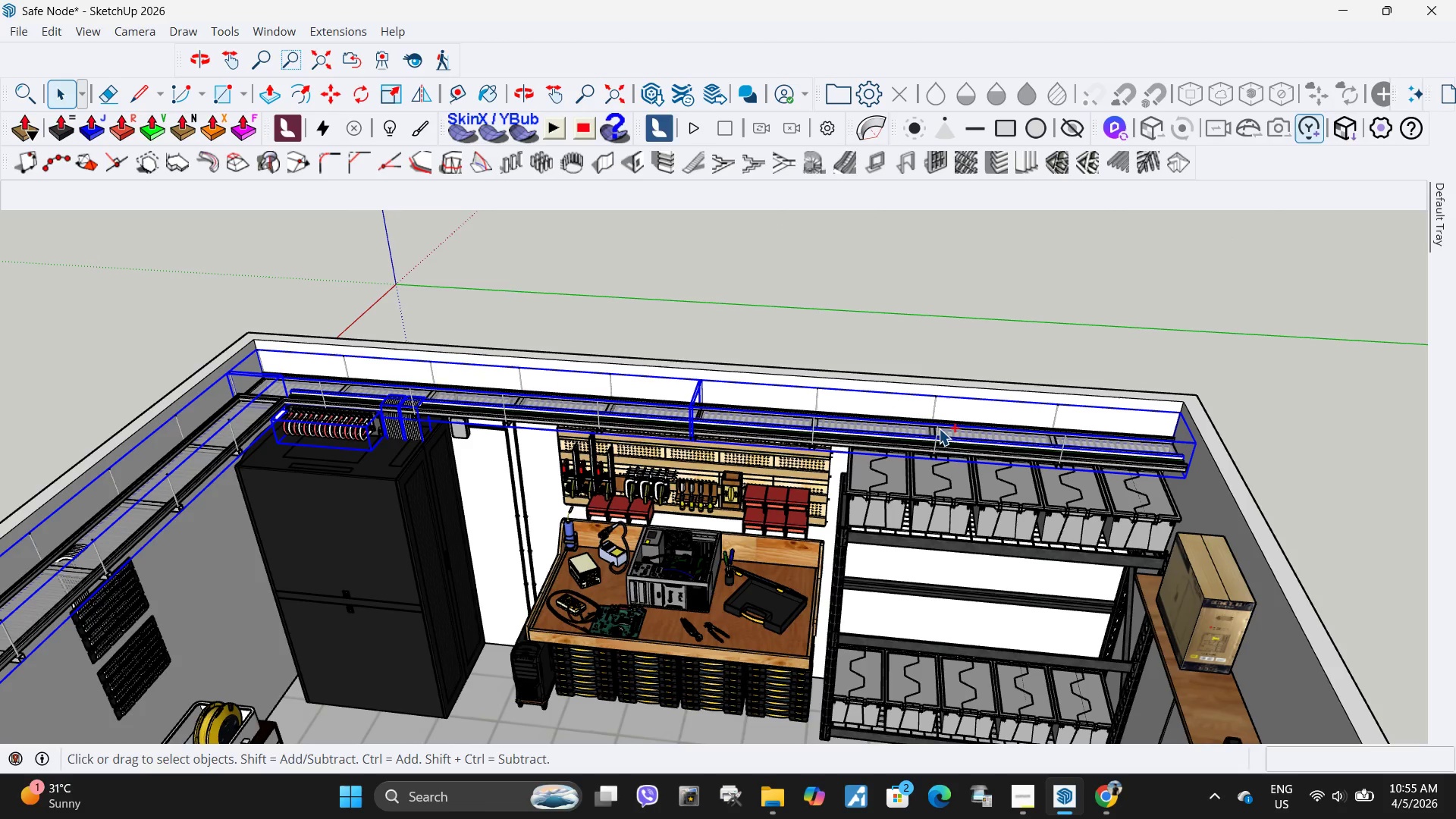 
scroll: coordinate [987, 438], scroll_direction: up, amount: 7.0
 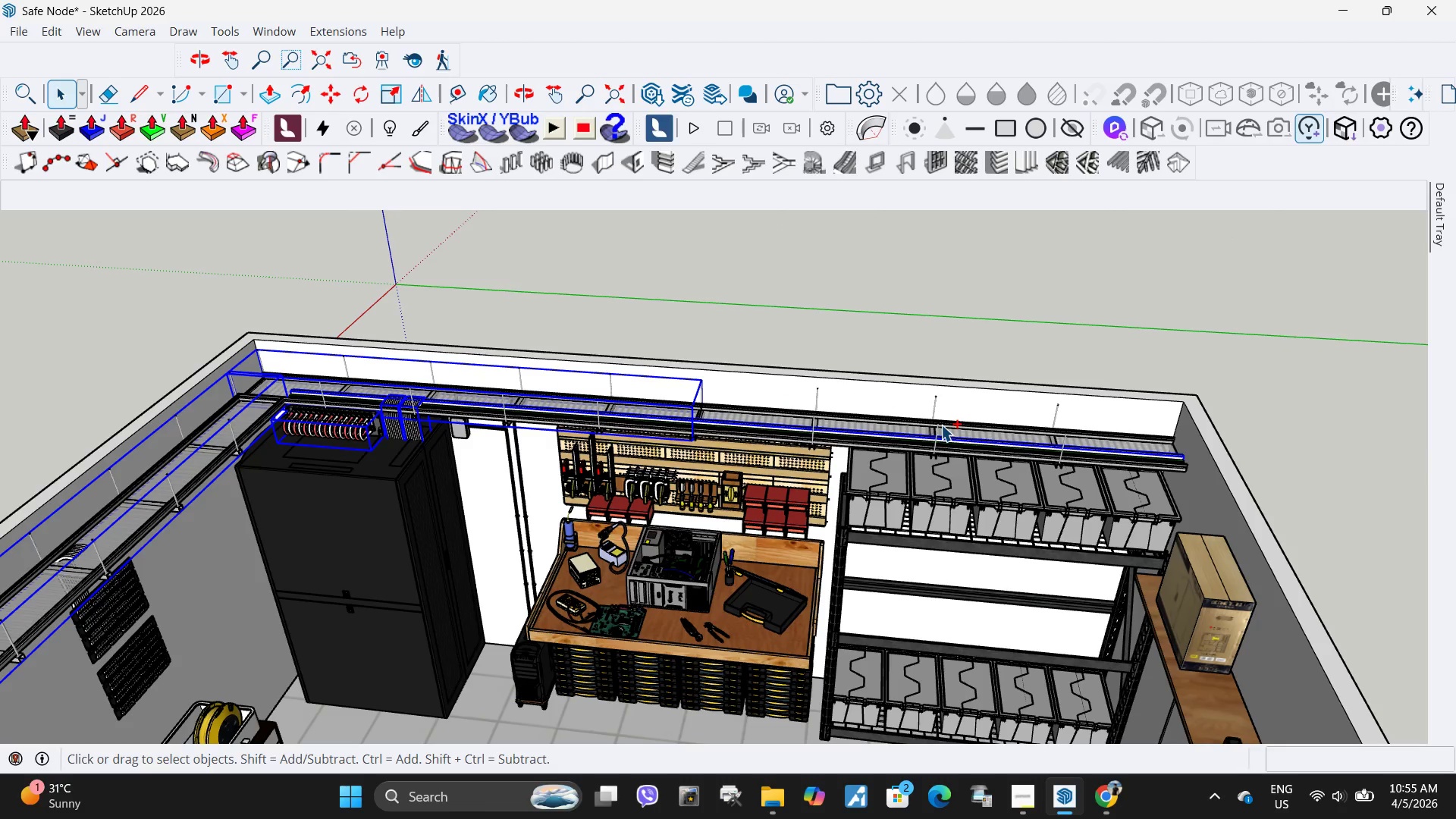 
hold_key(key=ControlLeft, duration=0.52)
 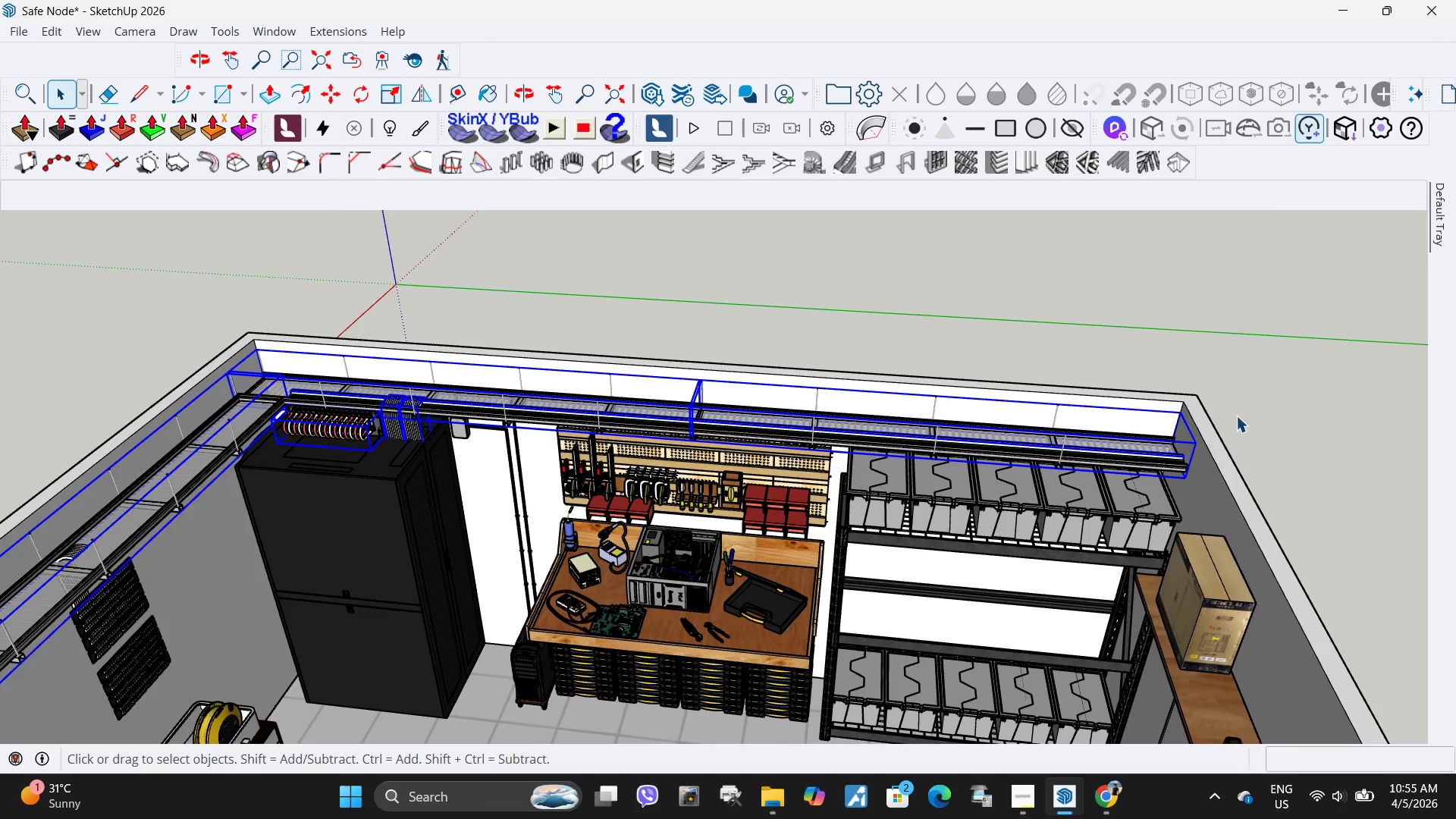 
scroll: coordinate [1086, 461], scroll_direction: up, amount: 4.0
 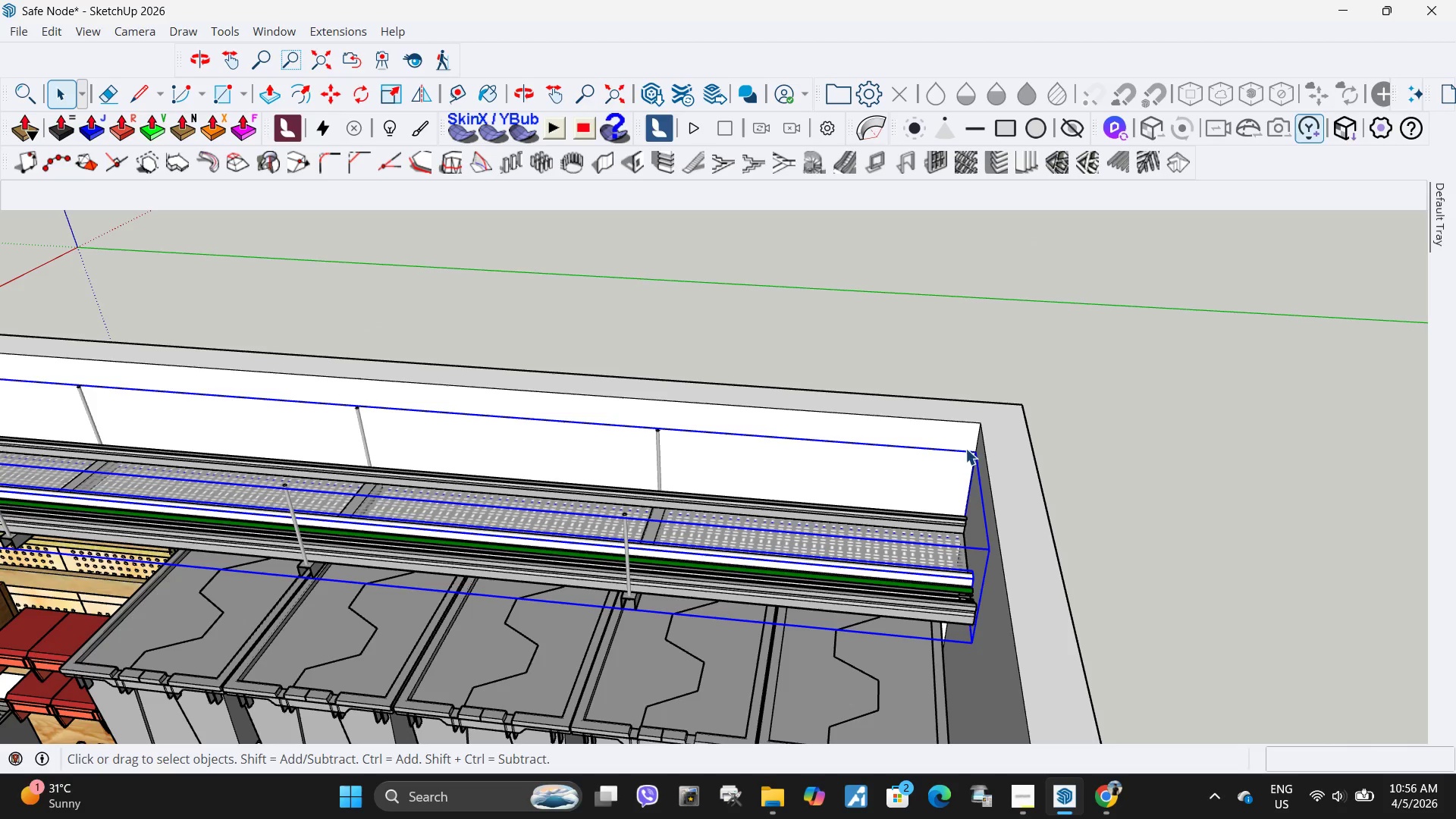 
key(M)
 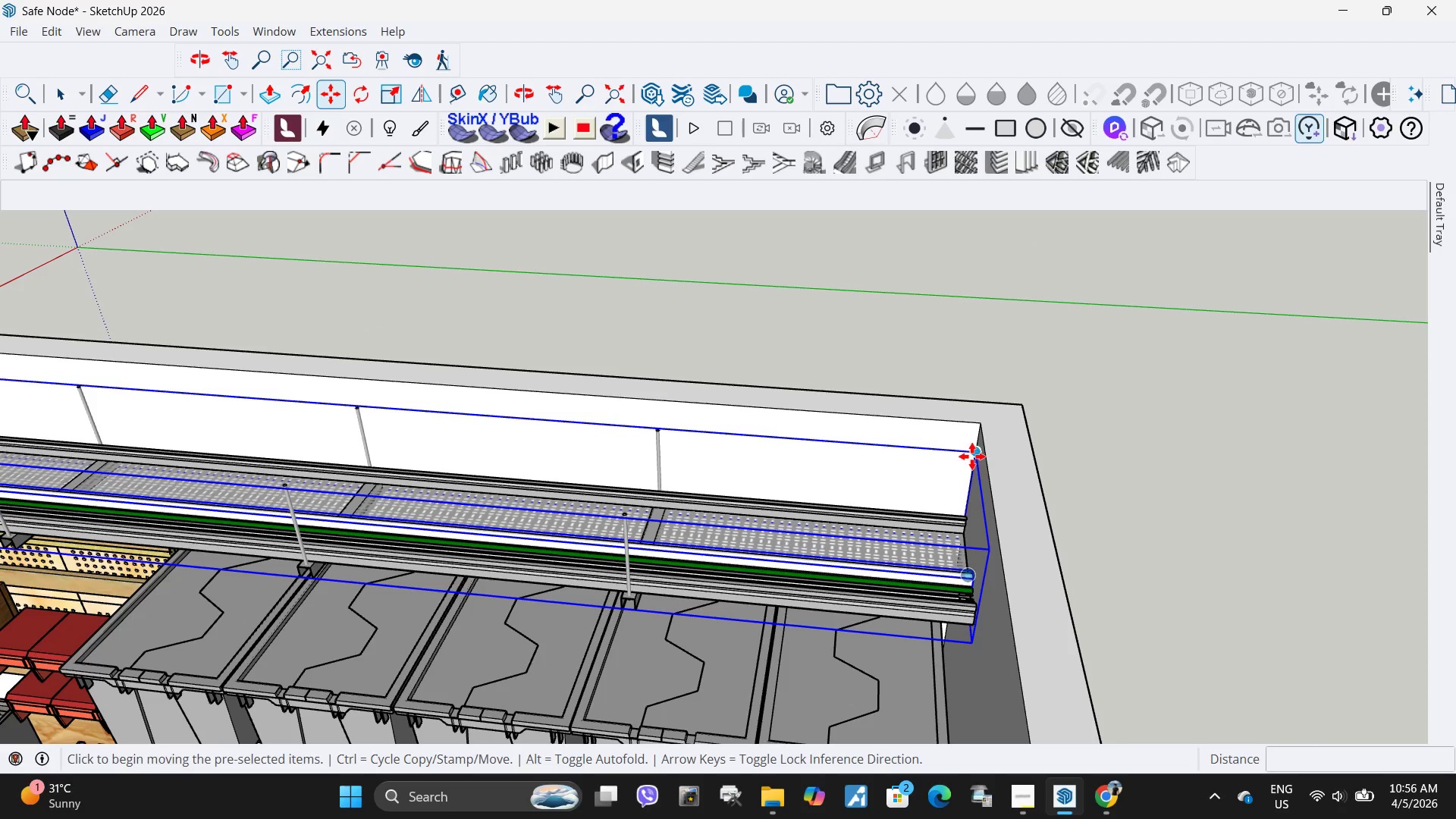 
left_click([972, 457])
 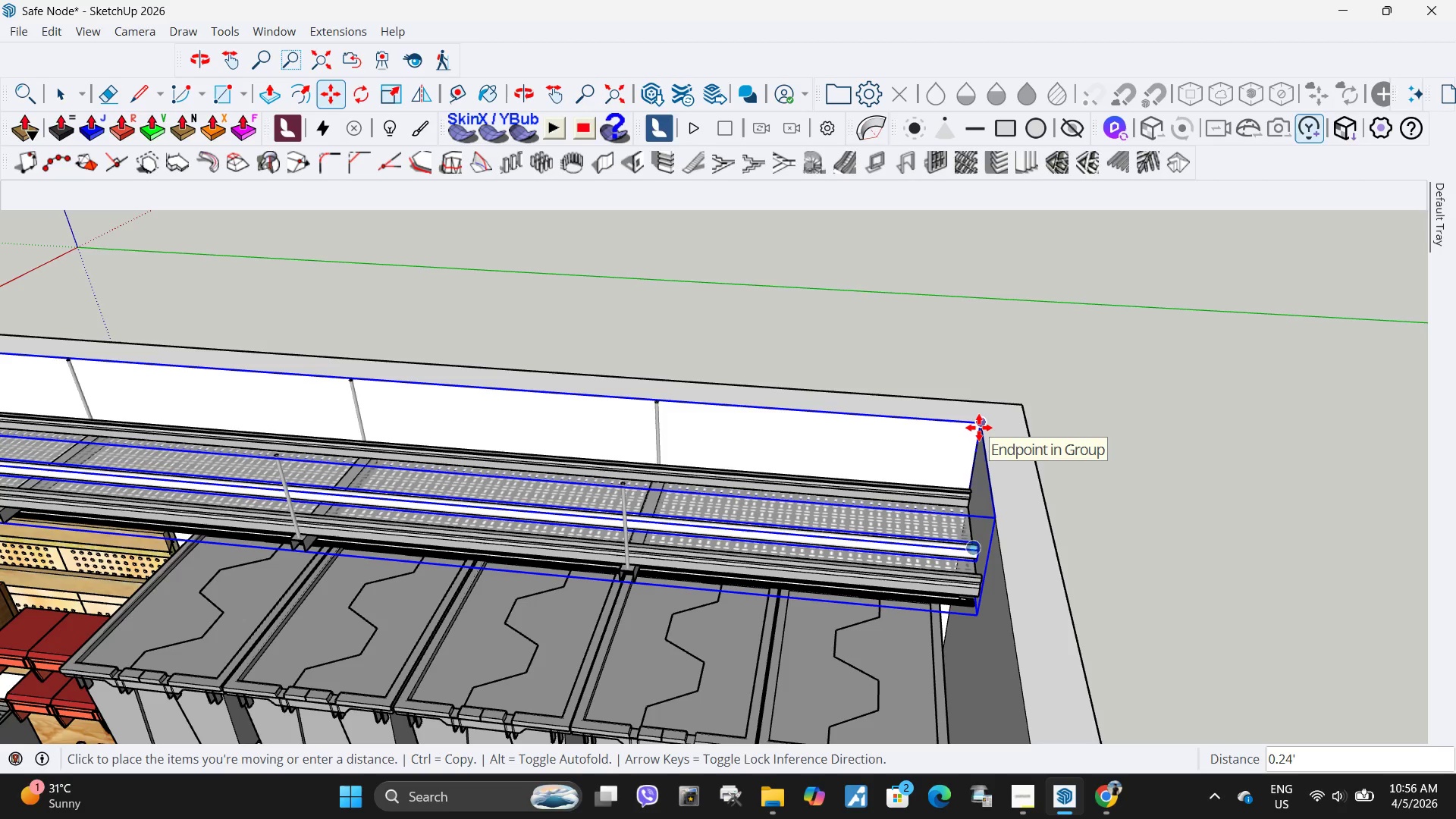 
left_click([979, 428])
 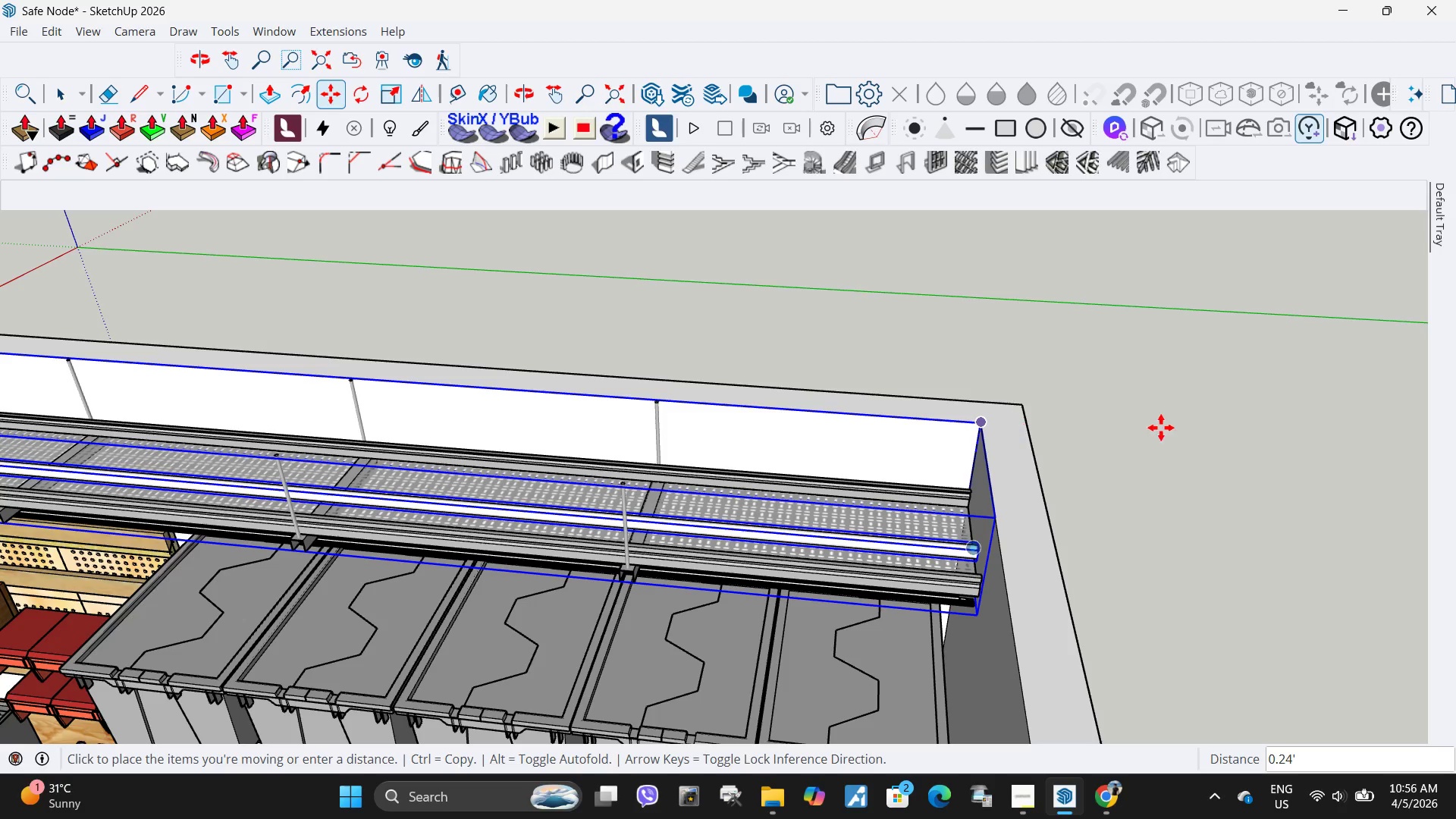 
key(Space)
 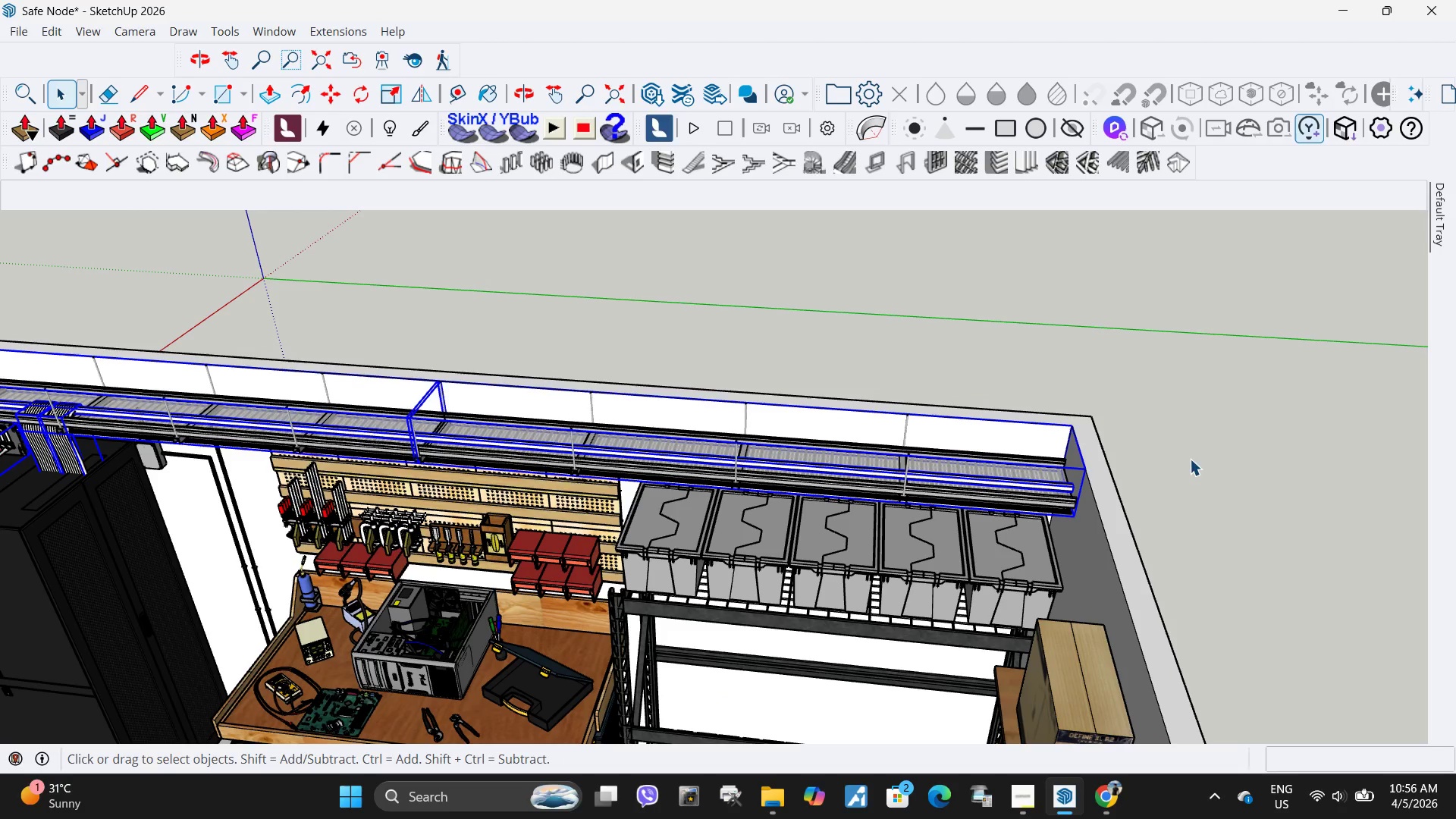 
left_click([1190, 459])
 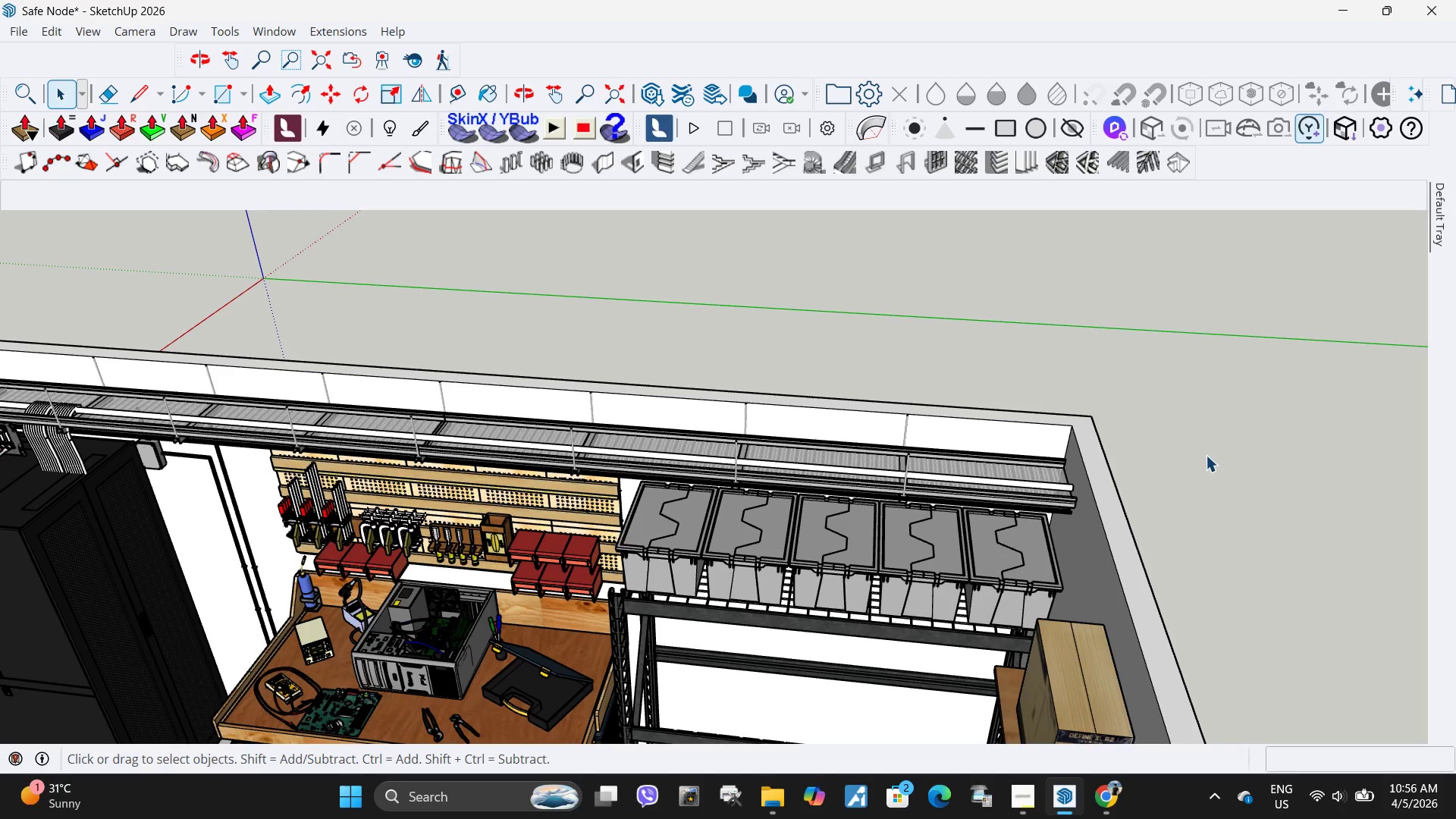 
scroll: coordinate [1206, 455], scroll_direction: down, amount: 9.0
 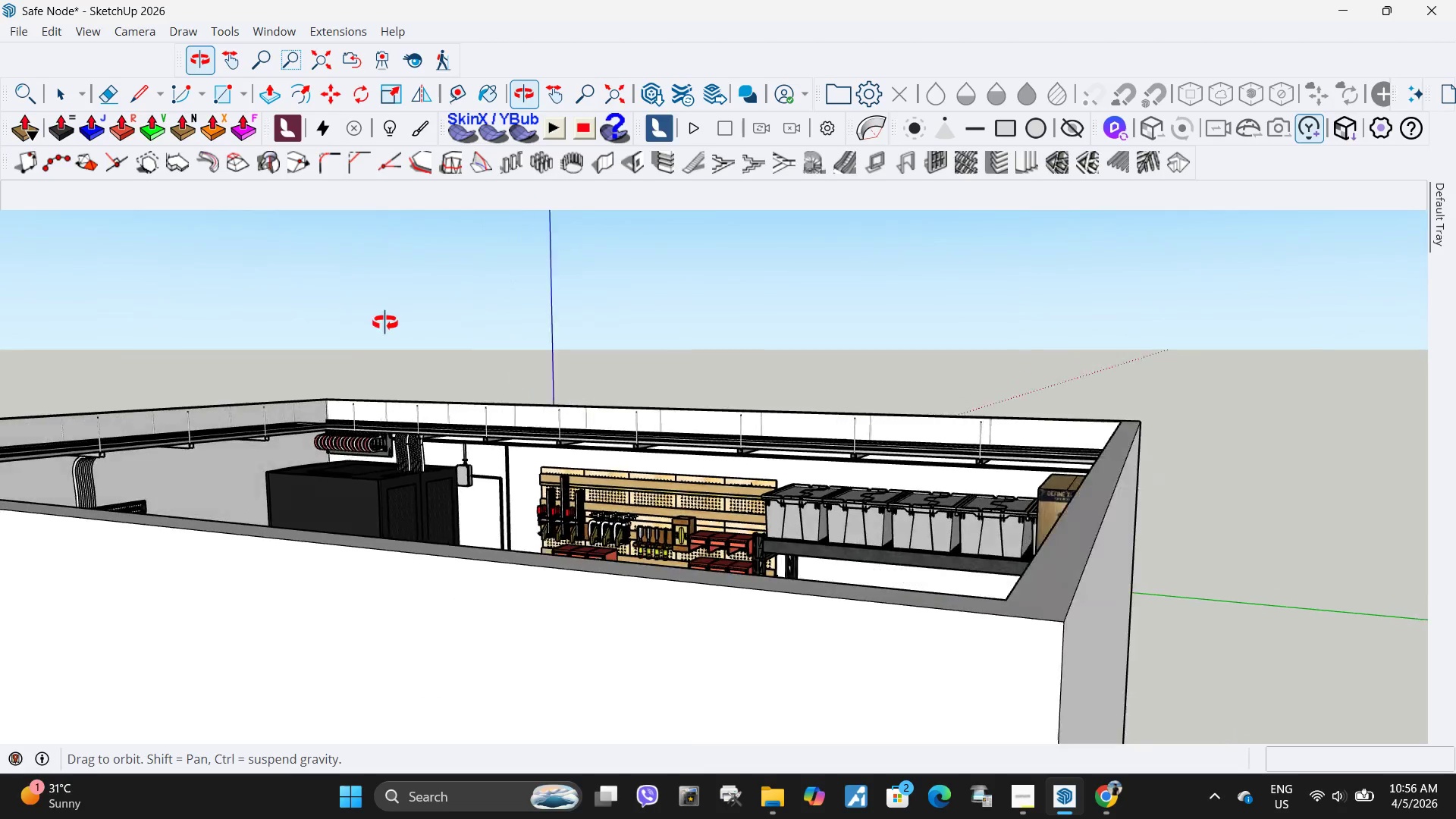 
scroll: coordinate [351, 469], scroll_direction: up, amount: 8.0
 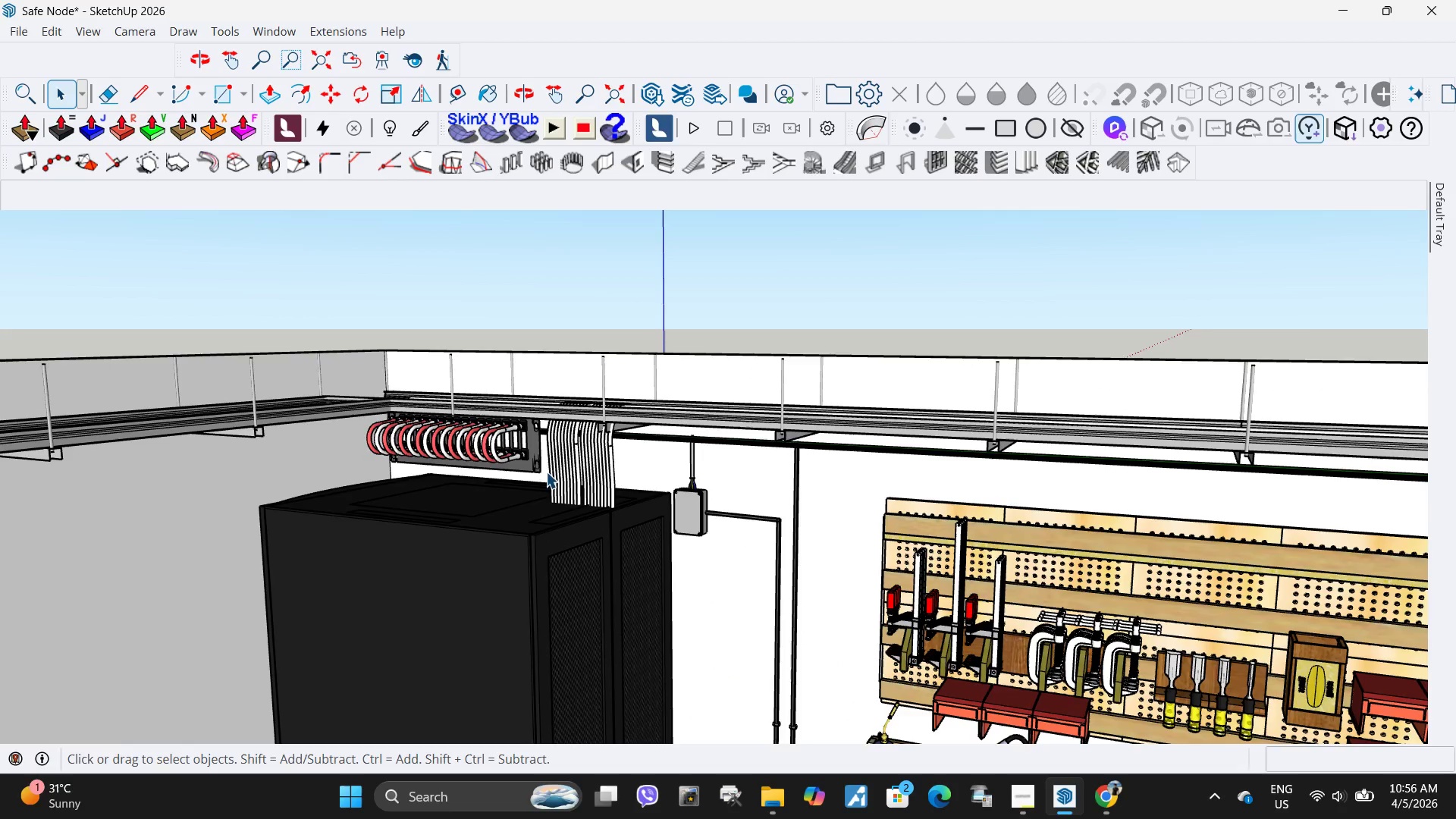 
scroll: coordinate [557, 464], scroll_direction: down, amount: 5.0
 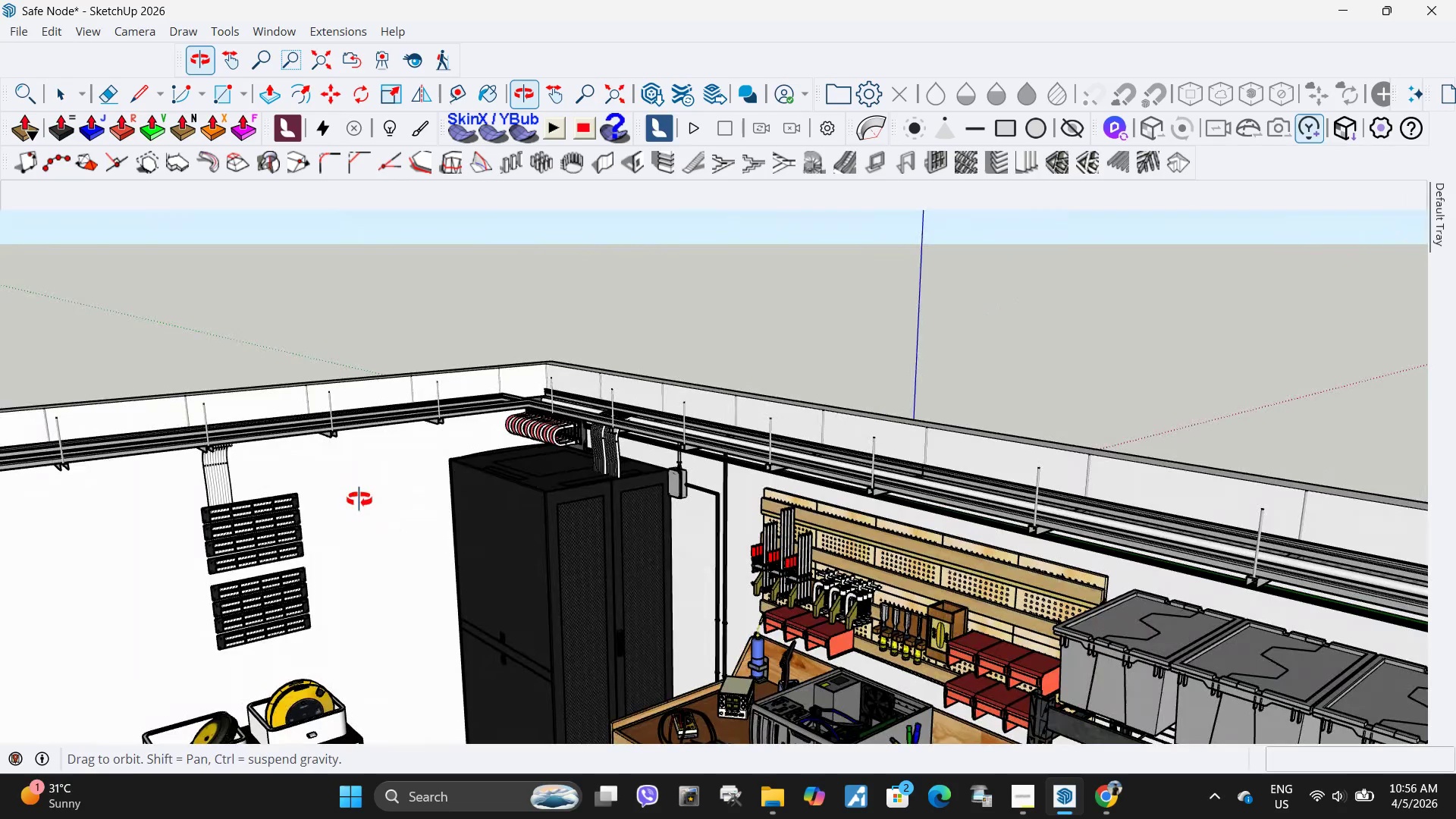 
scroll: coordinate [207, 470], scroll_direction: up, amount: 9.0
 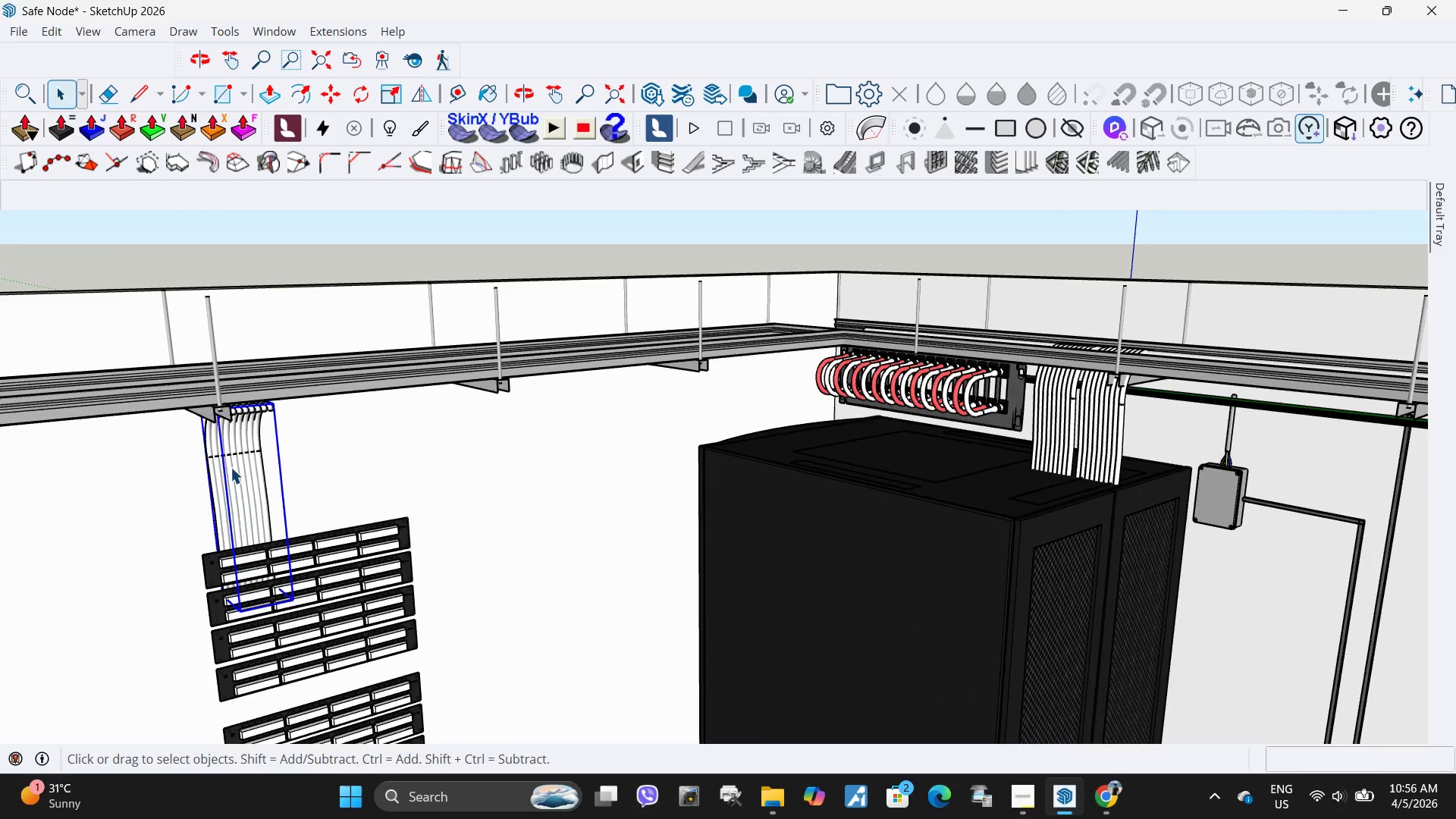 
middle_click([247, 483])
 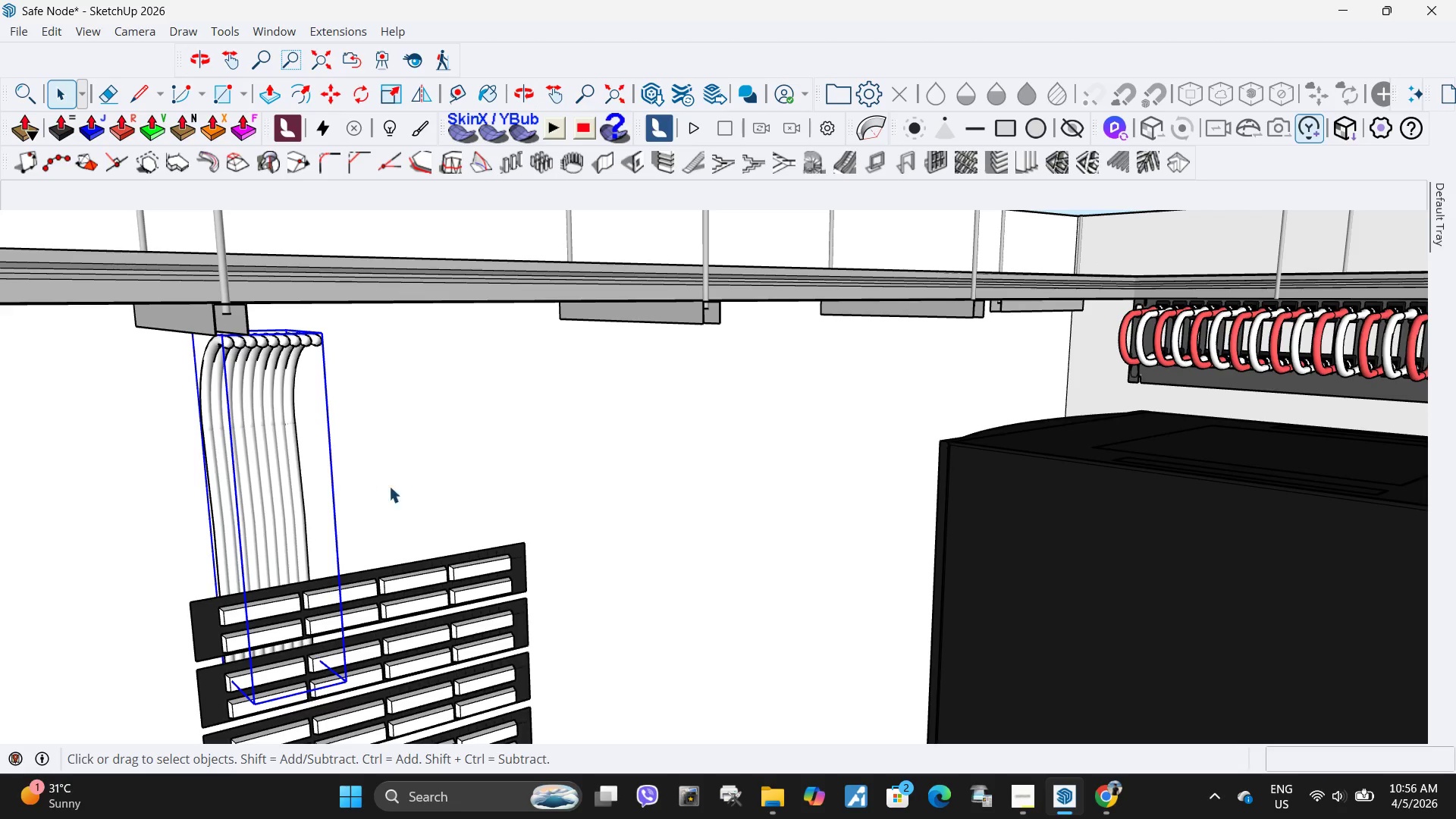 
scroll: coordinate [247, 483], scroll_direction: up, amount: 6.0
 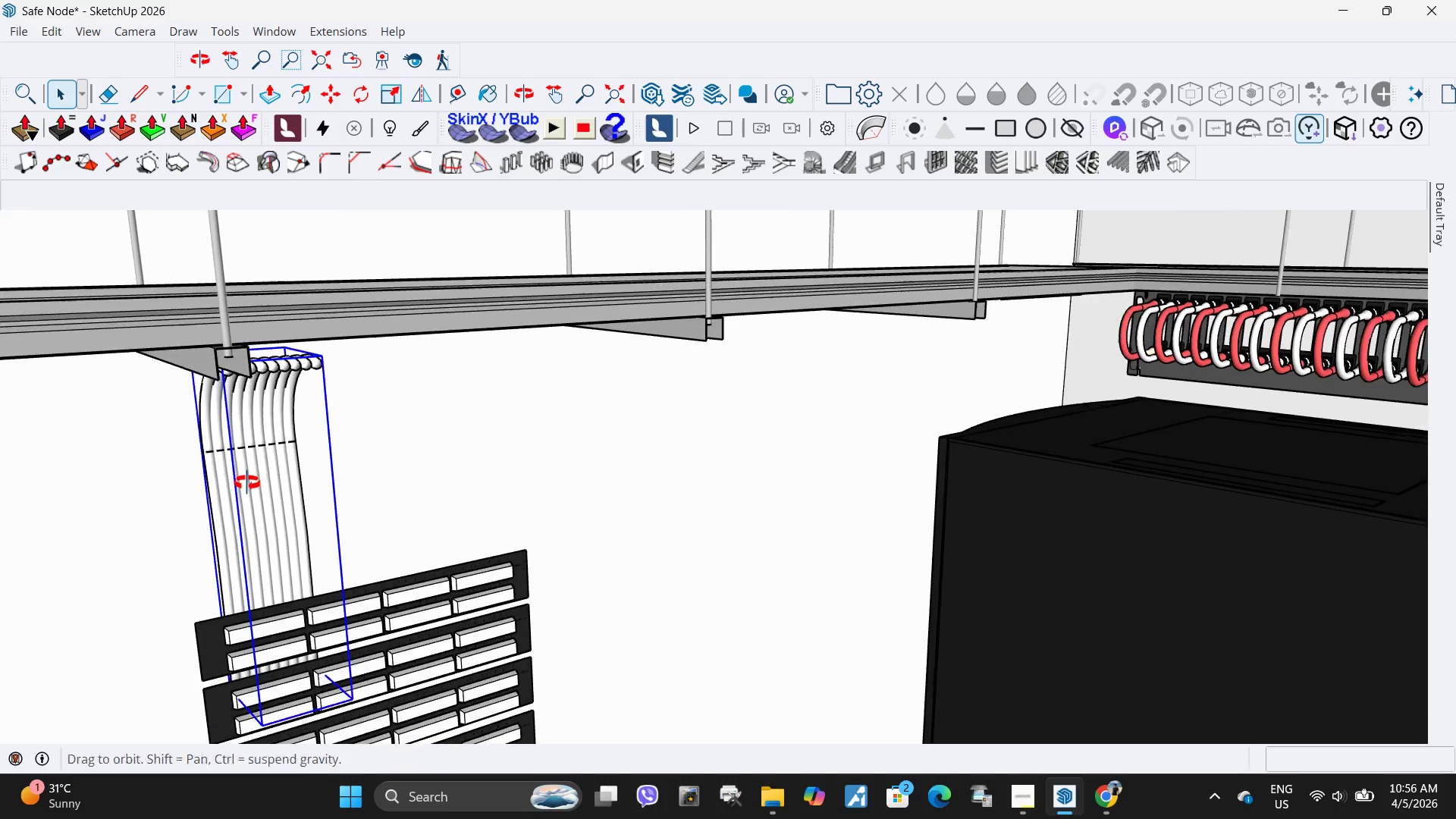 
key(M)
 